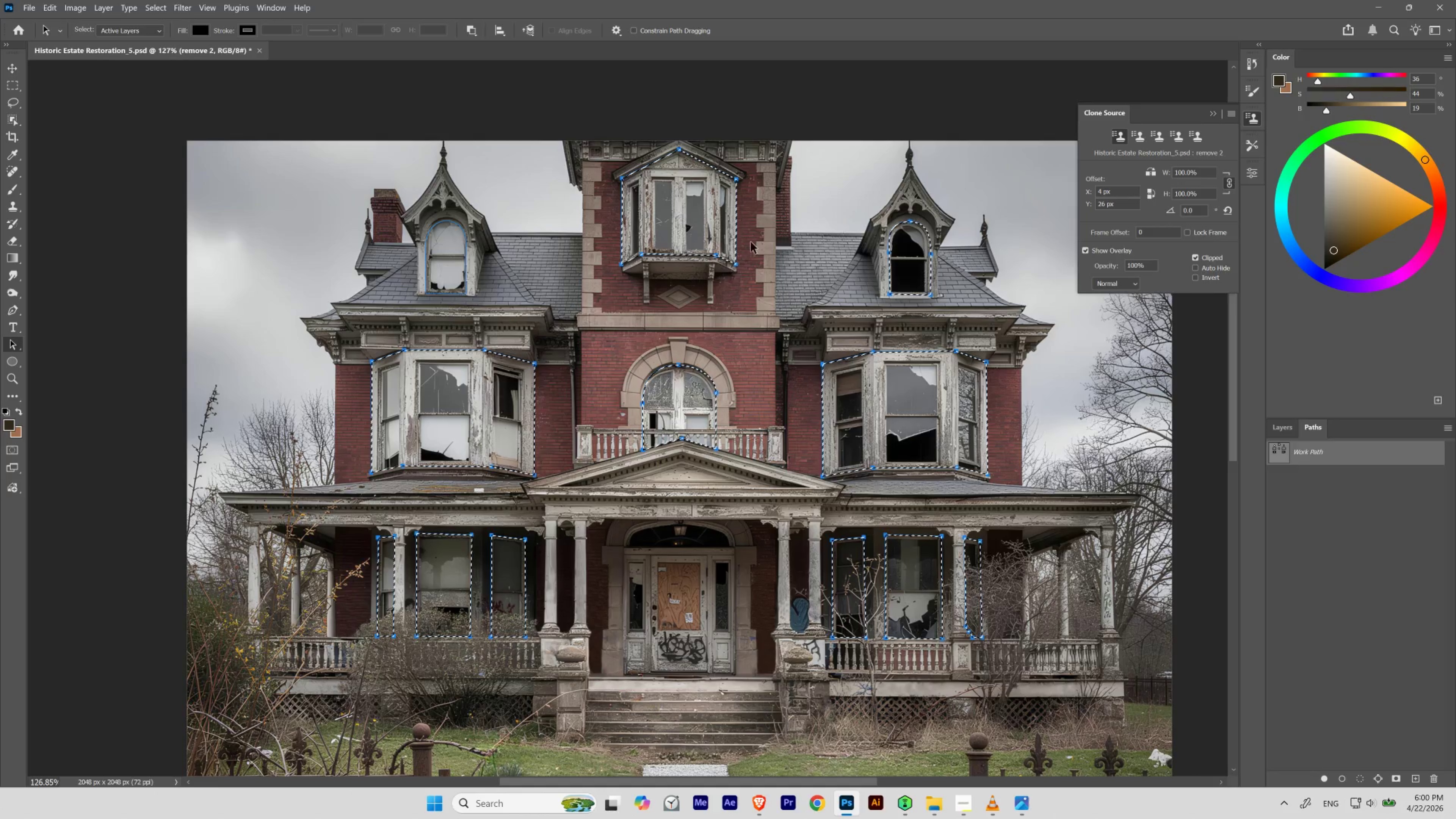 
hold_key(key=ControlLeft, duration=1.08)
 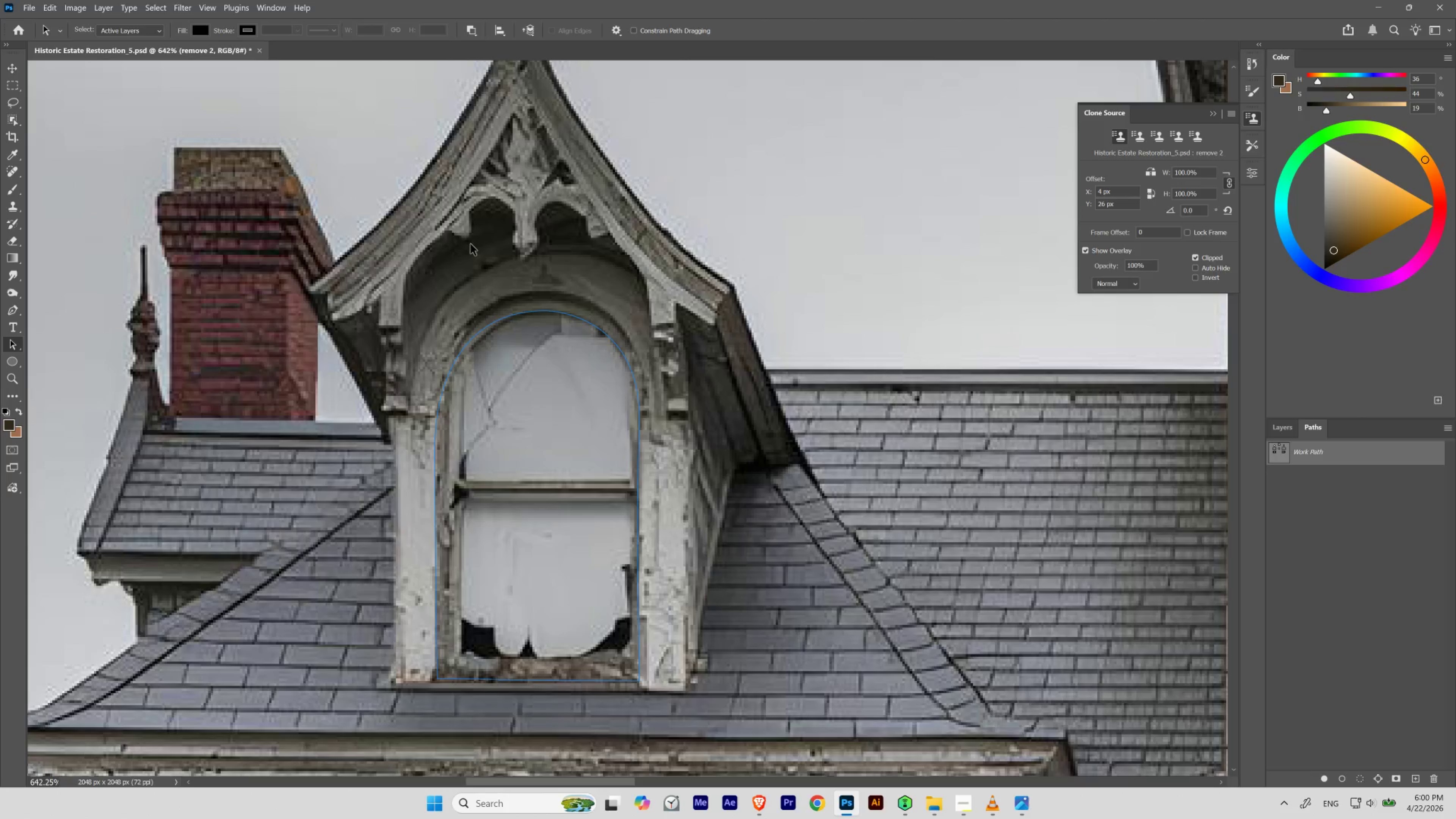 
hold_key(key=Space, duration=1.11)
 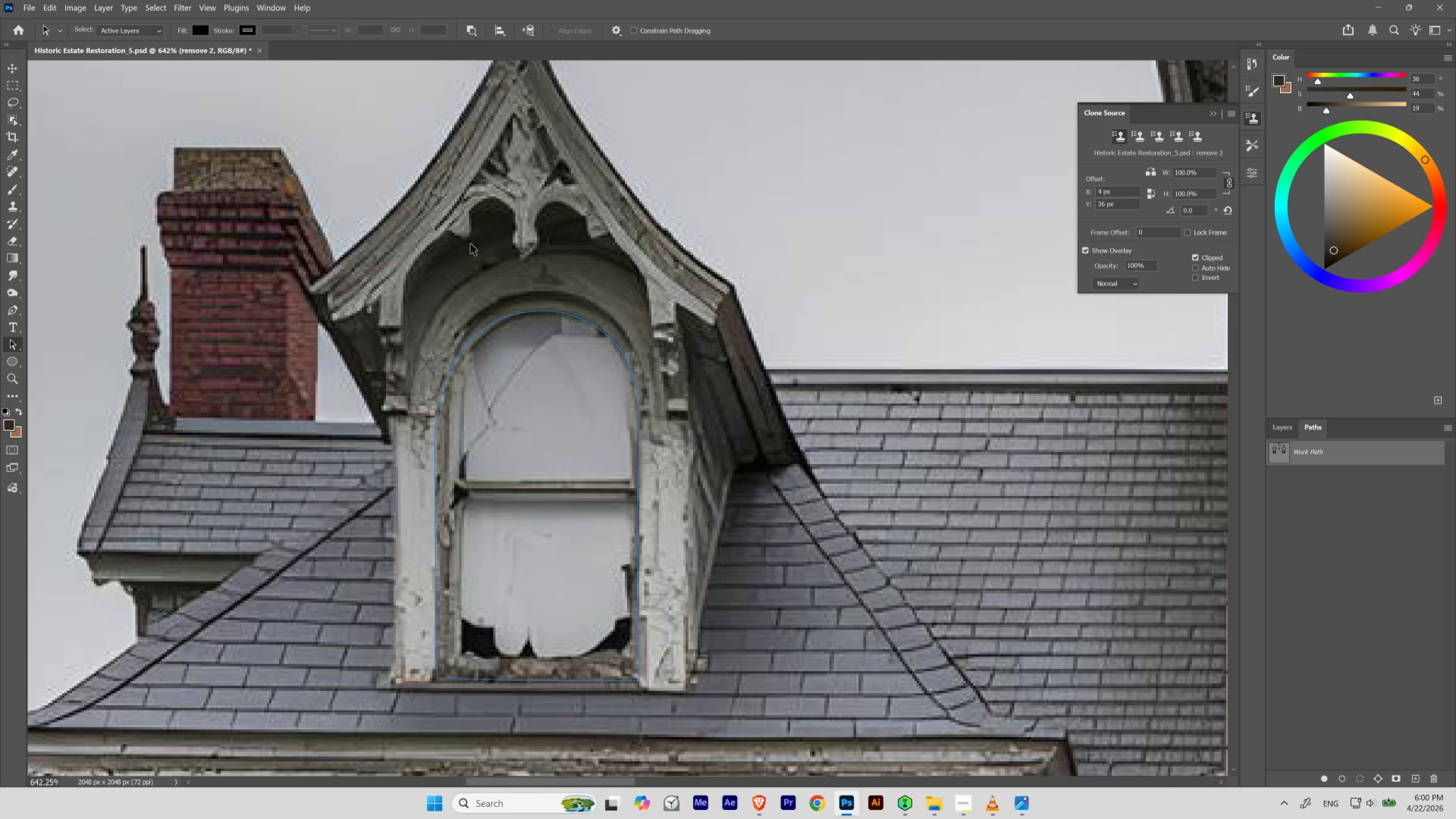 
left_click_drag(start_coordinate=[423, 199], to_coordinate=[470, 244])
 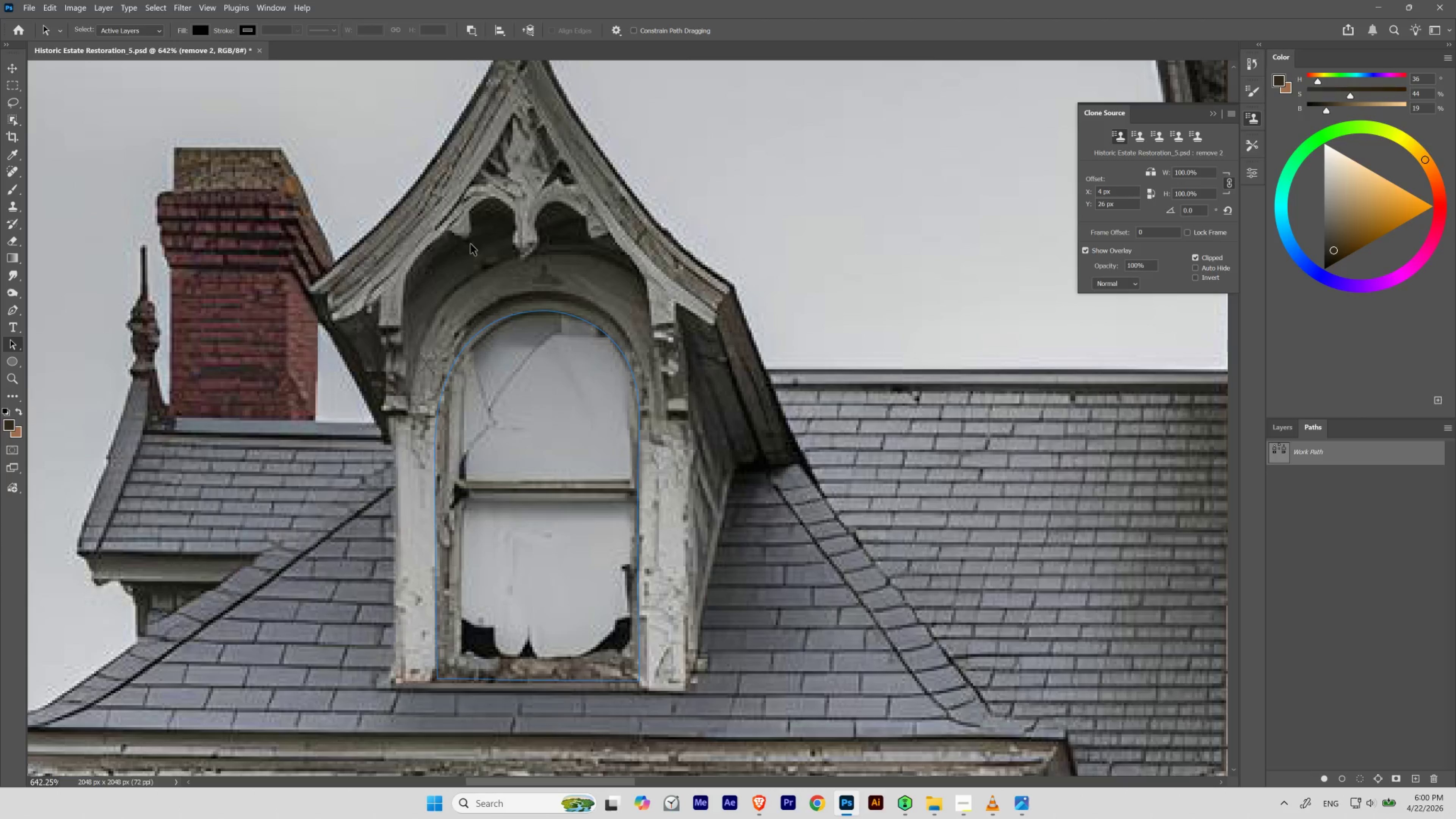 
key(L)
 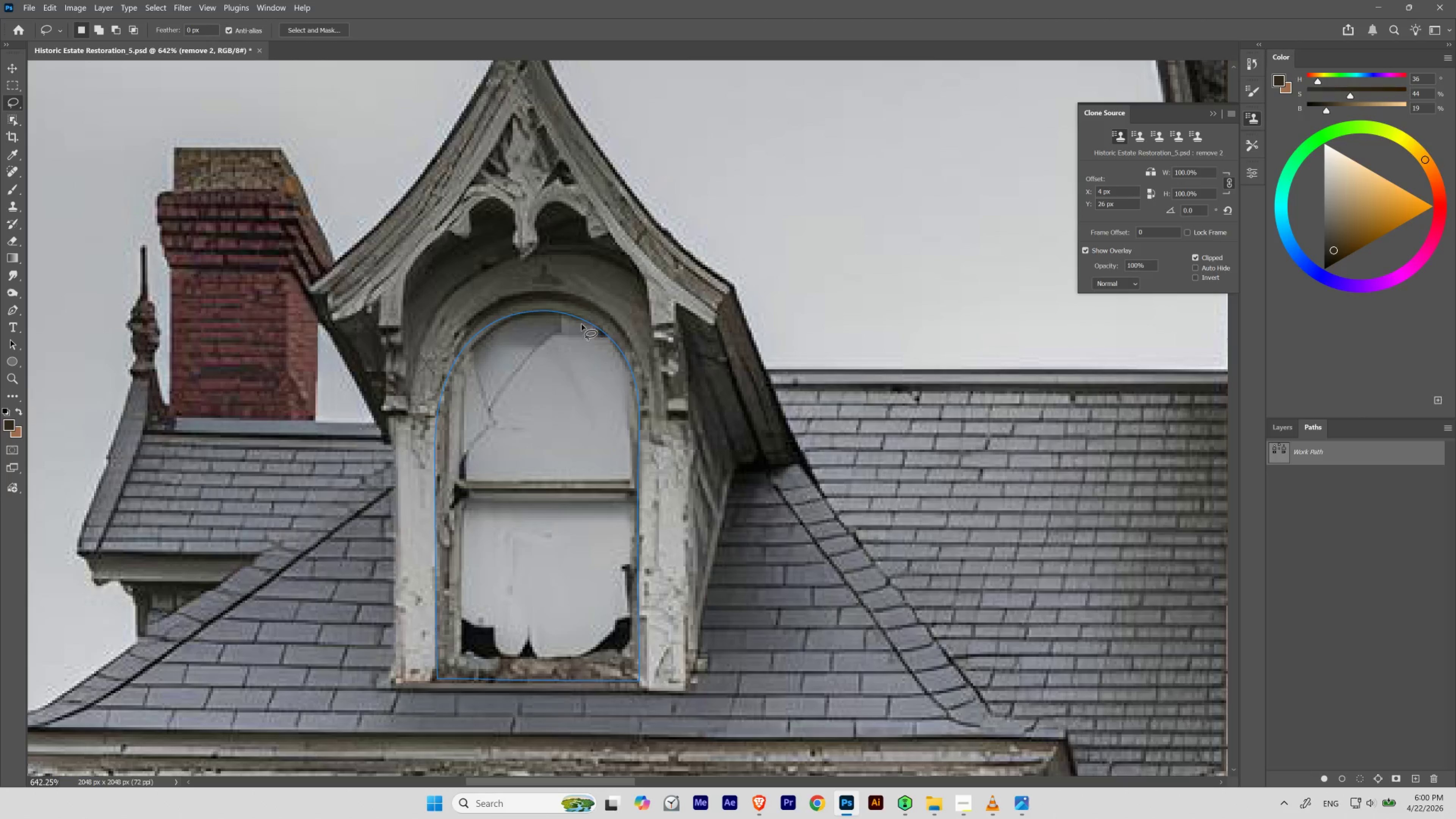 
hold_key(key=ControlLeft, duration=0.88)
 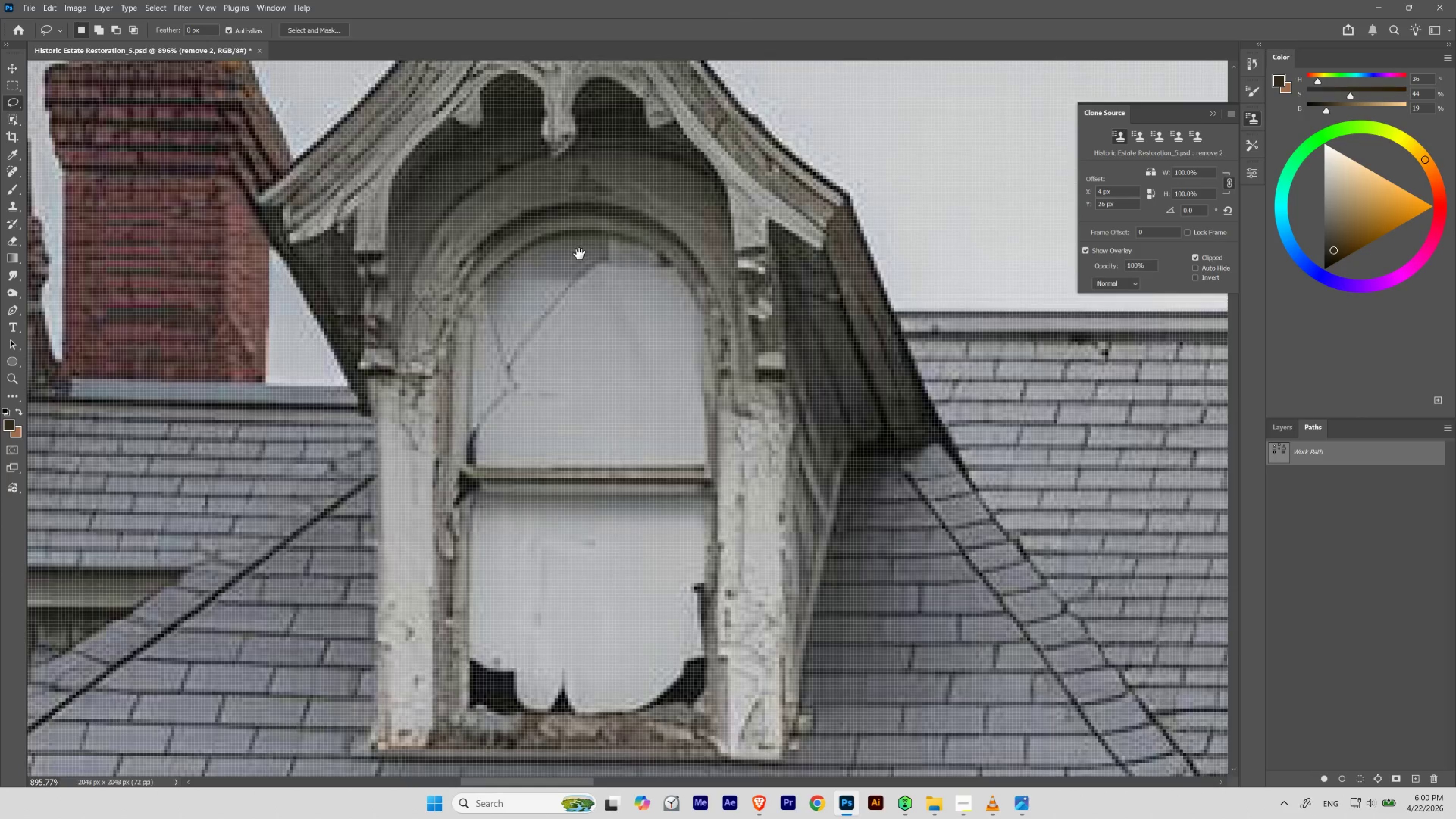 
hold_key(key=Space, duration=1.5)
 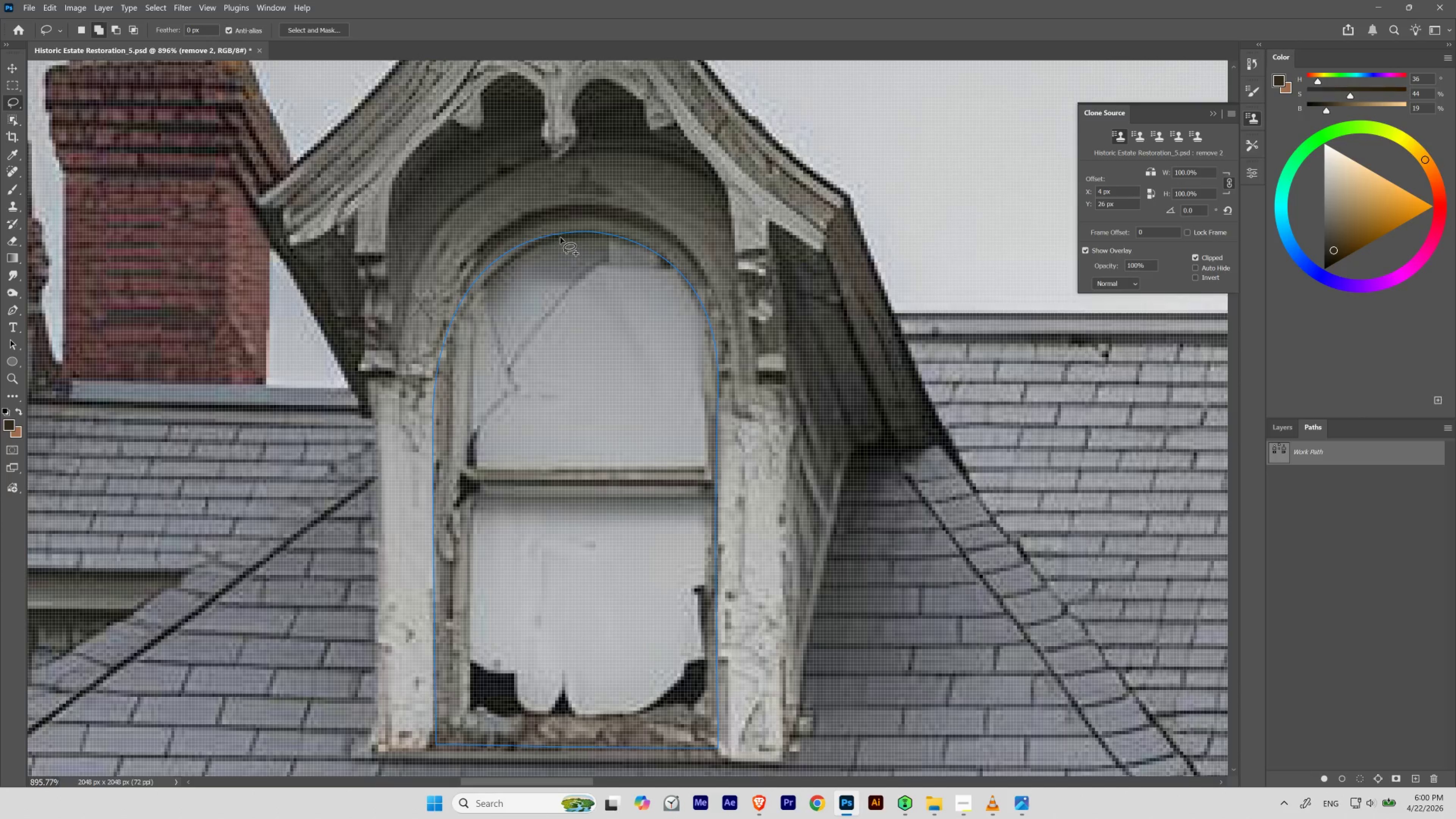 
left_click_drag(start_coordinate=[512, 310], to_coordinate=[515, 369])
 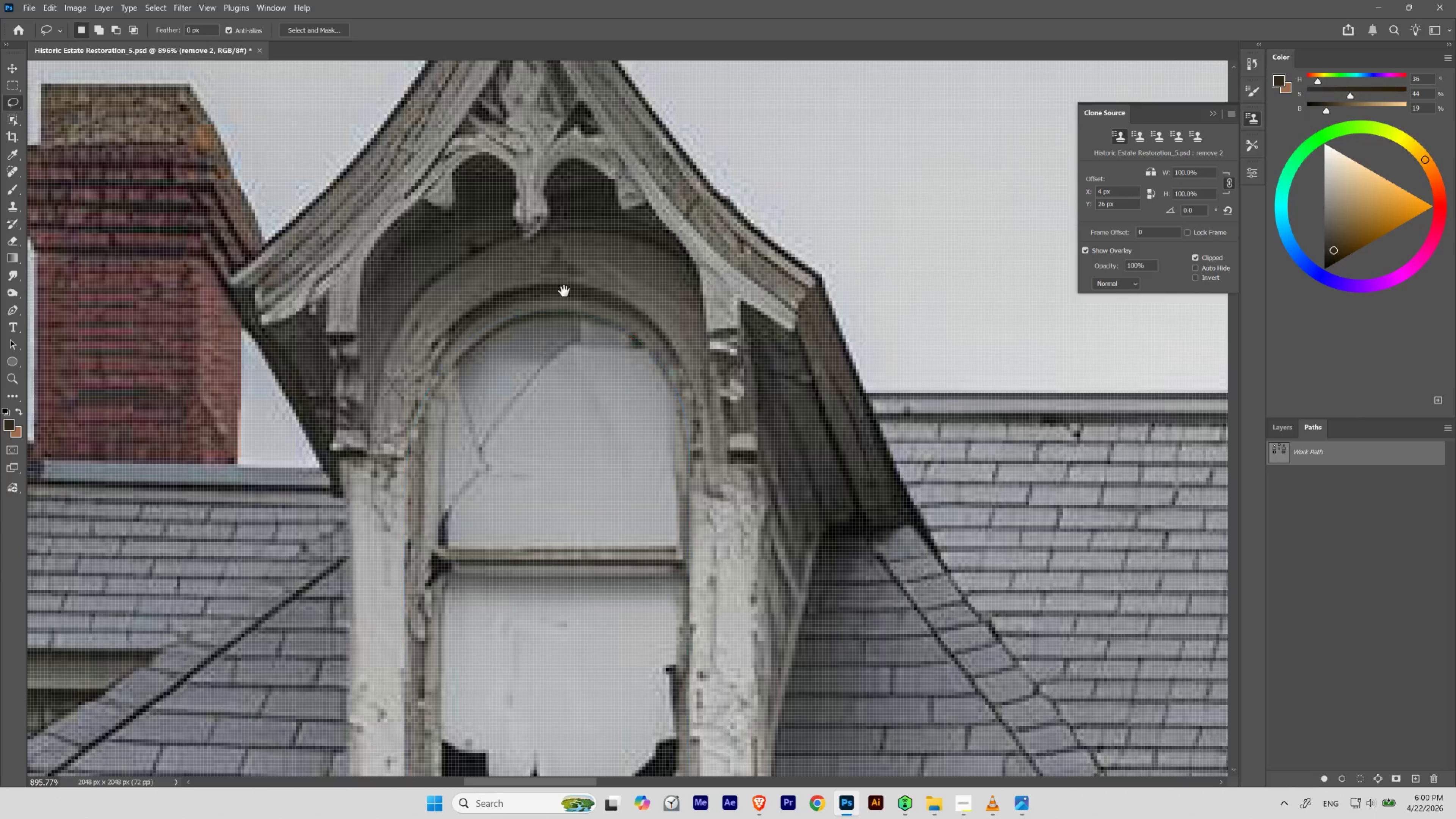 
left_click_drag(start_coordinate=[551, 335], to_coordinate=[580, 255])
 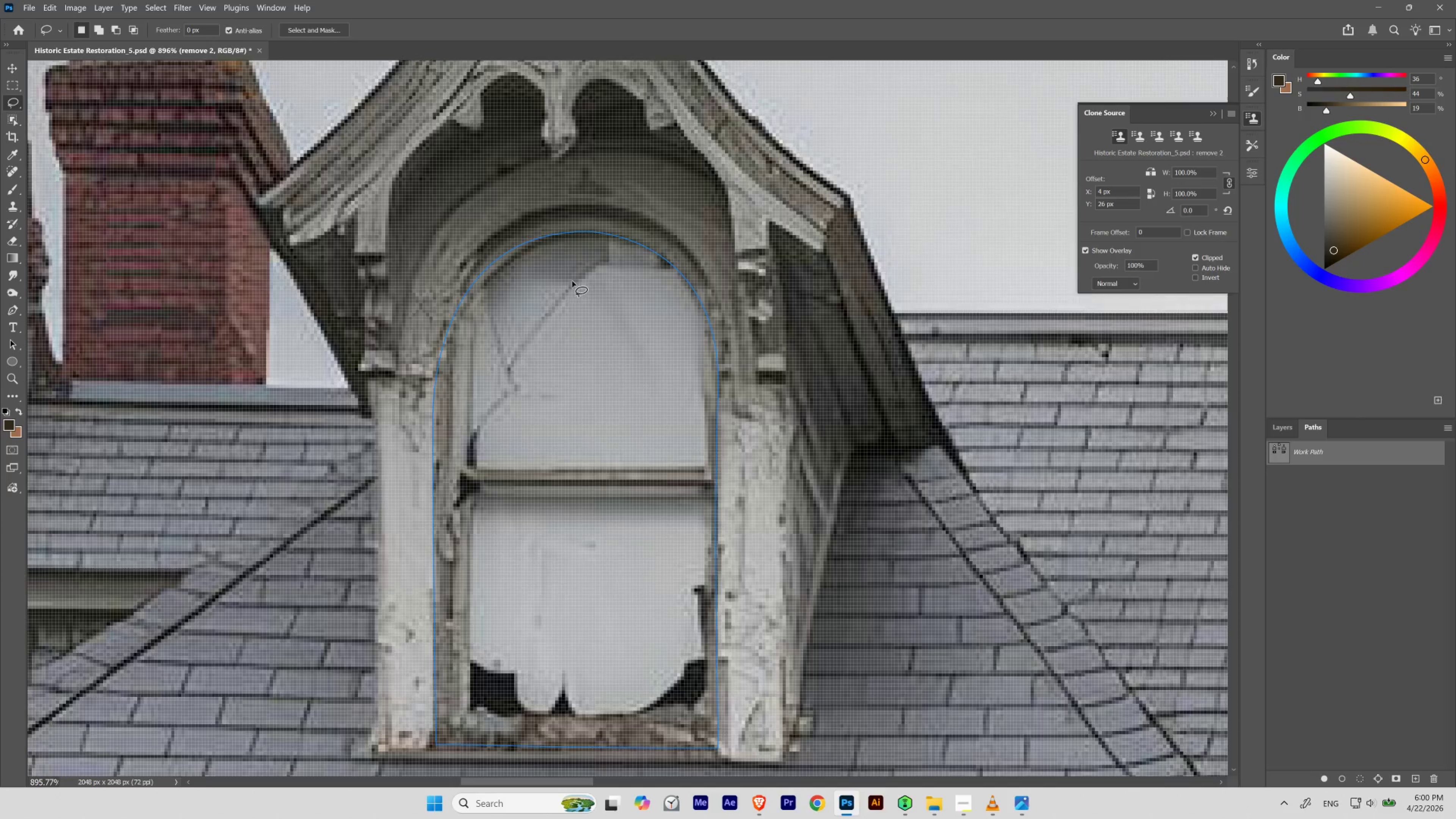 
hold_key(key=Space, duration=21.69)
 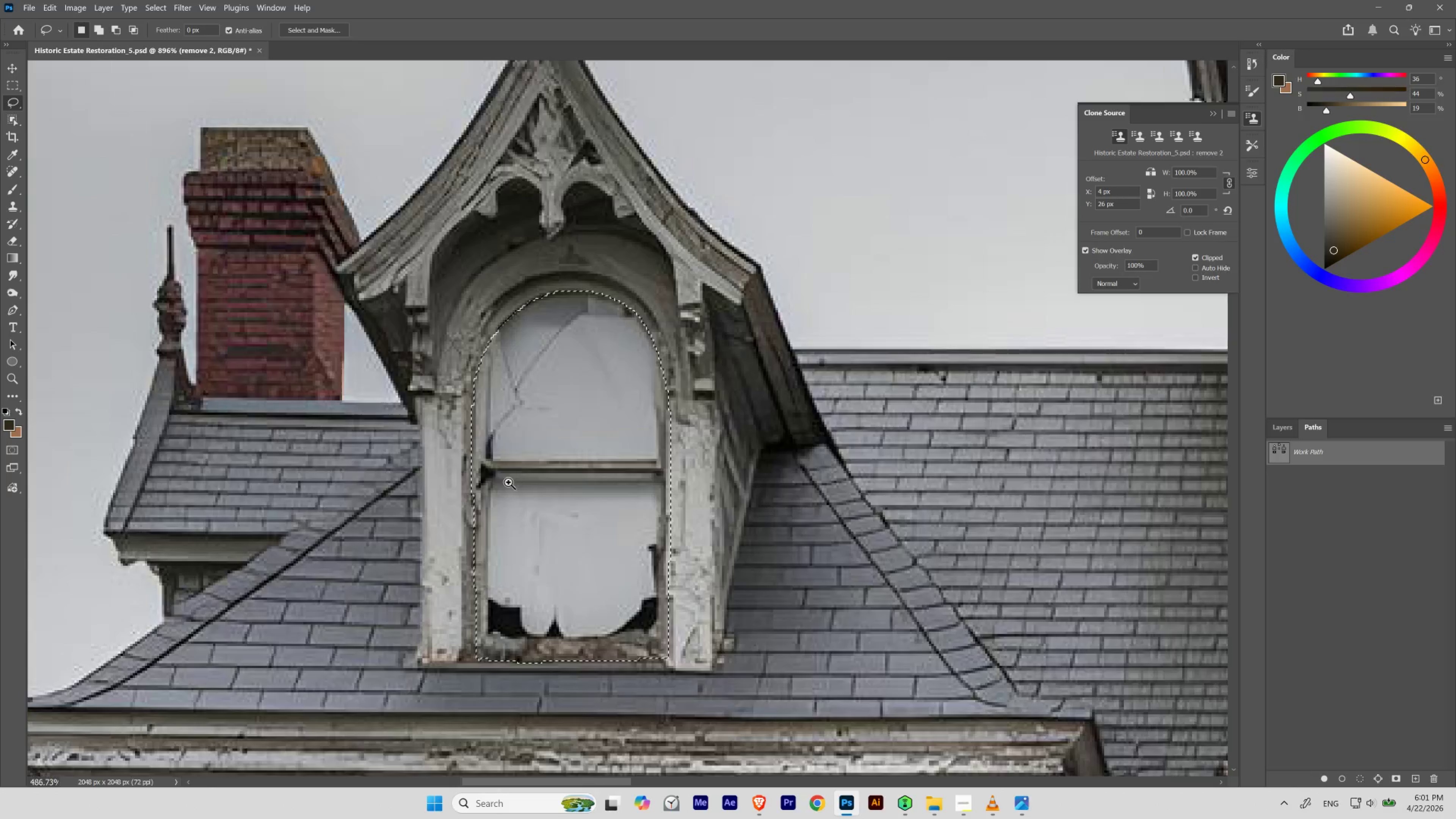 
hold_key(key=ShiftLeft, duration=1.28)
 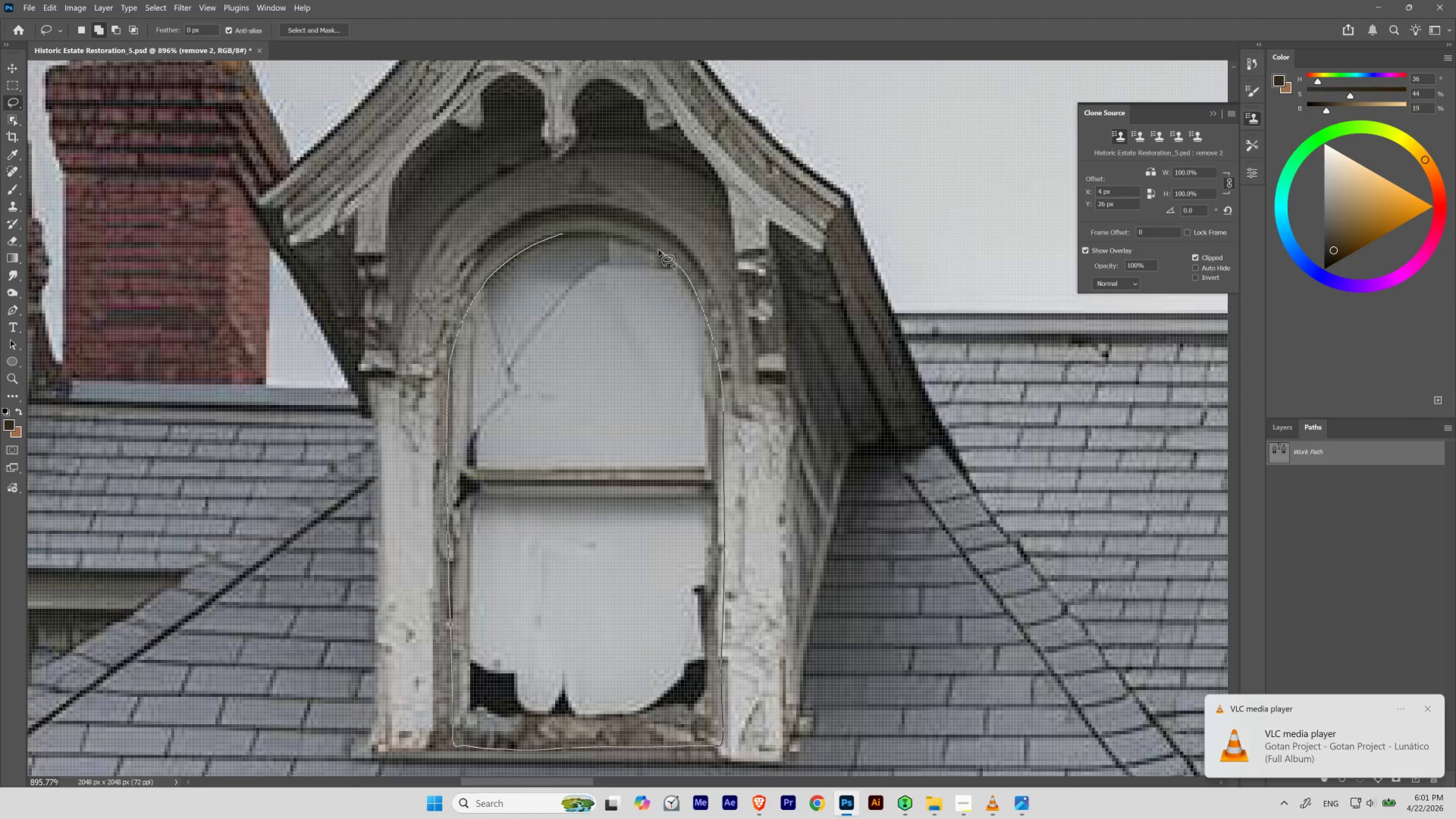 
hold_key(key=ControlLeft, duration=1.28)
 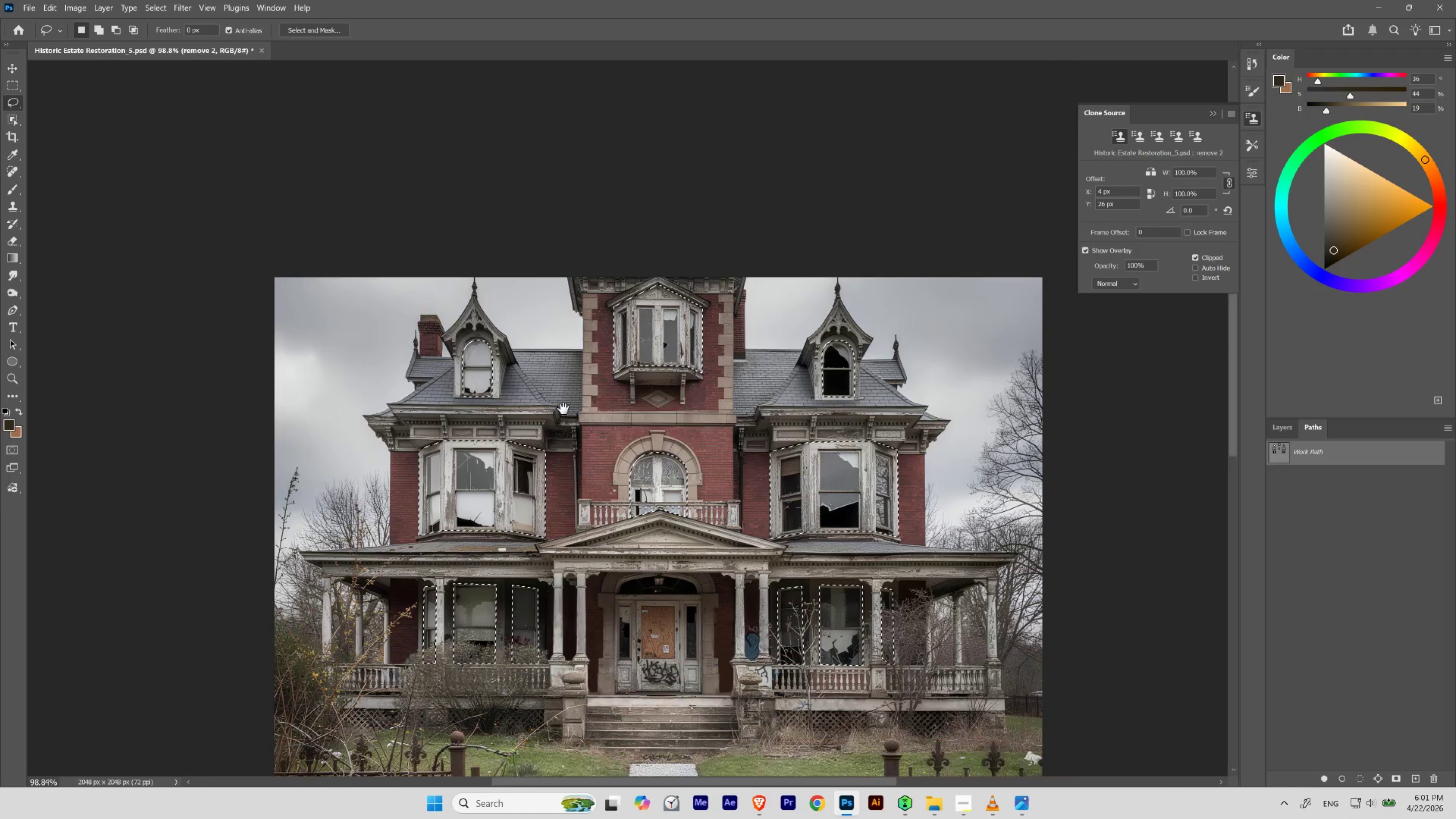 
hold_key(key=Space, duration=1.77)
 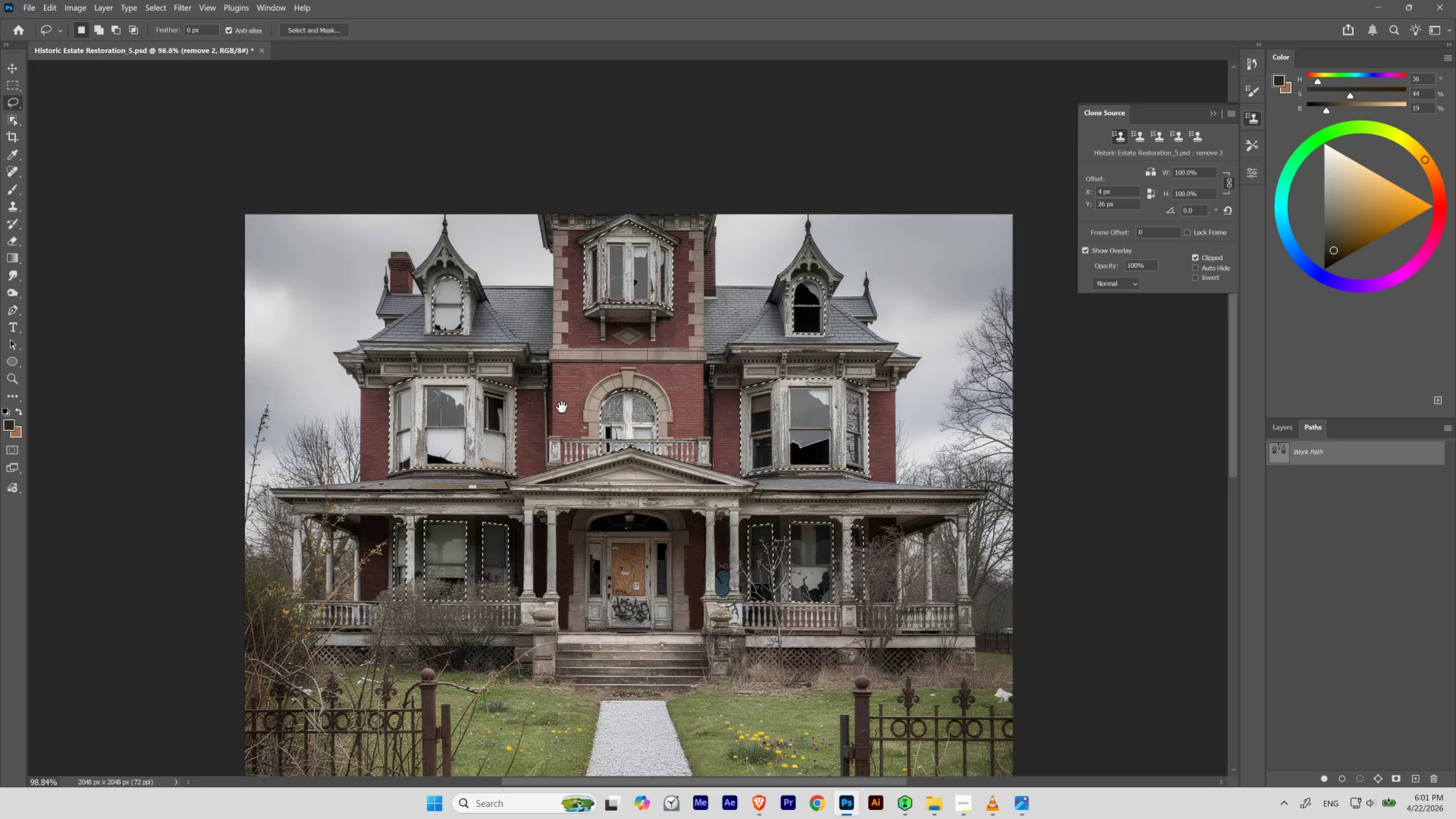 
left_click_drag(start_coordinate=[534, 440], to_coordinate=[469, 511])
 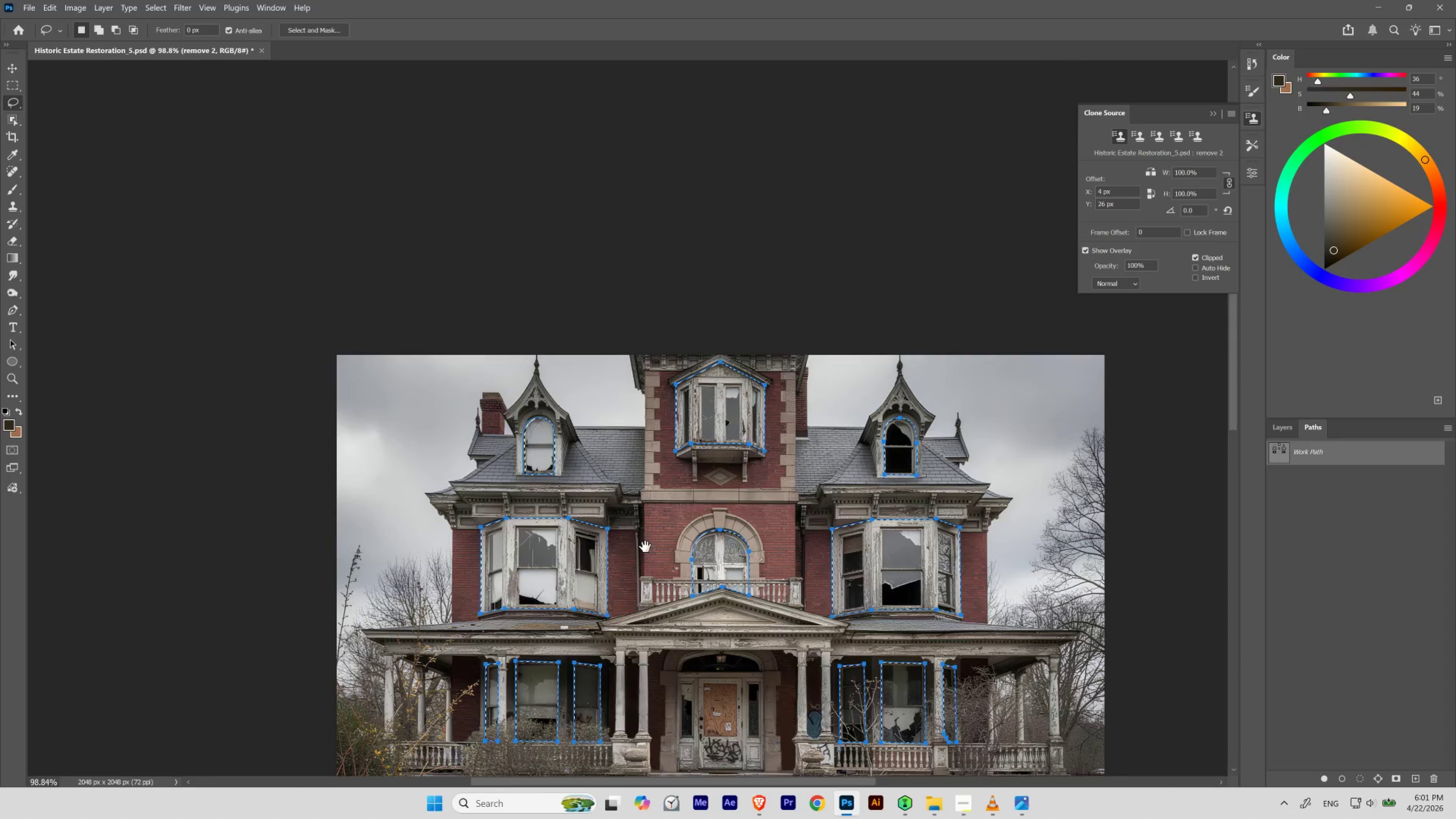 
left_click_drag(start_coordinate=[654, 546], to_coordinate=[562, 407])
 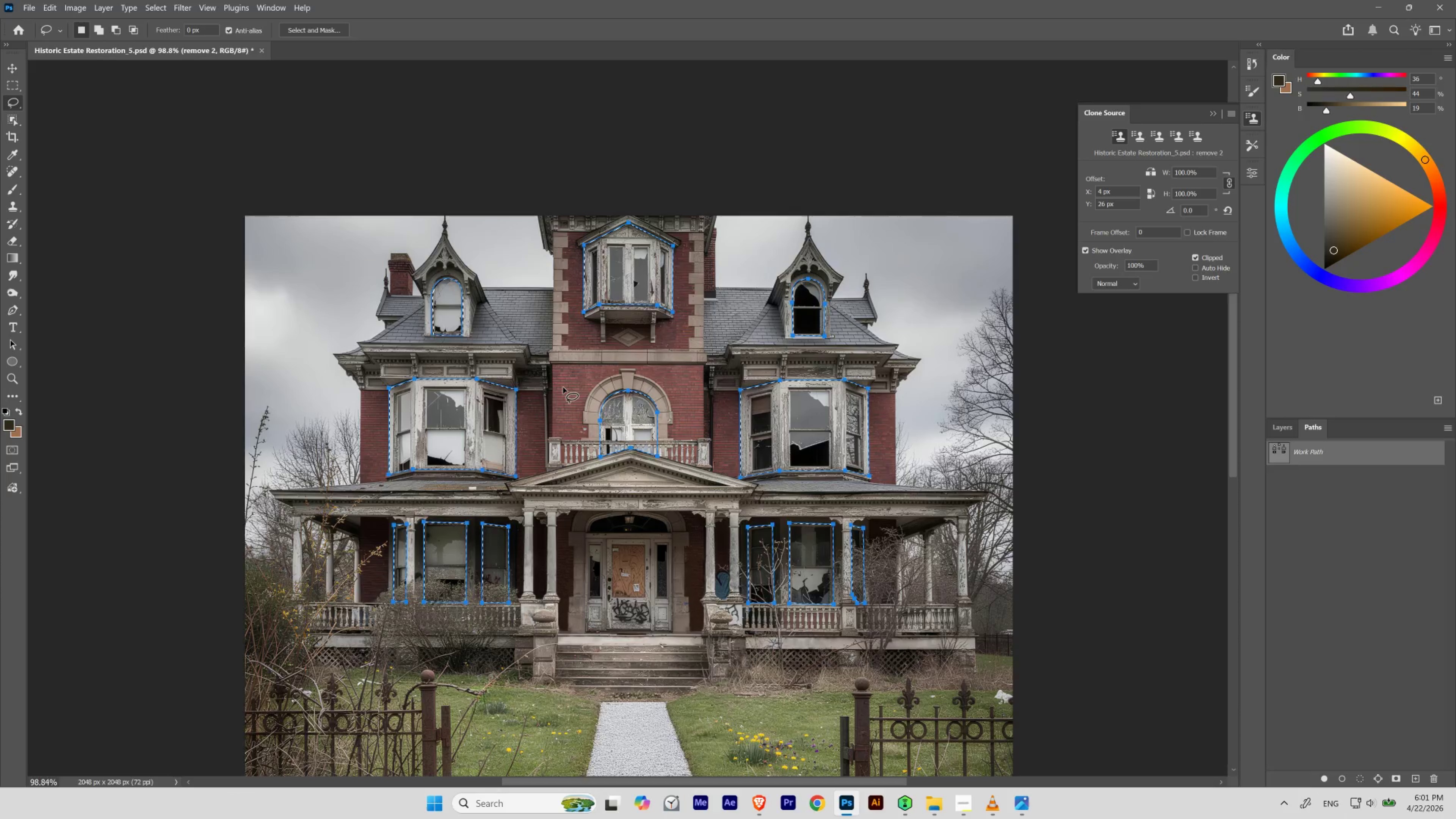 
hold_key(key=Space, duration=0.62)
 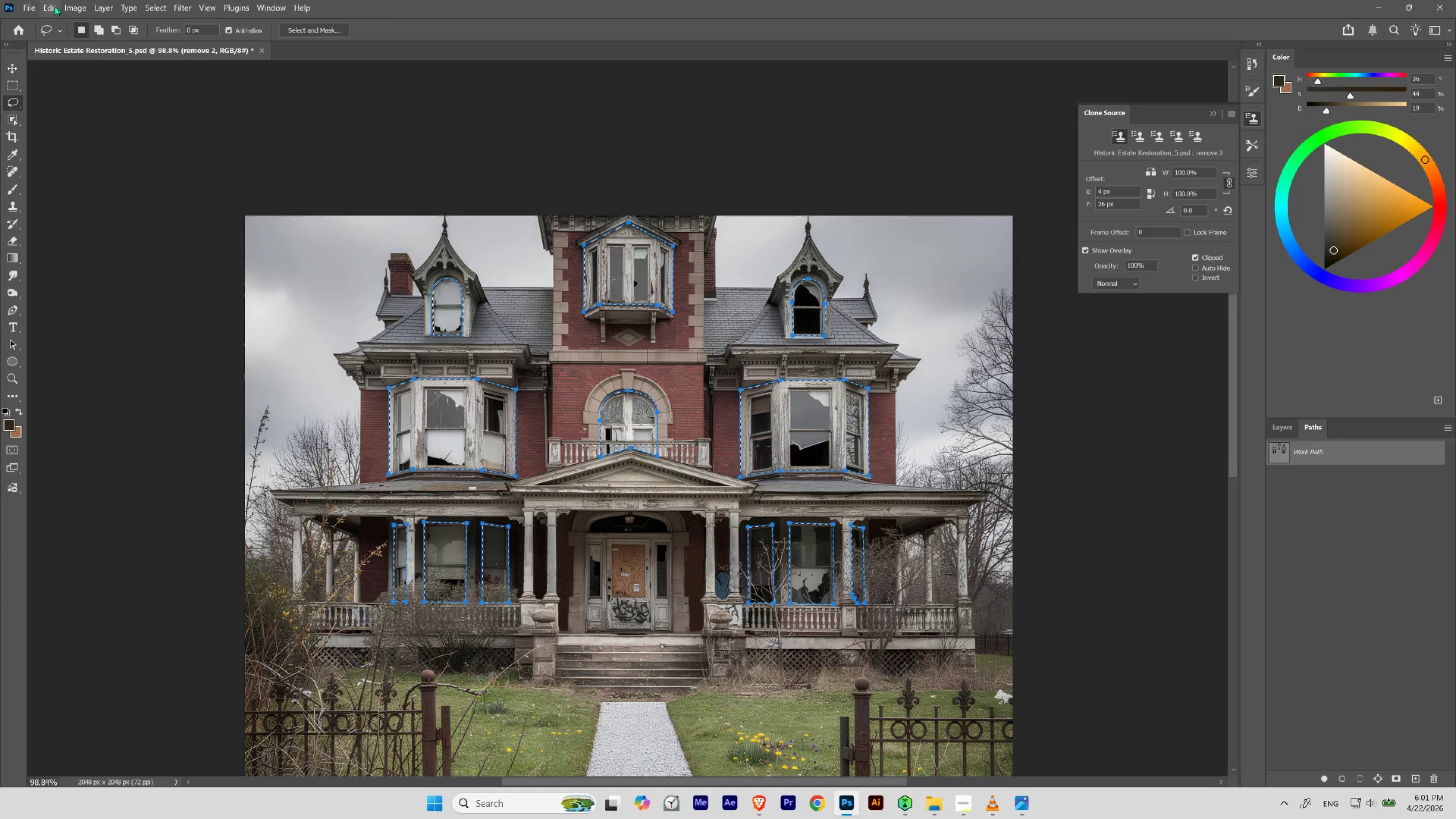 
left_click([53, 9])
 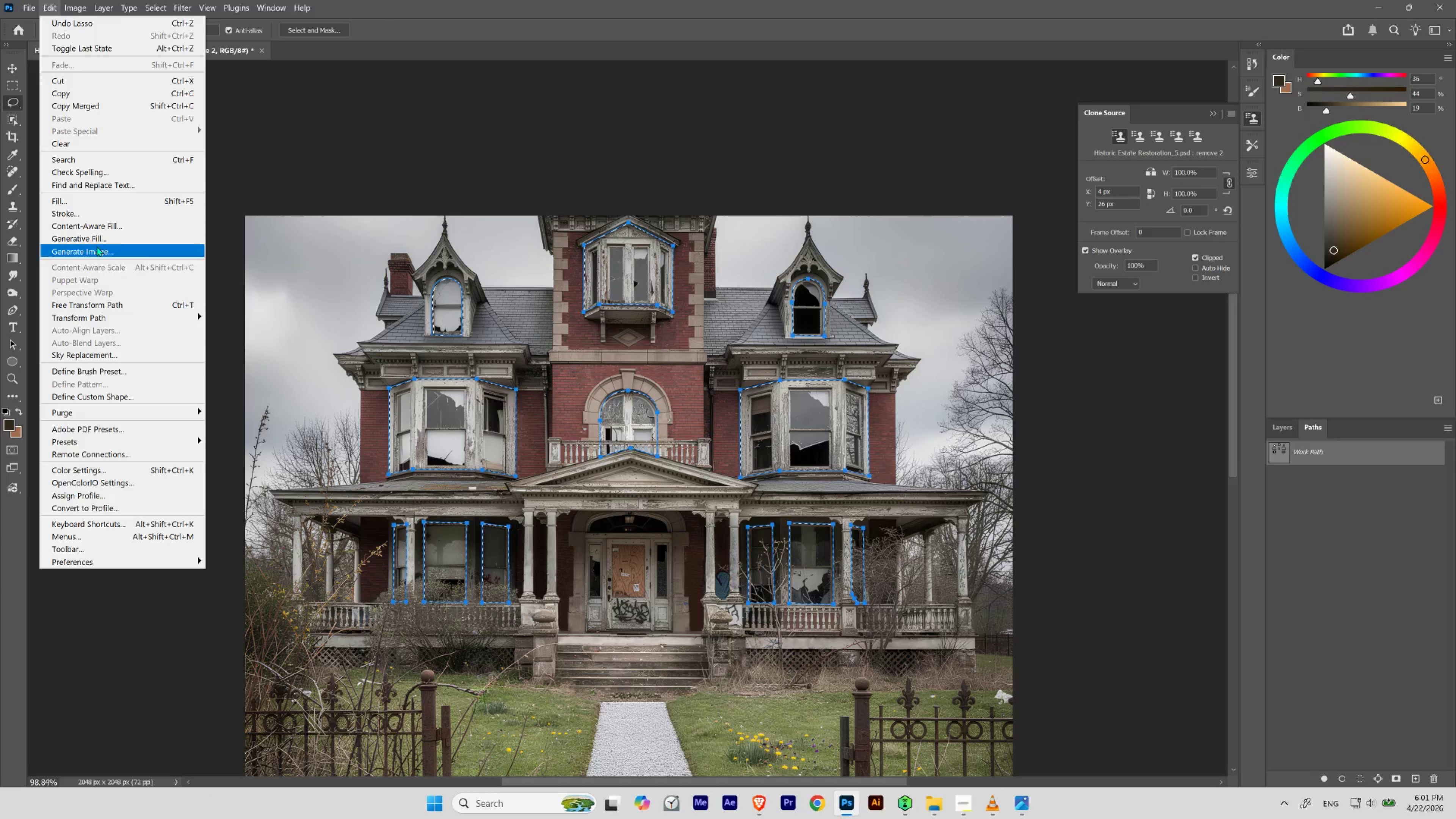 
left_click([100, 239])
 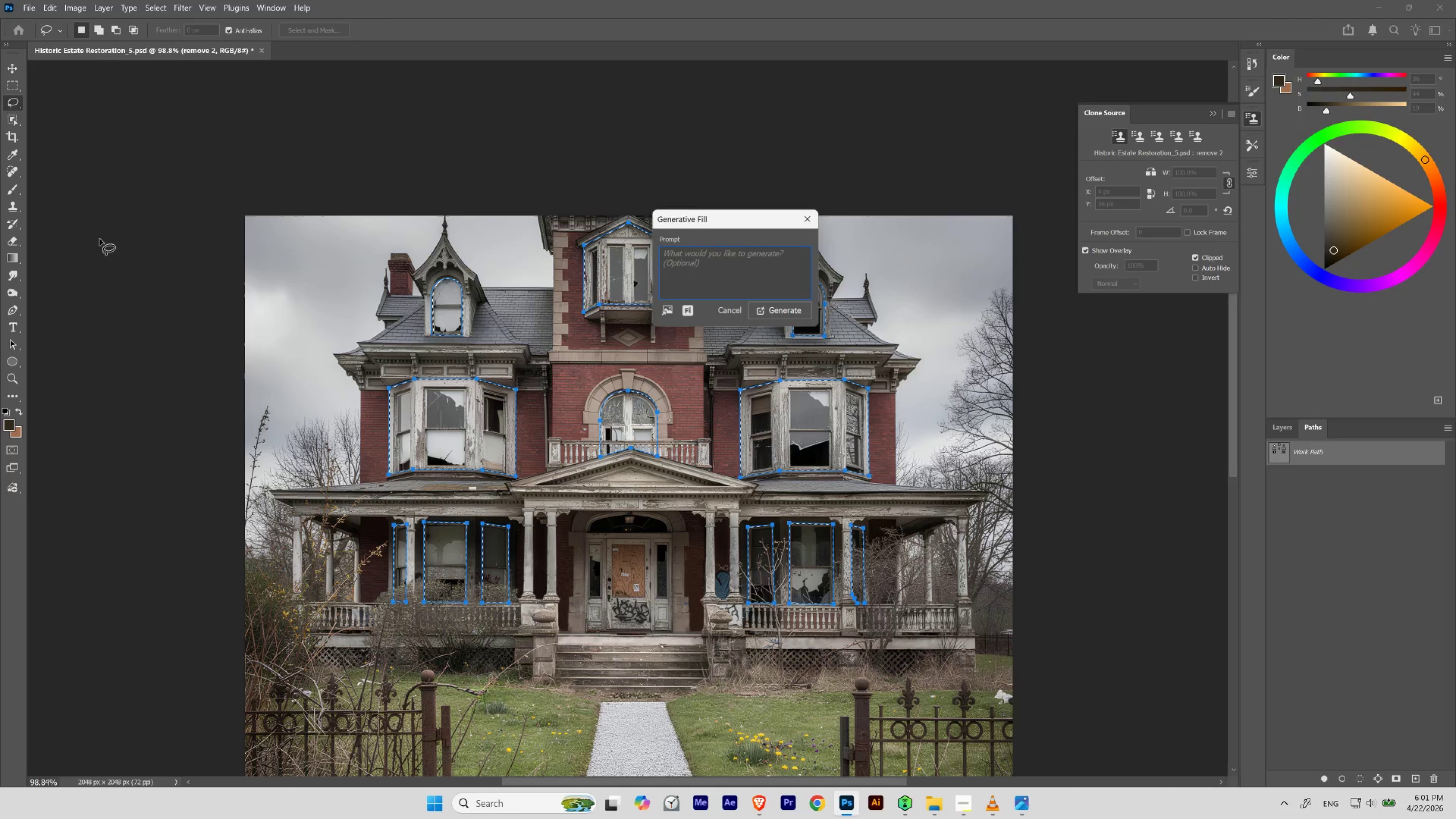 
type(create )
 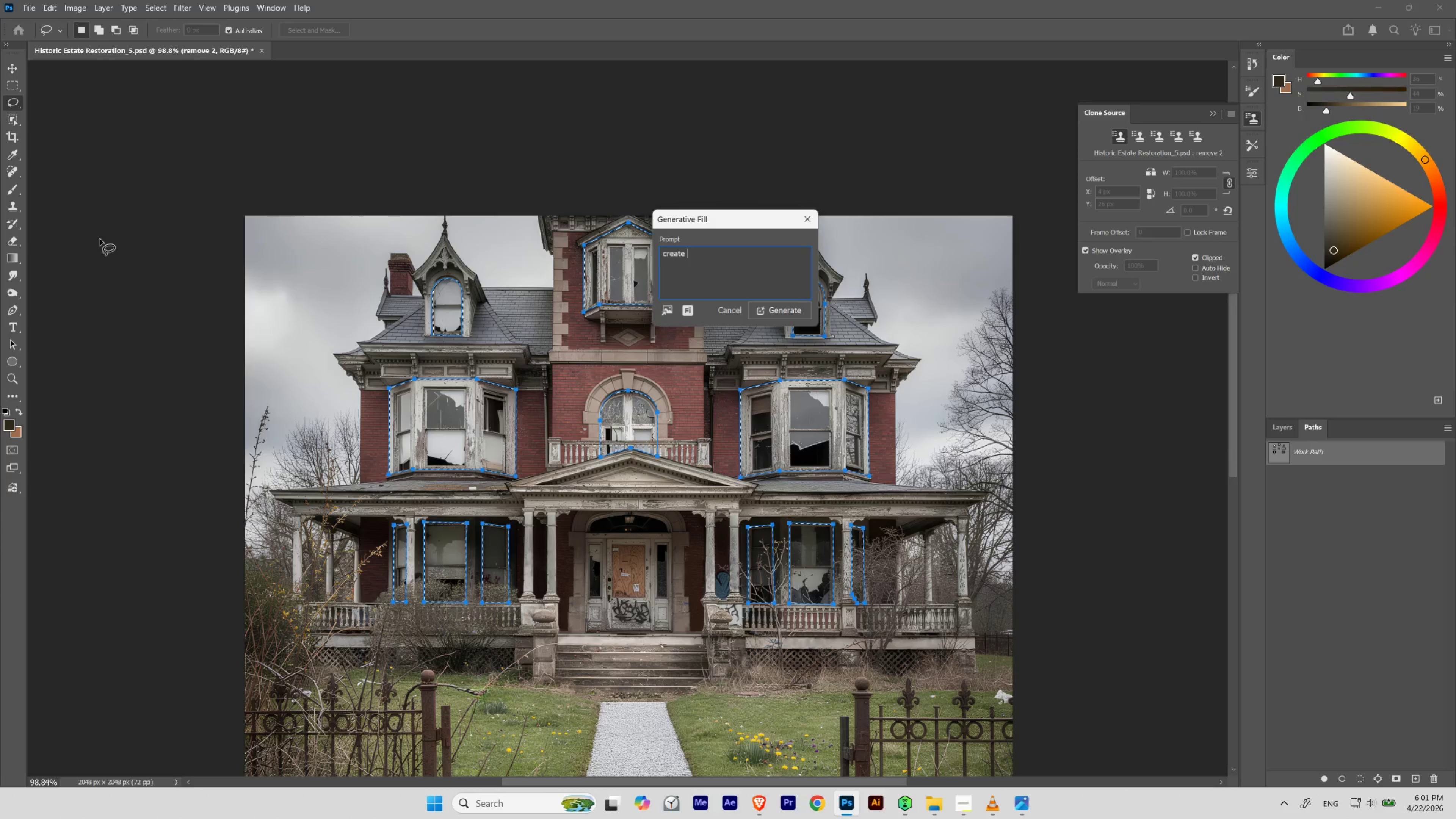 
hold_key(key=Backspace, duration=0.92)
 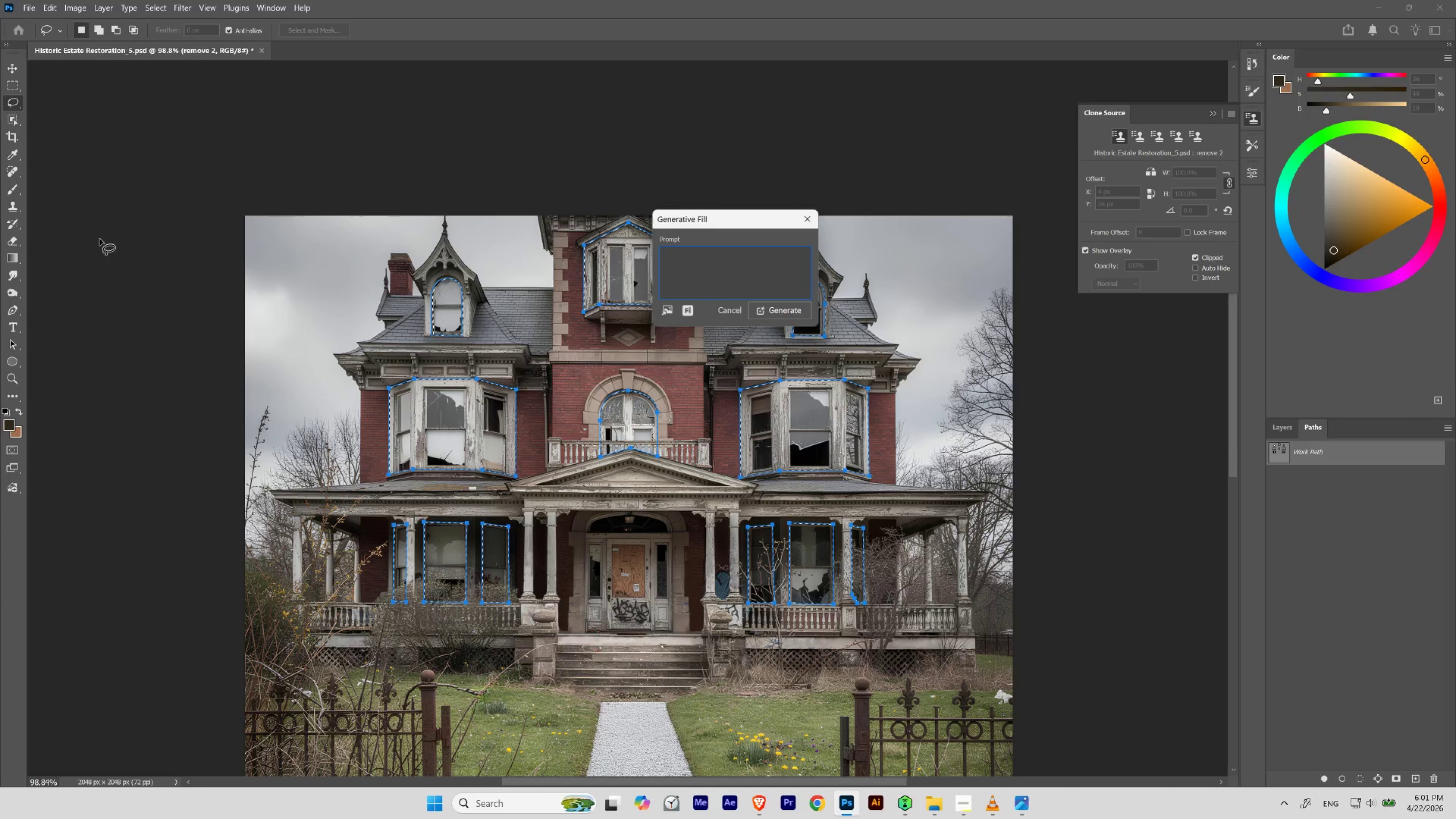 
type(repair the windows of this house)
 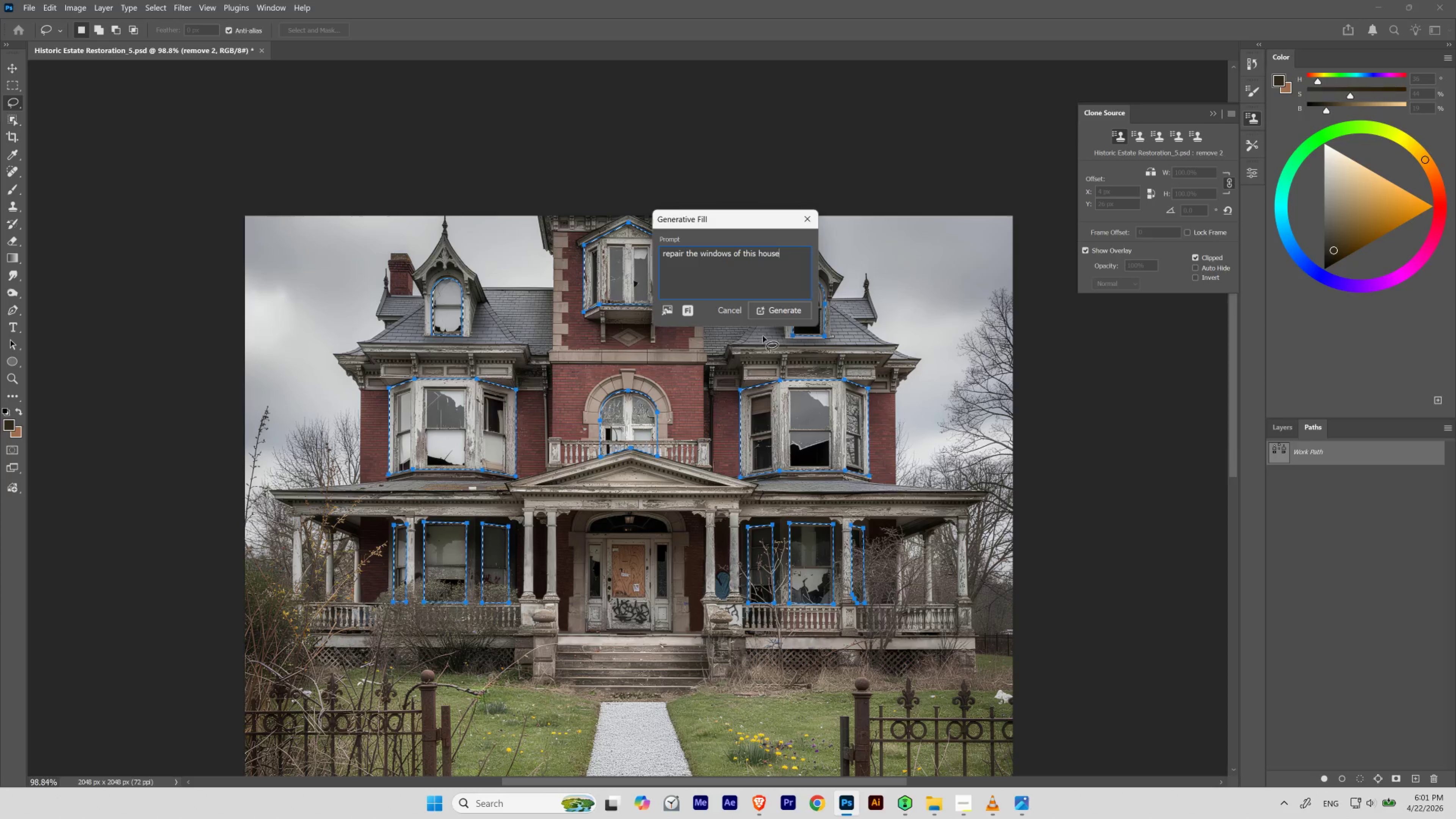 
left_click([773, 313])
 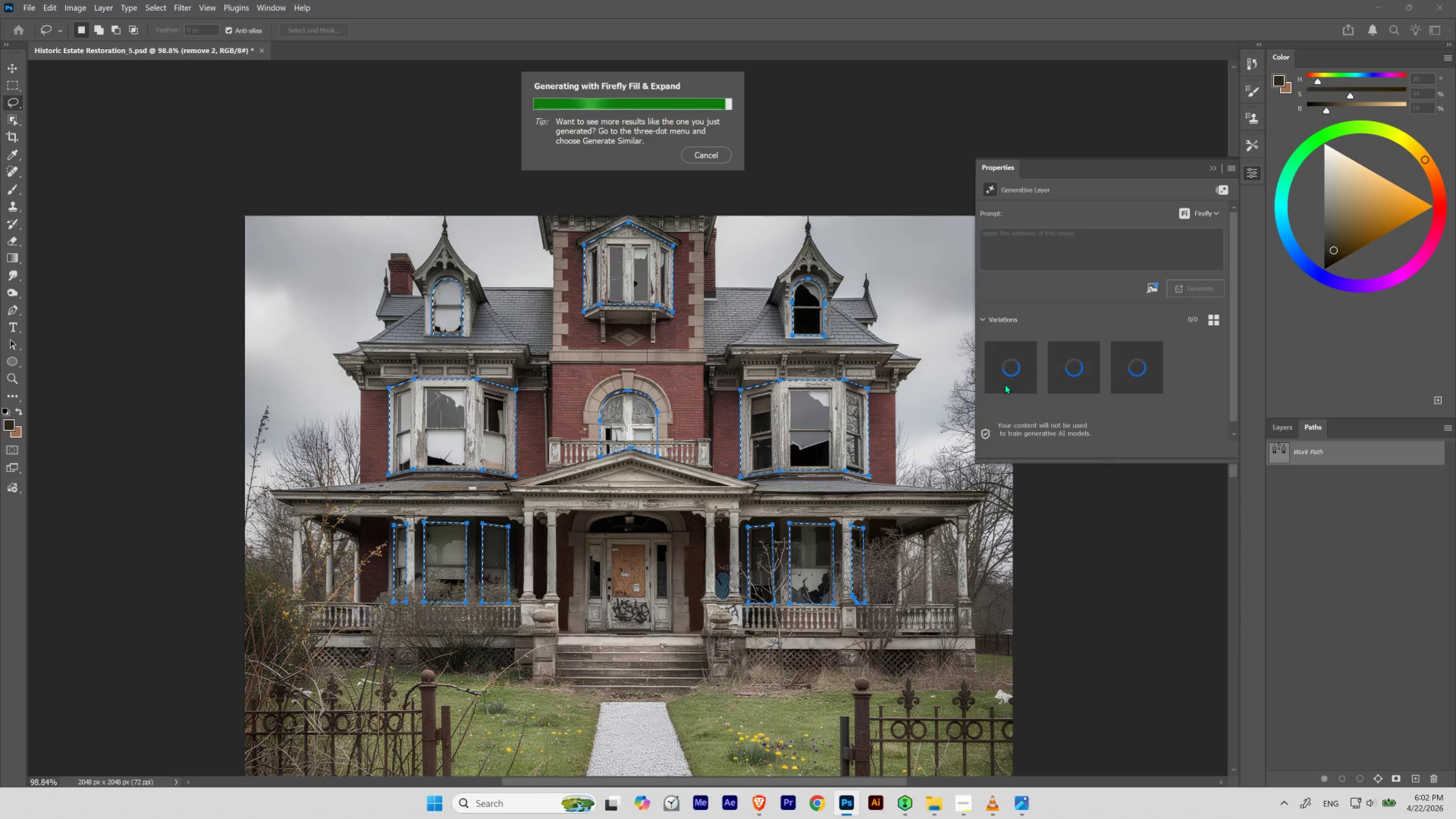 
wait(31.49)
 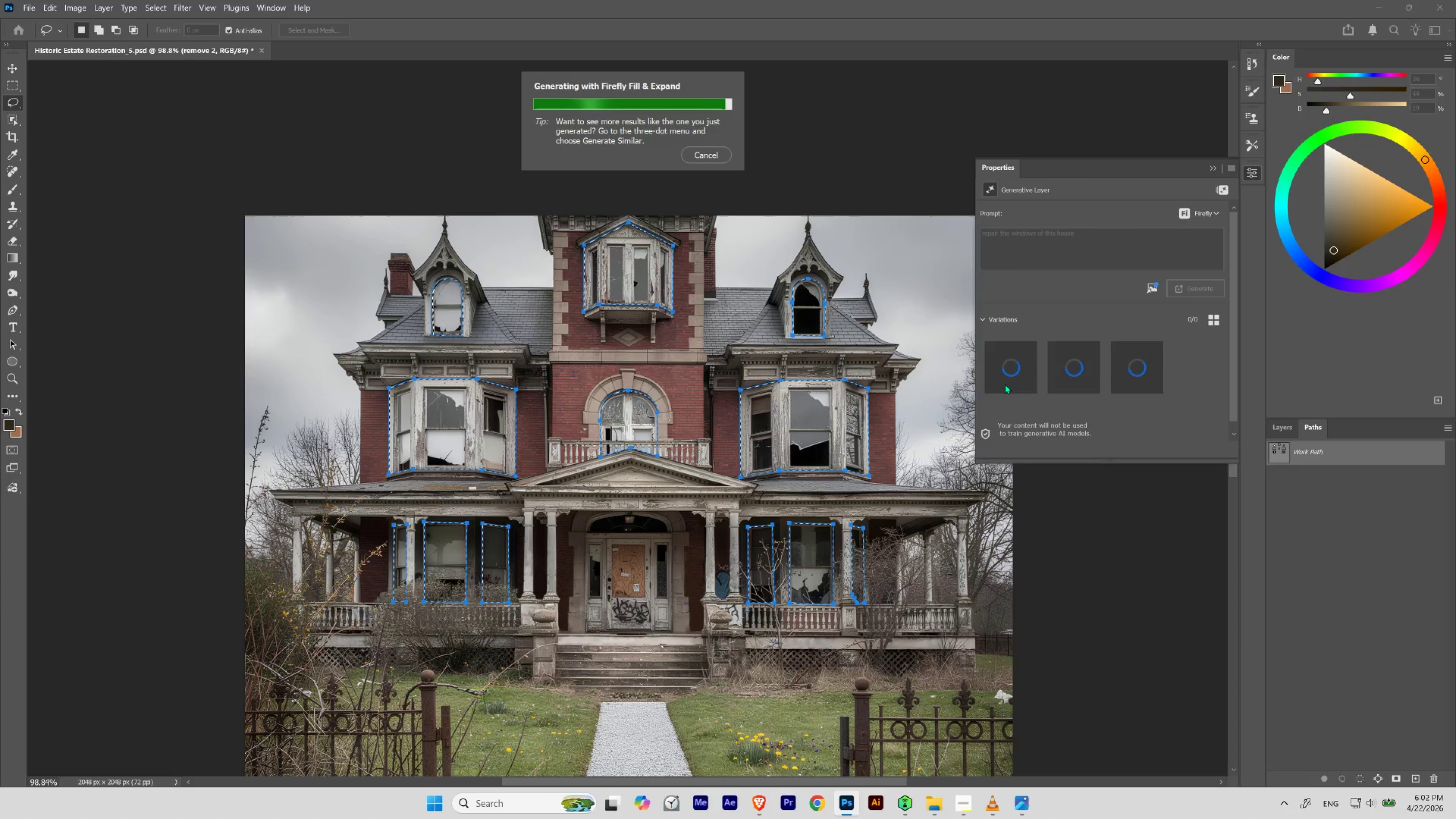 
mouse_move([961, 369])
 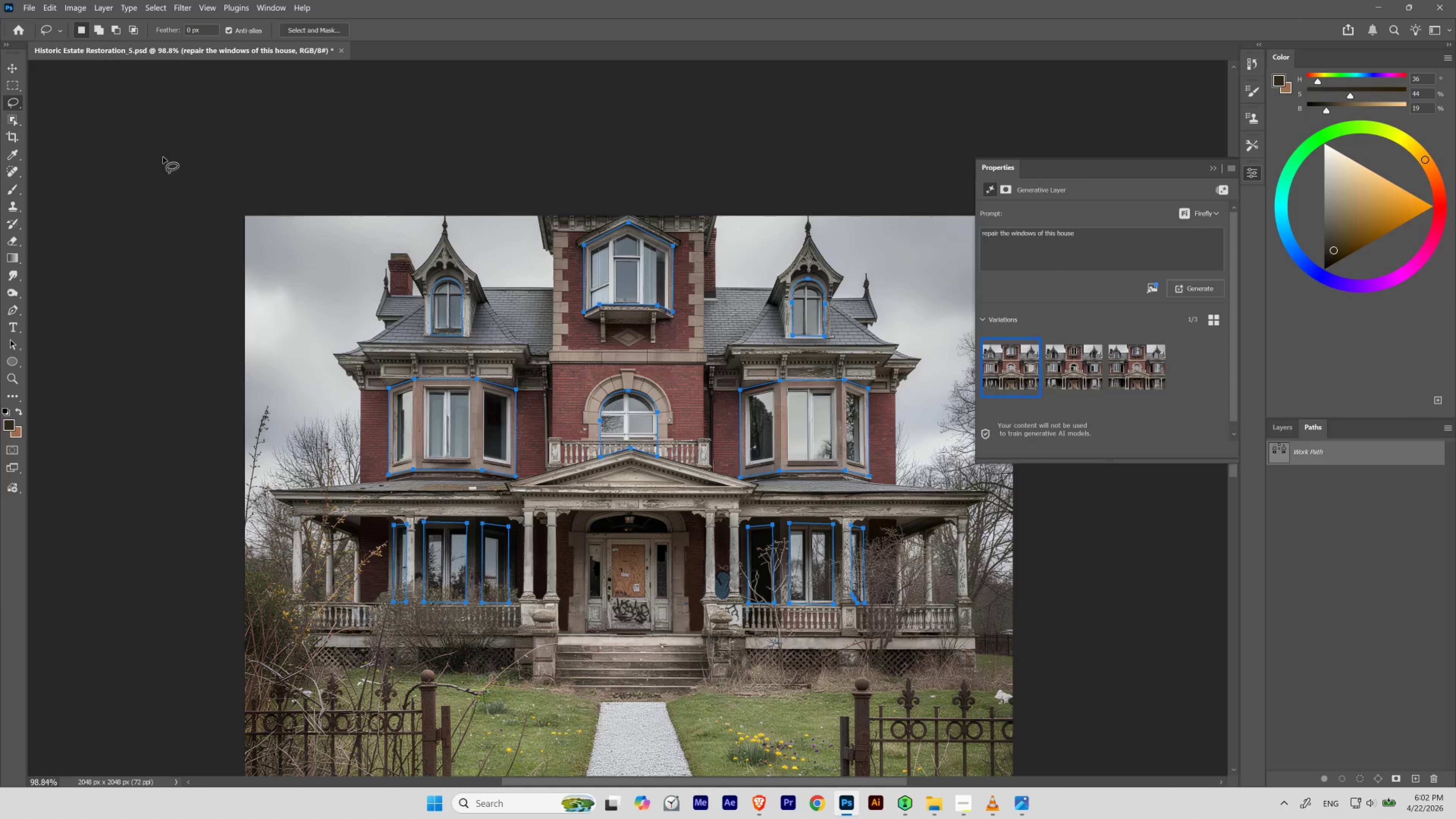 
key(V)
 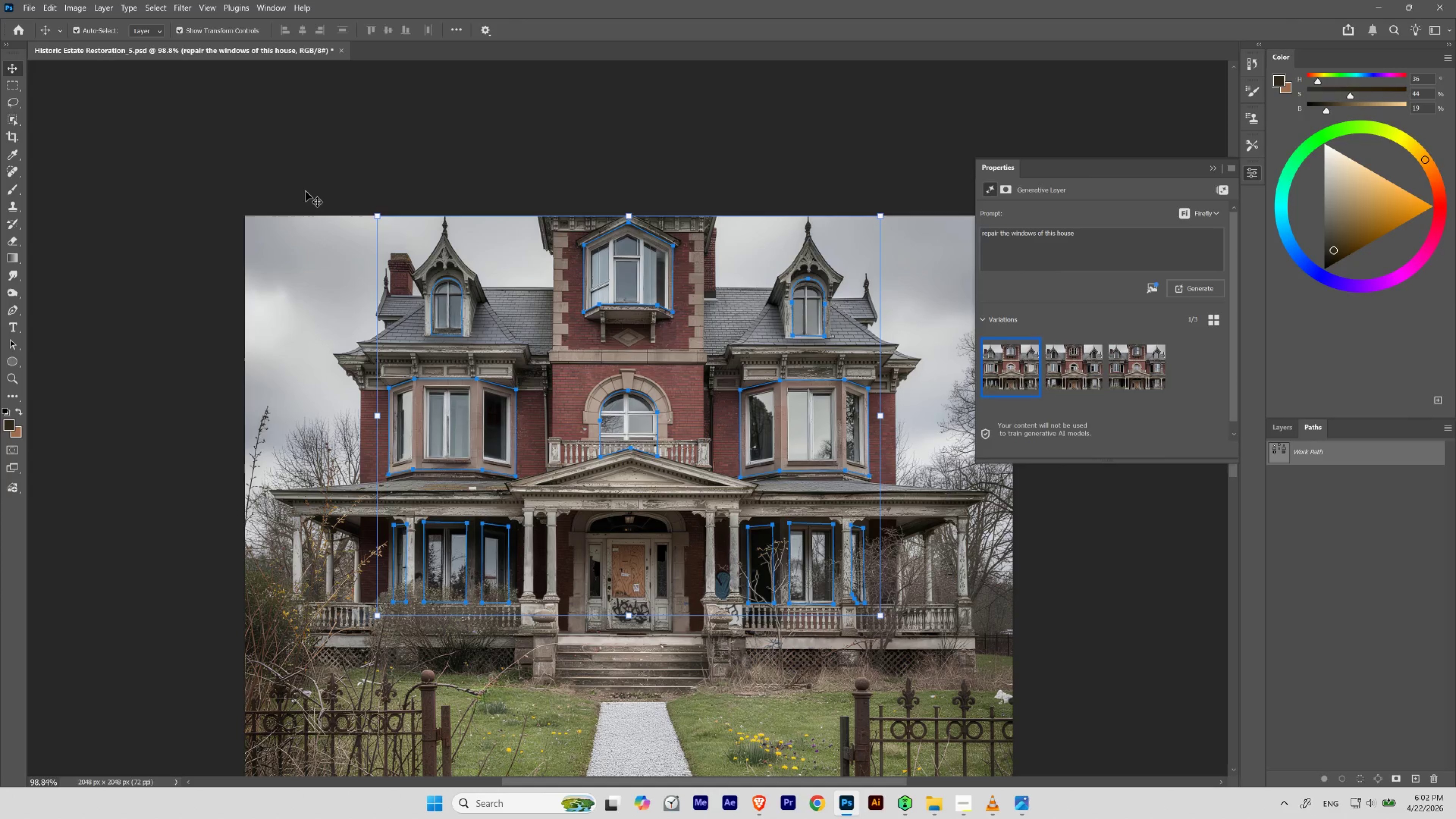 
key(Control+H)
 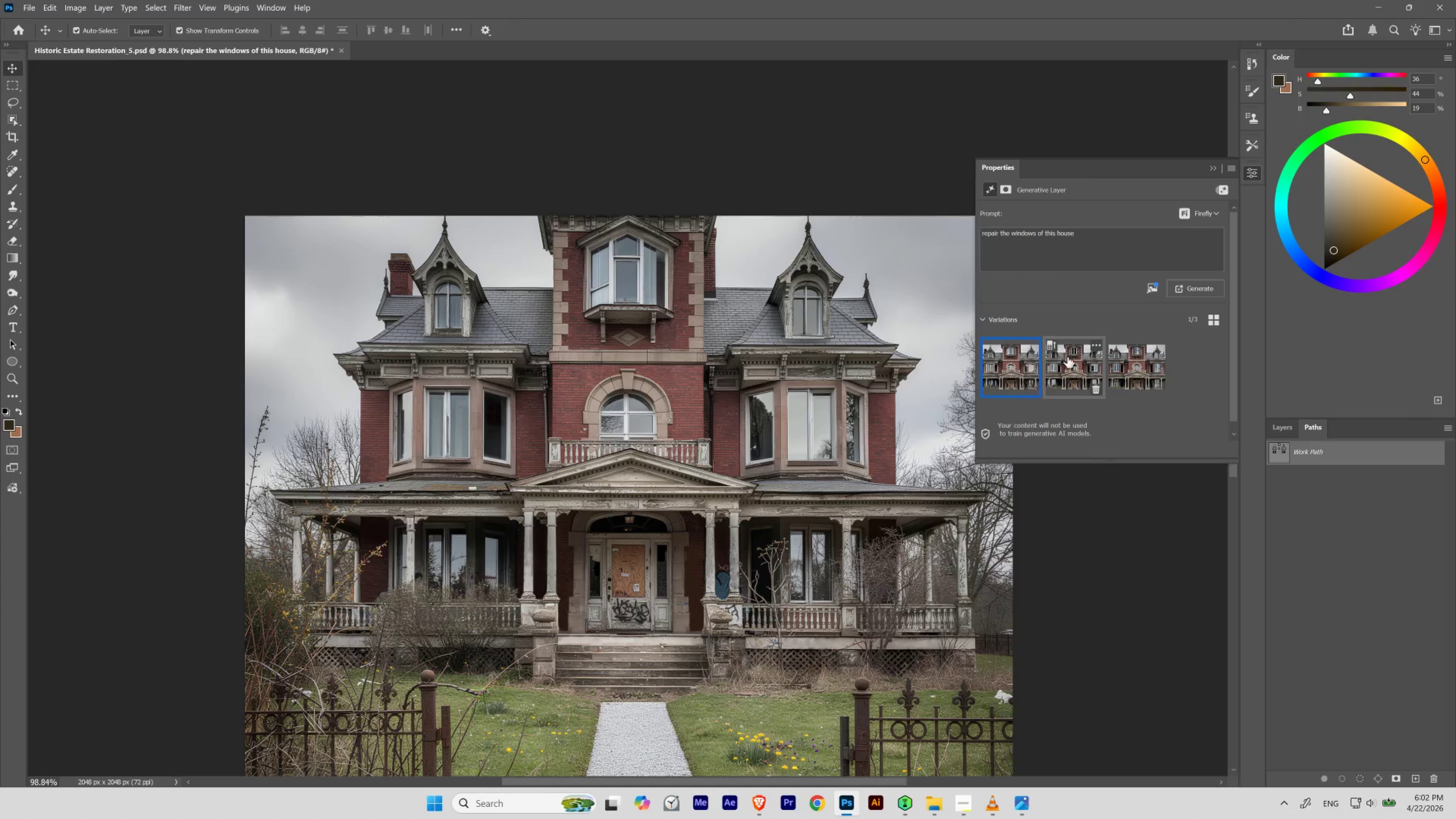 
left_click([1070, 359])
 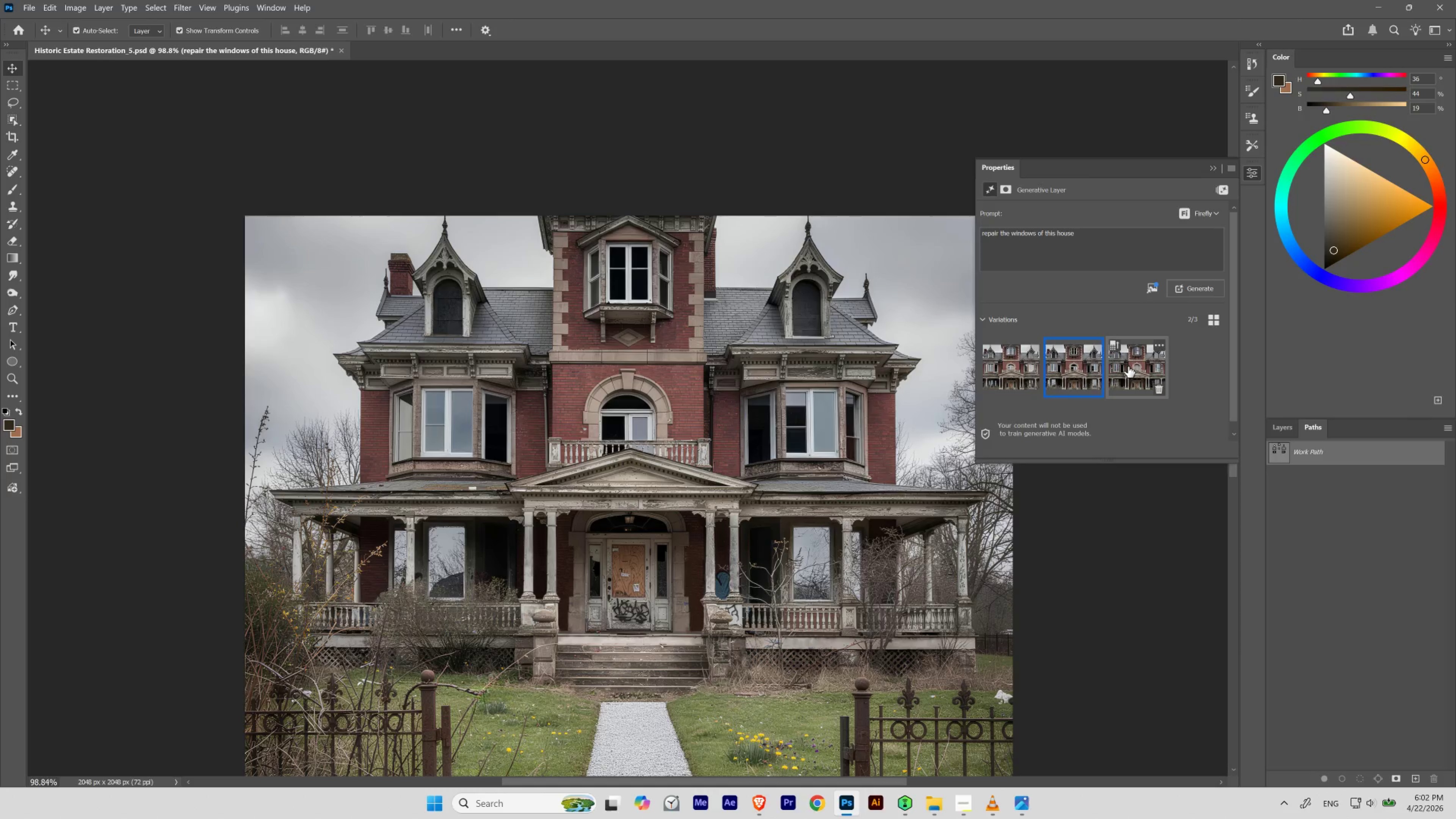 
left_click([1132, 366])
 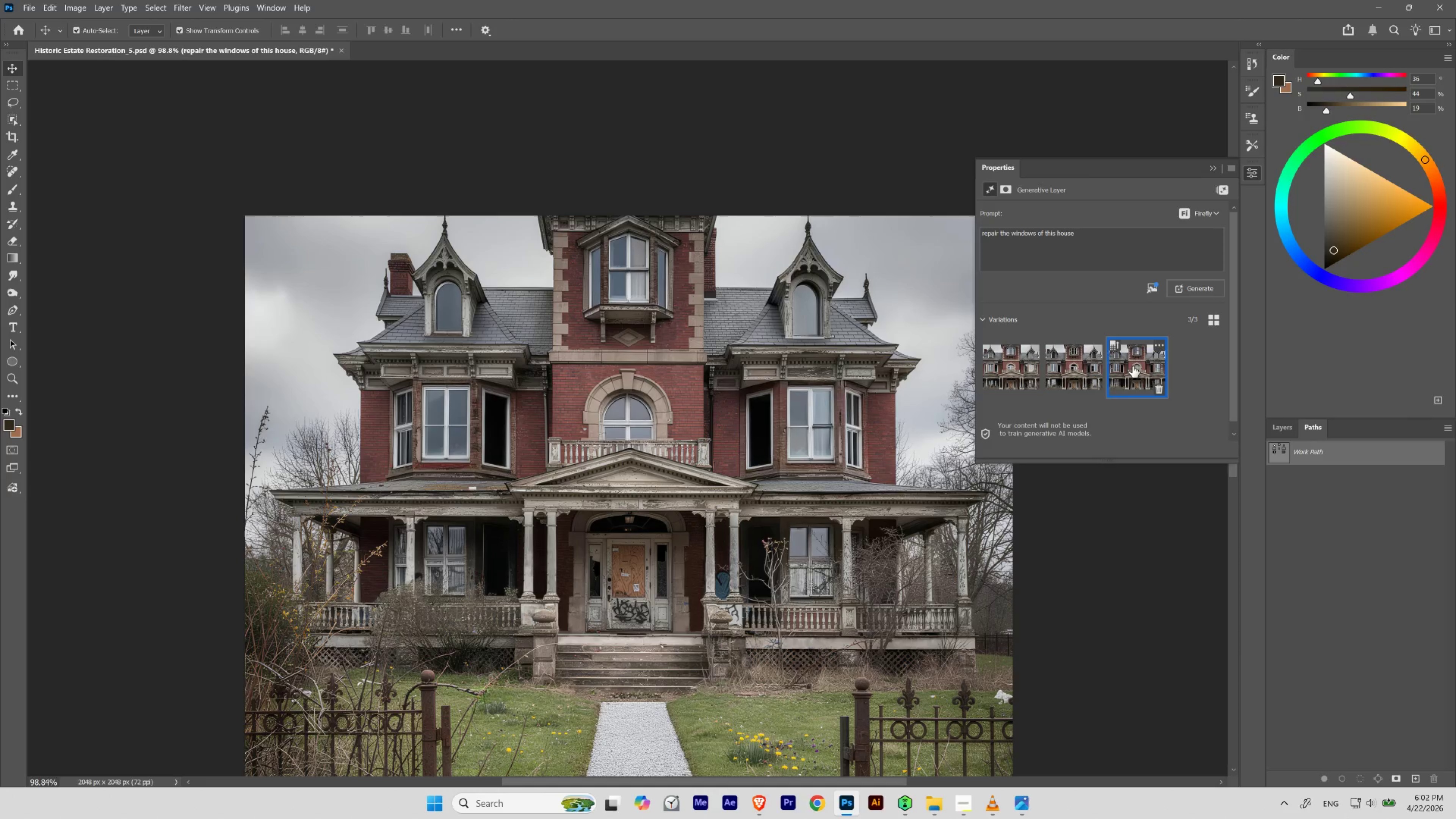 
left_click([1006, 374])
 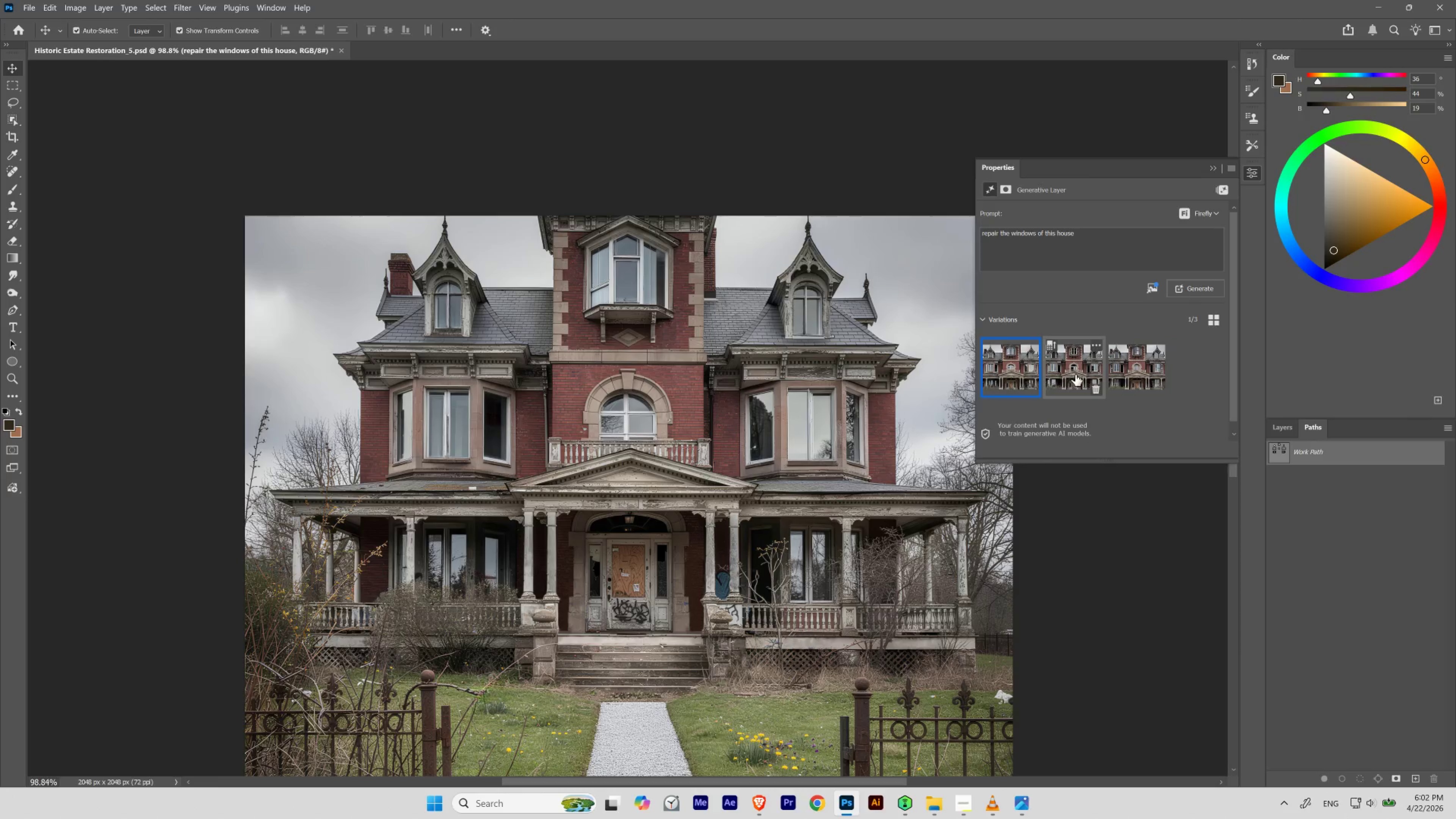 
left_click([1075, 374])
 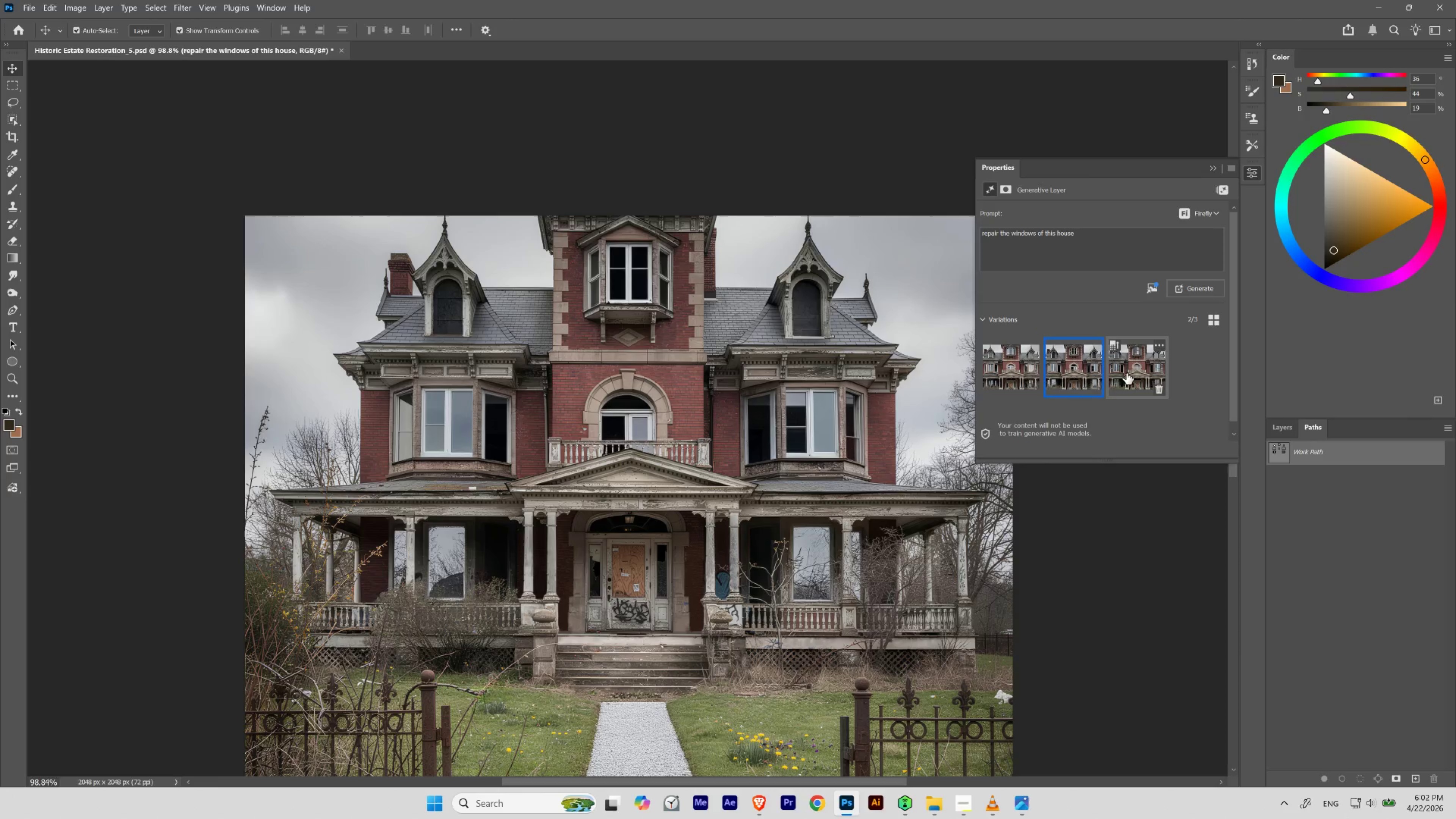 
left_click([1137, 371])
 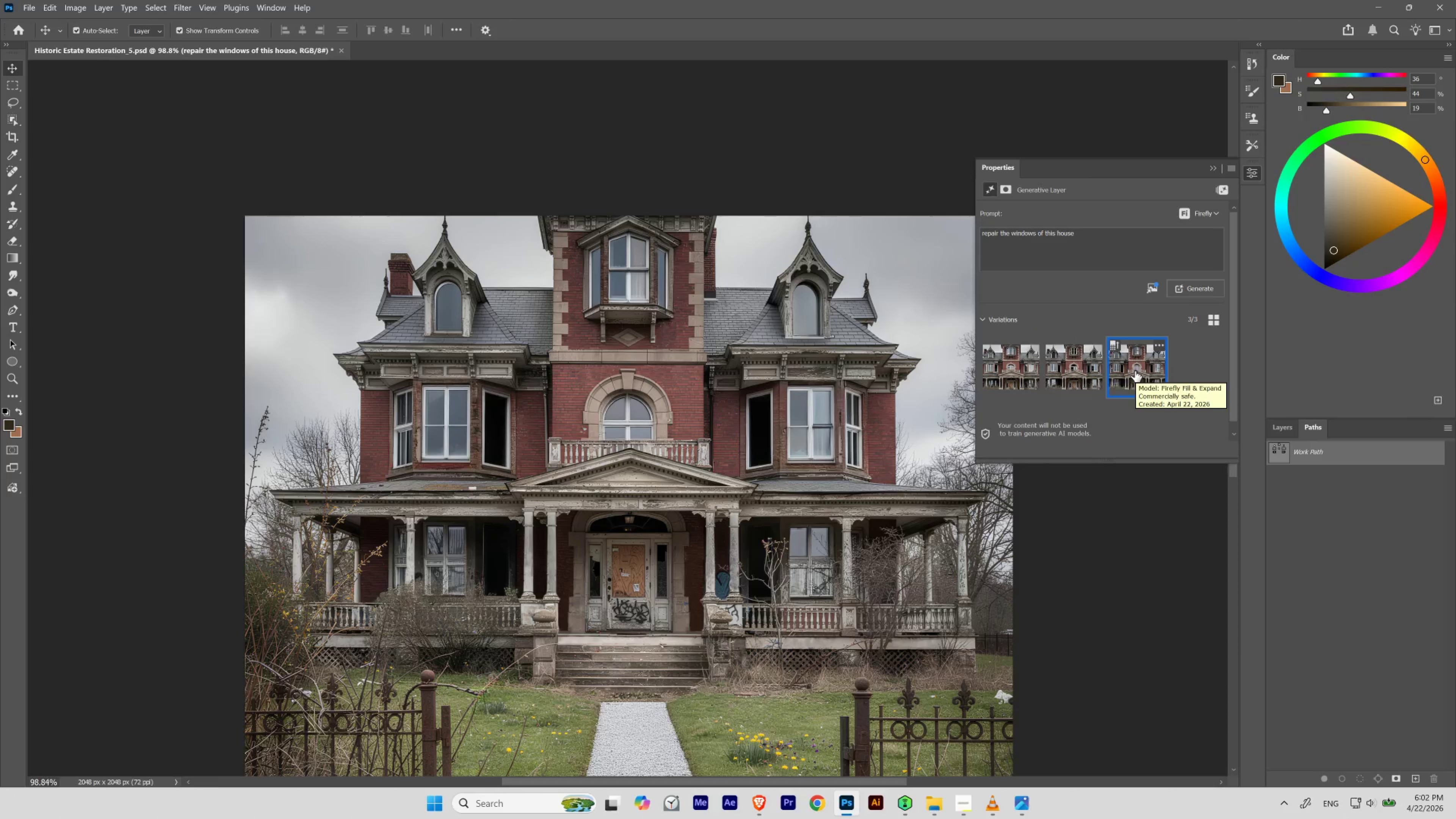 
left_click([1023, 367])
 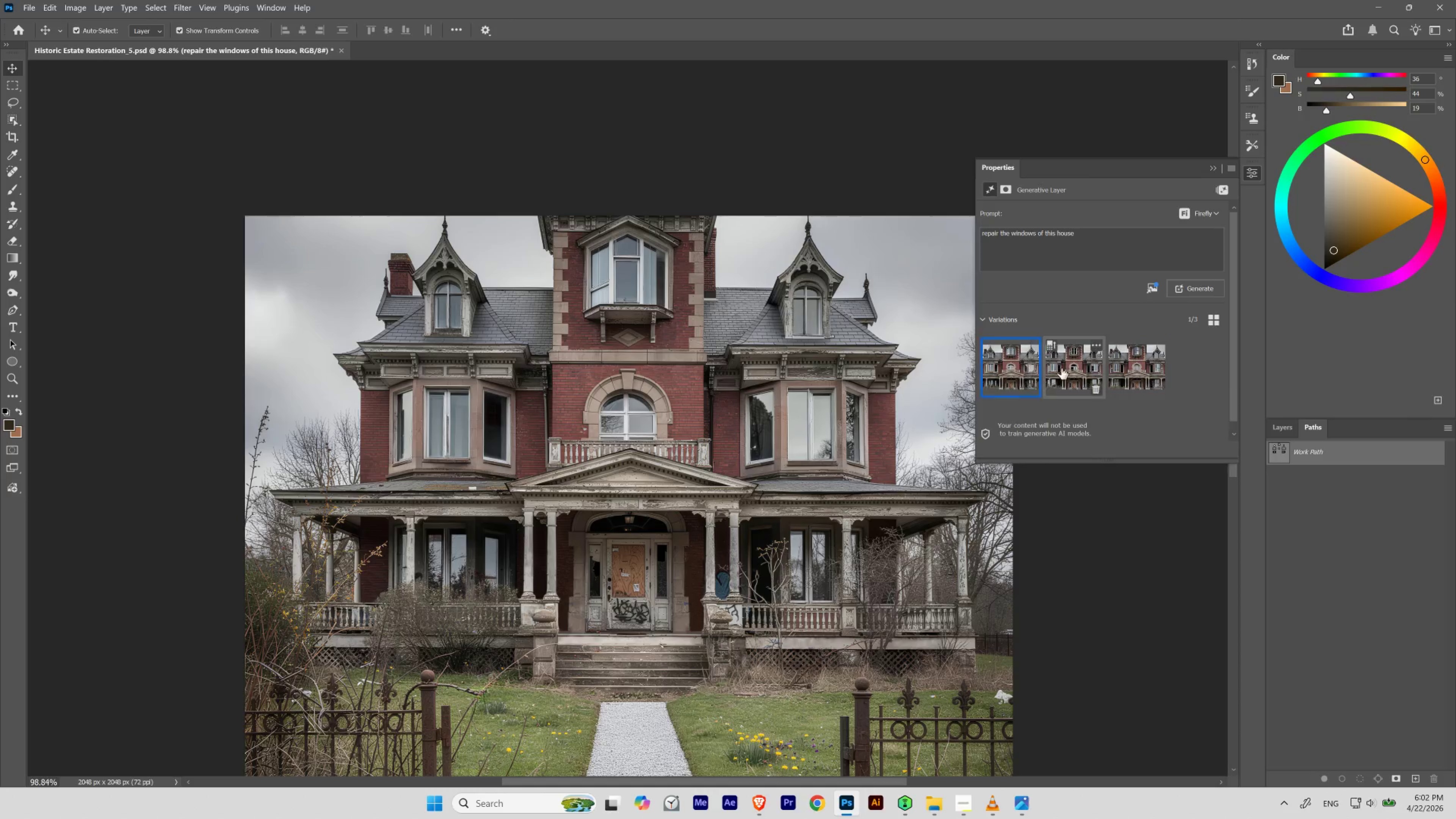 
left_click([1138, 372])
 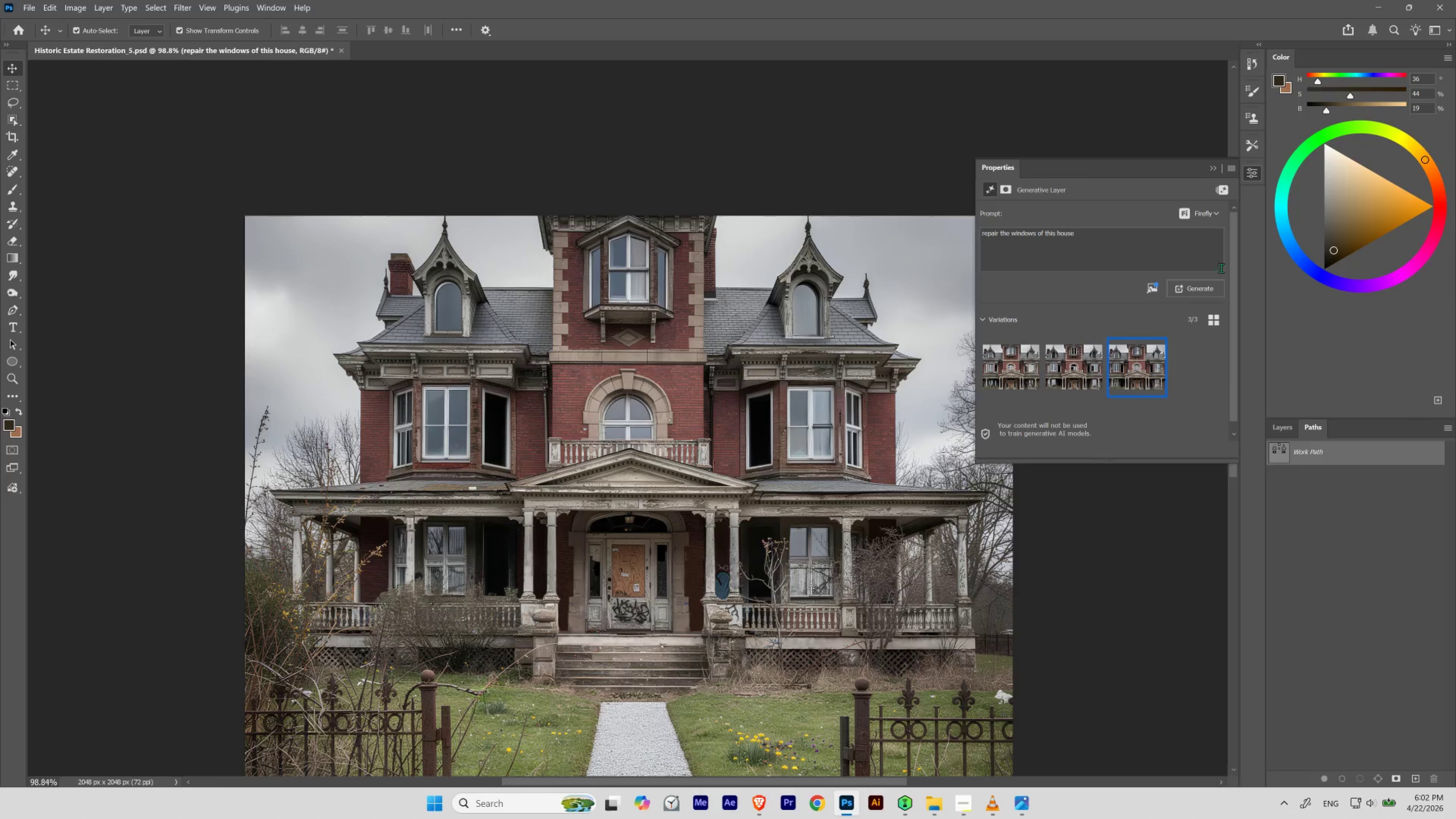 
left_click([1213, 168])
 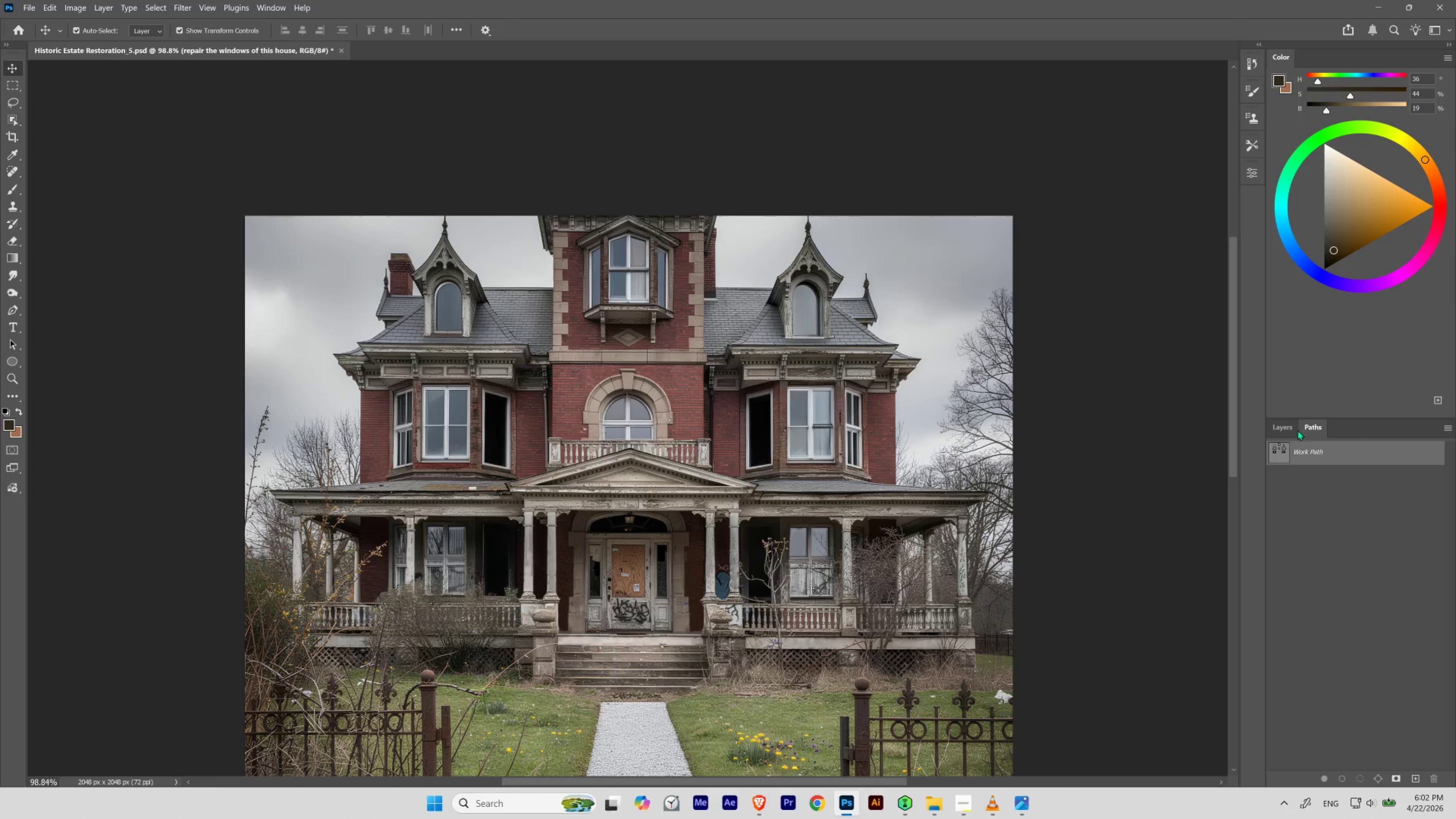 
left_click([1292, 431])
 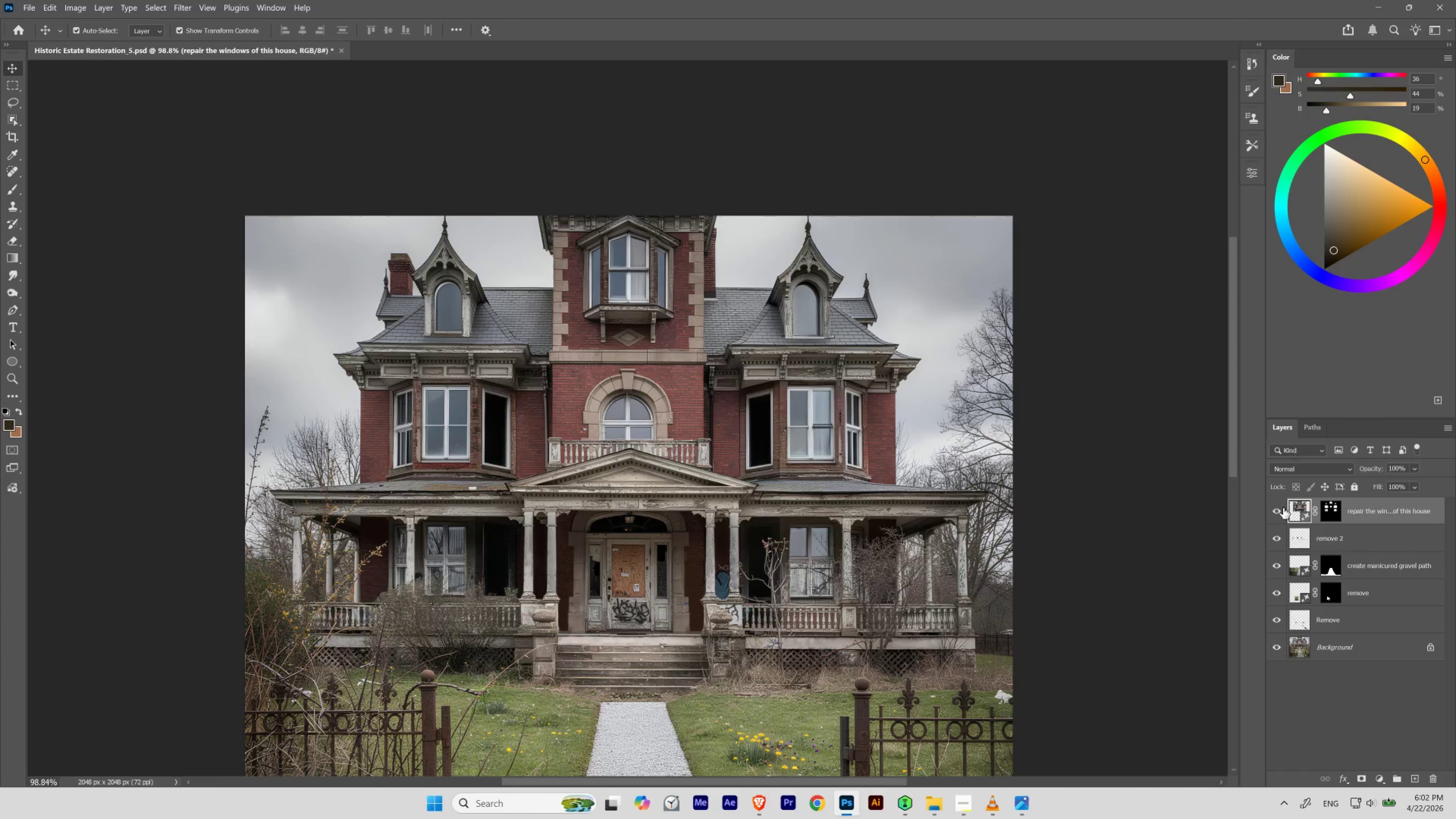 
left_click([1281, 515])
 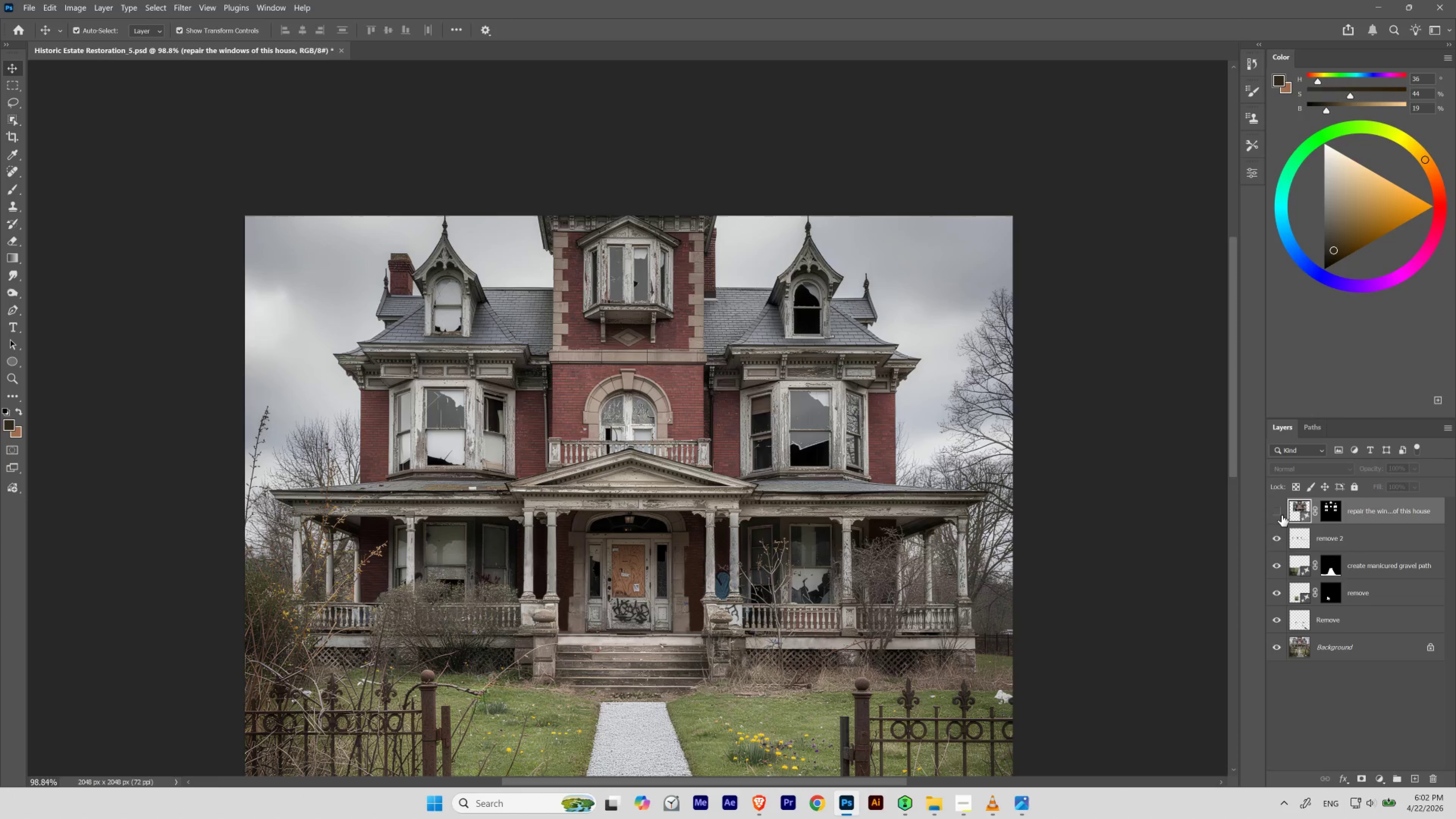 
left_click([1281, 515])
 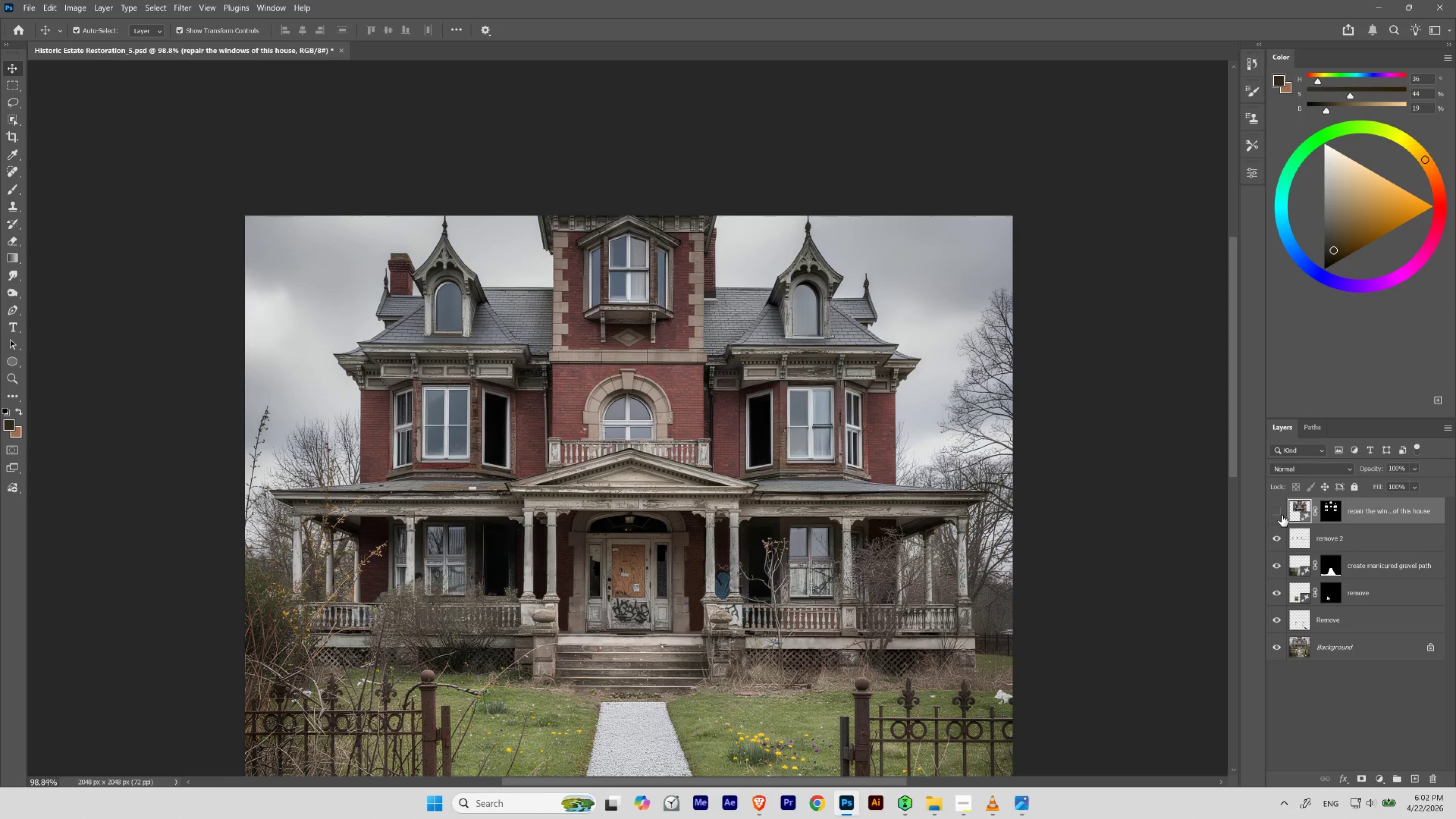 
double_click([1281, 515])
 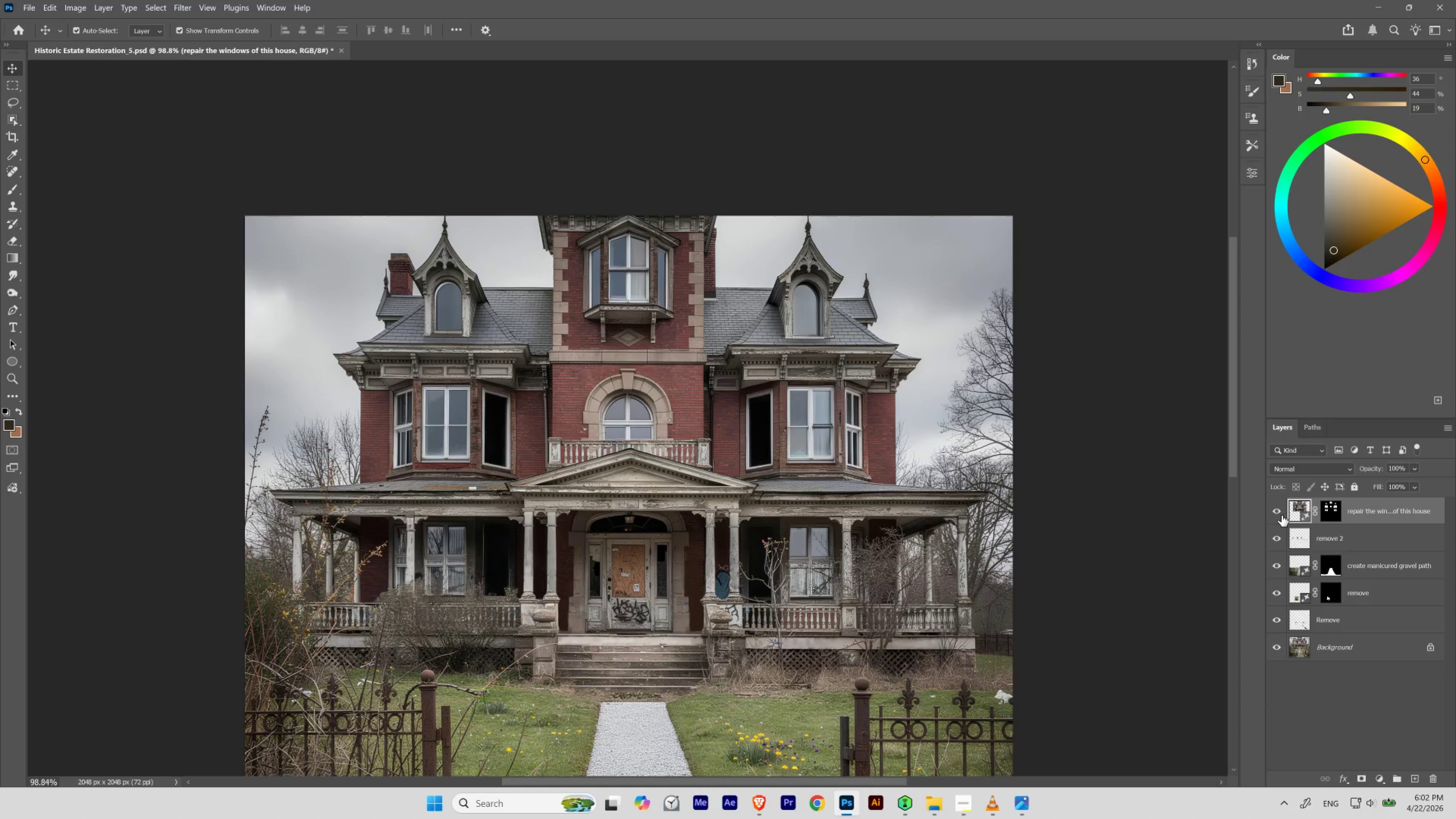 
left_click([1304, 515])
 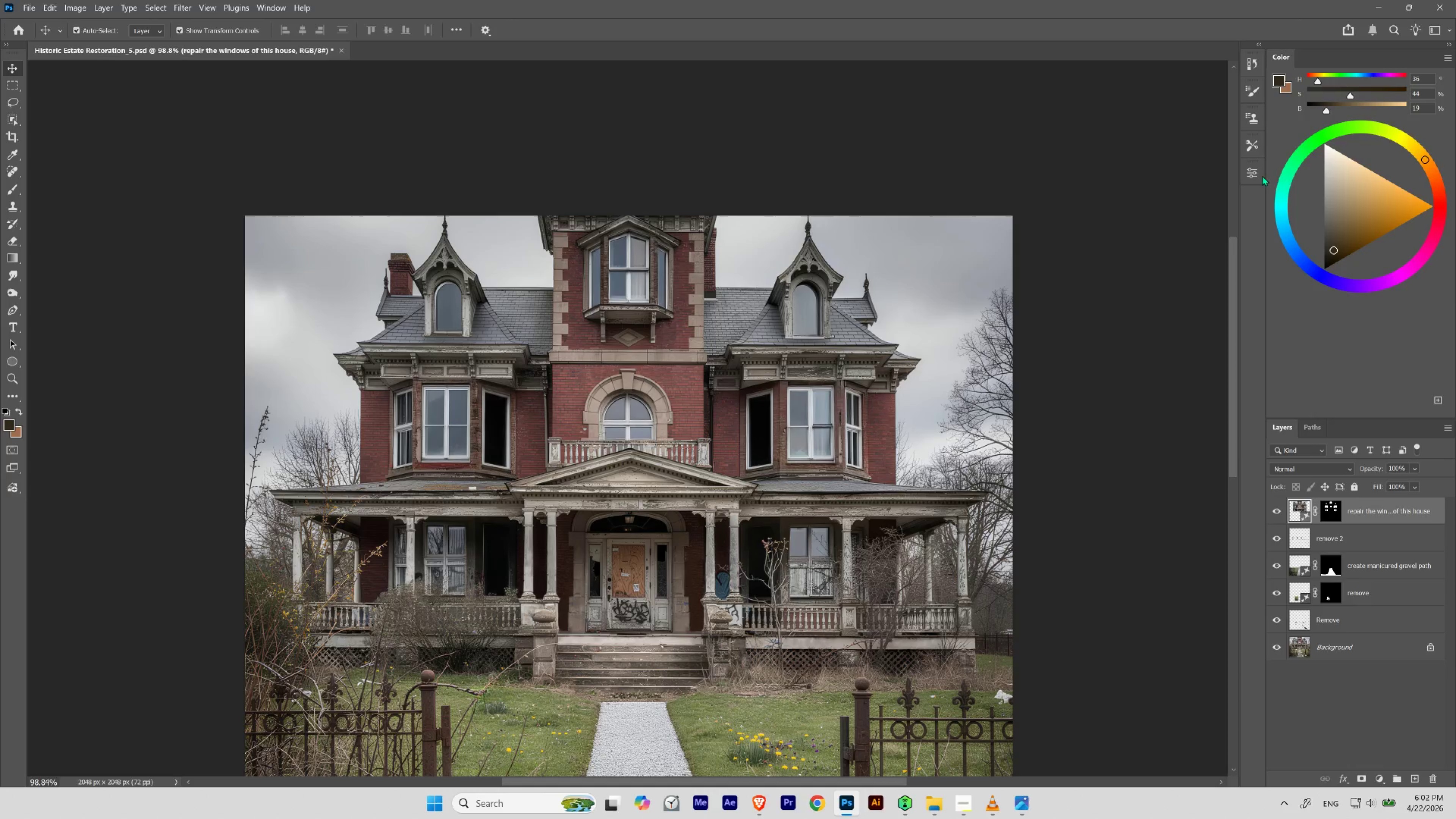 
left_click([1252, 173])
 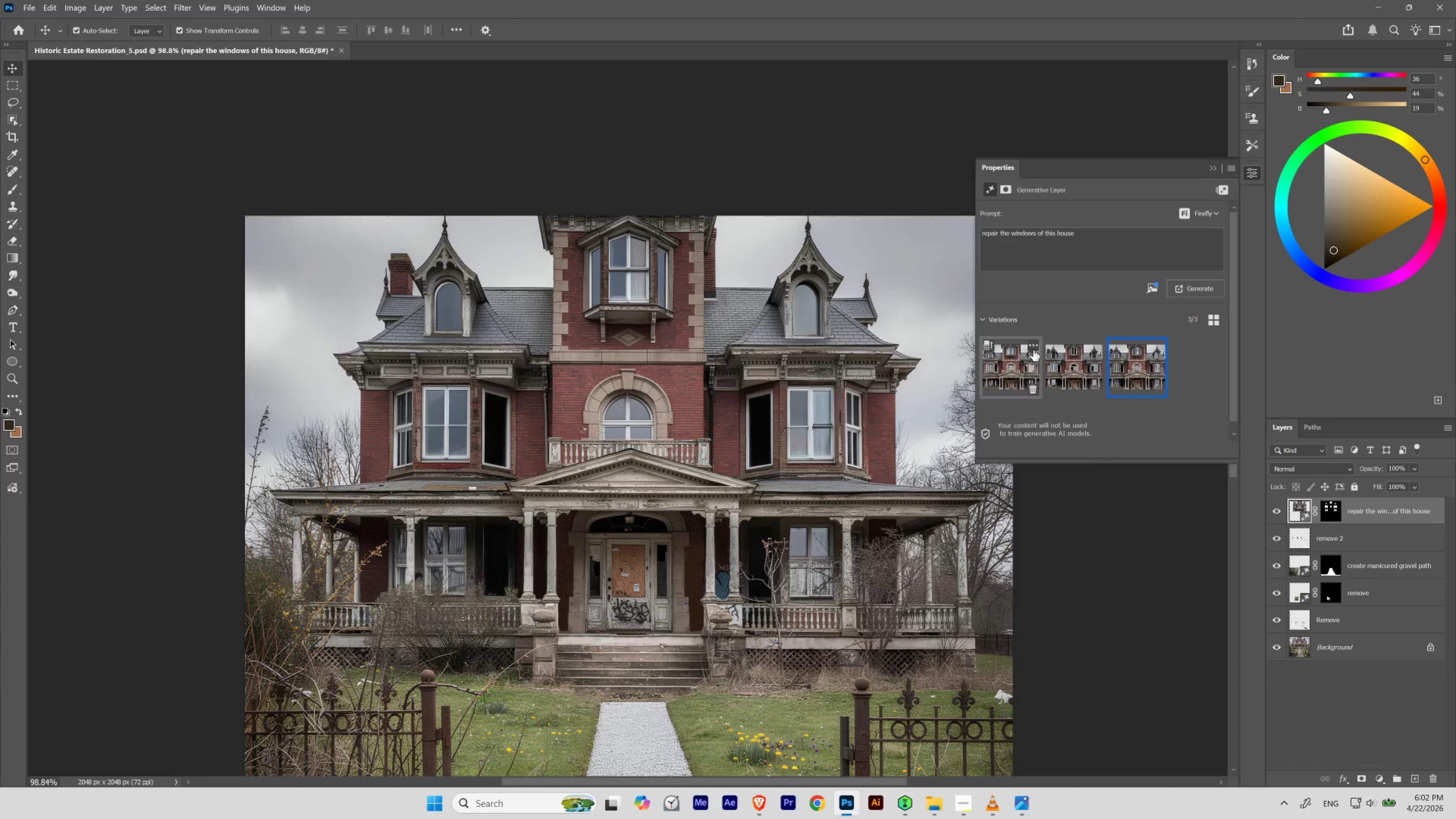 
left_click([1075, 371])
 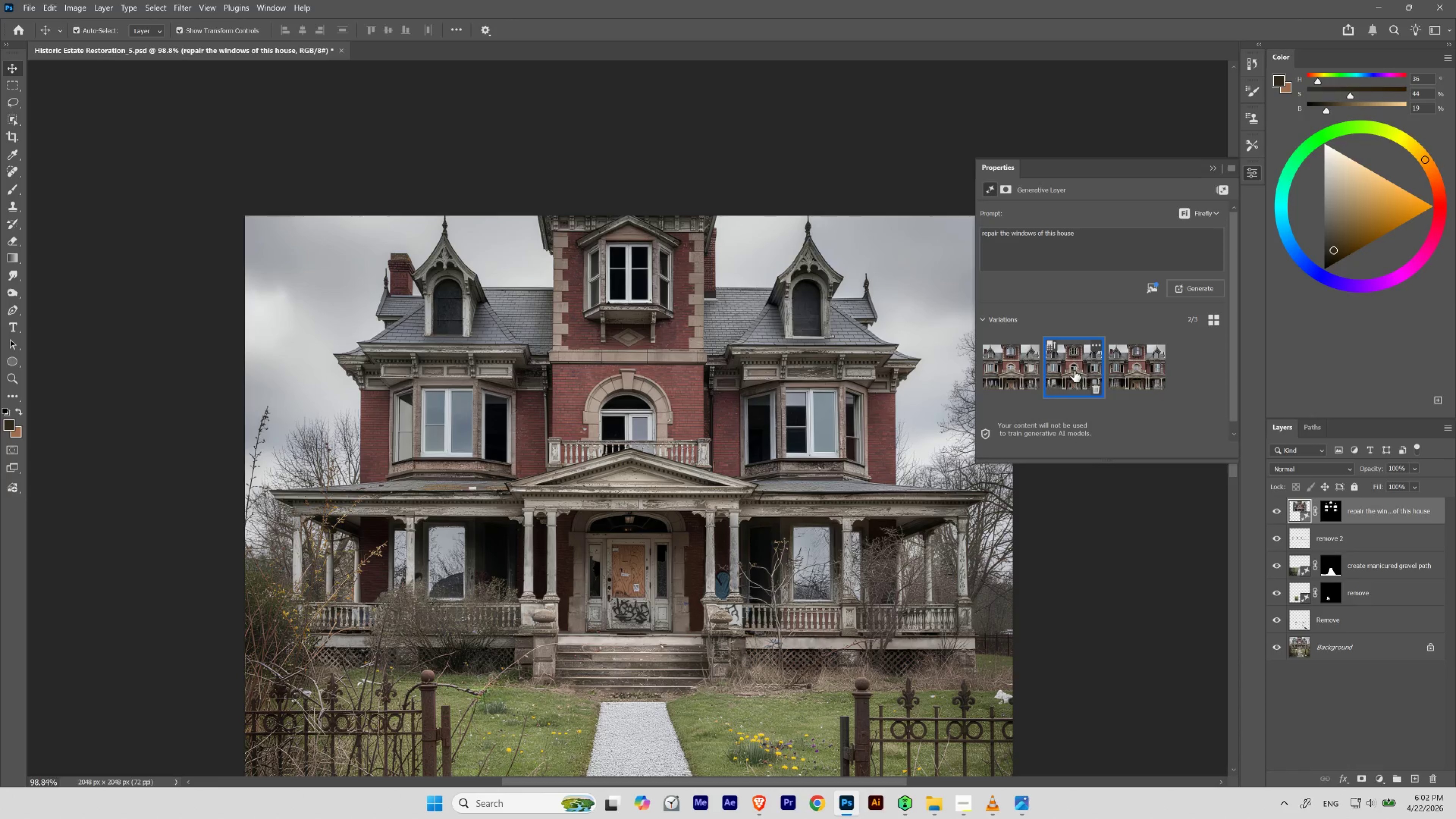 
left_click([992, 366])
 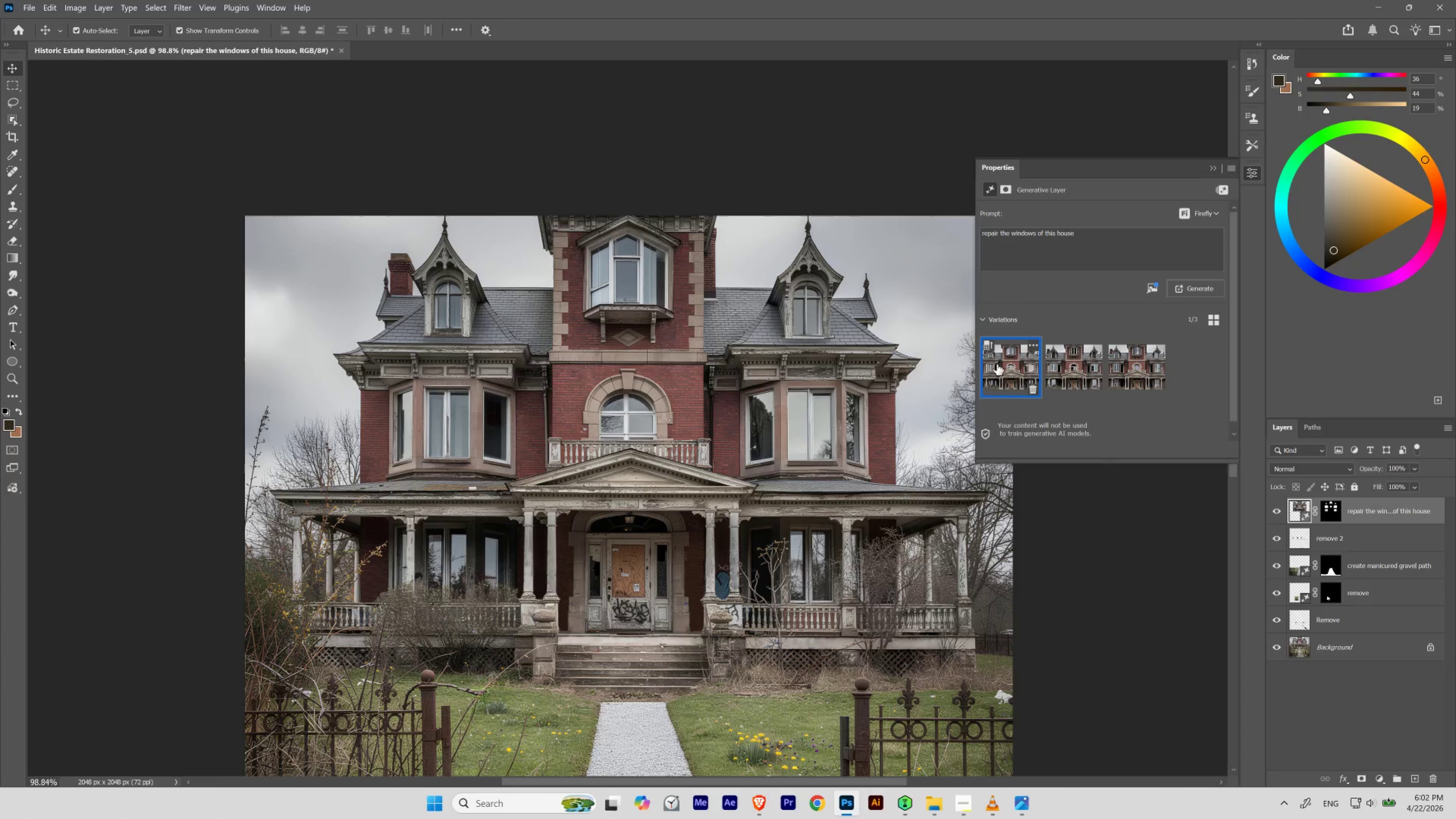 
left_click([1148, 366])
 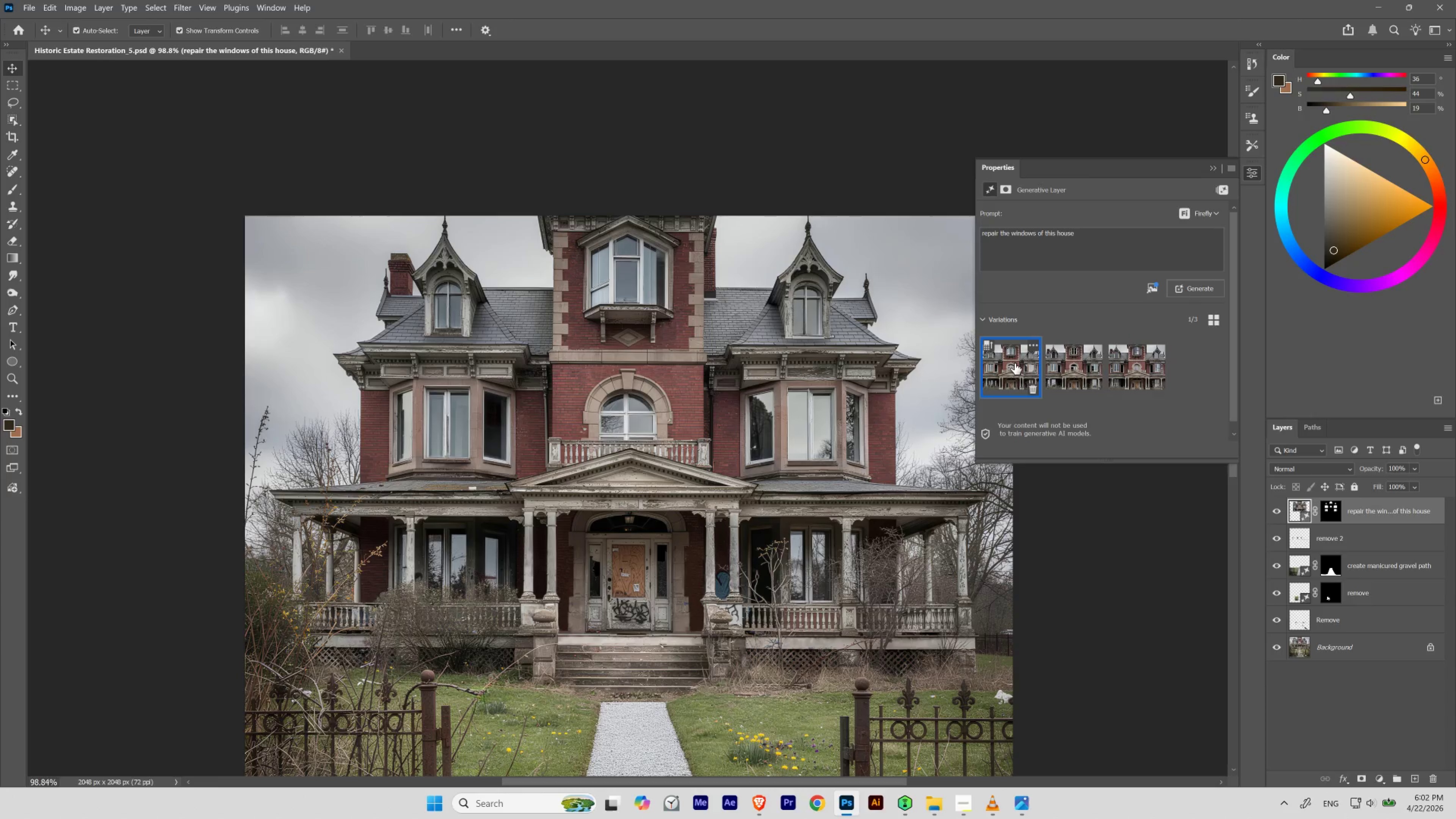 
wait(11.17)
 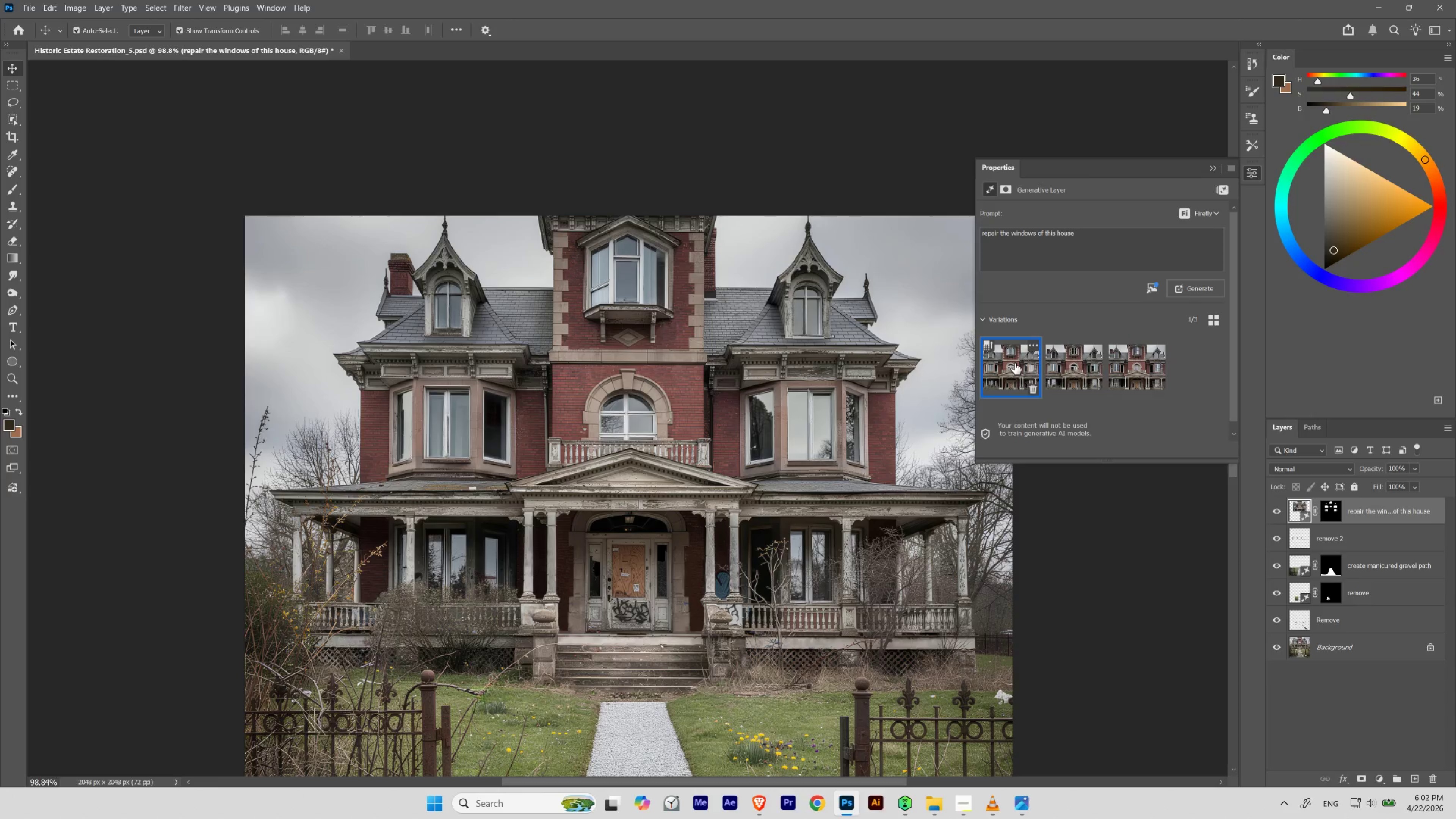 
hold_key(key=ControlLeft, duration=1.12)
 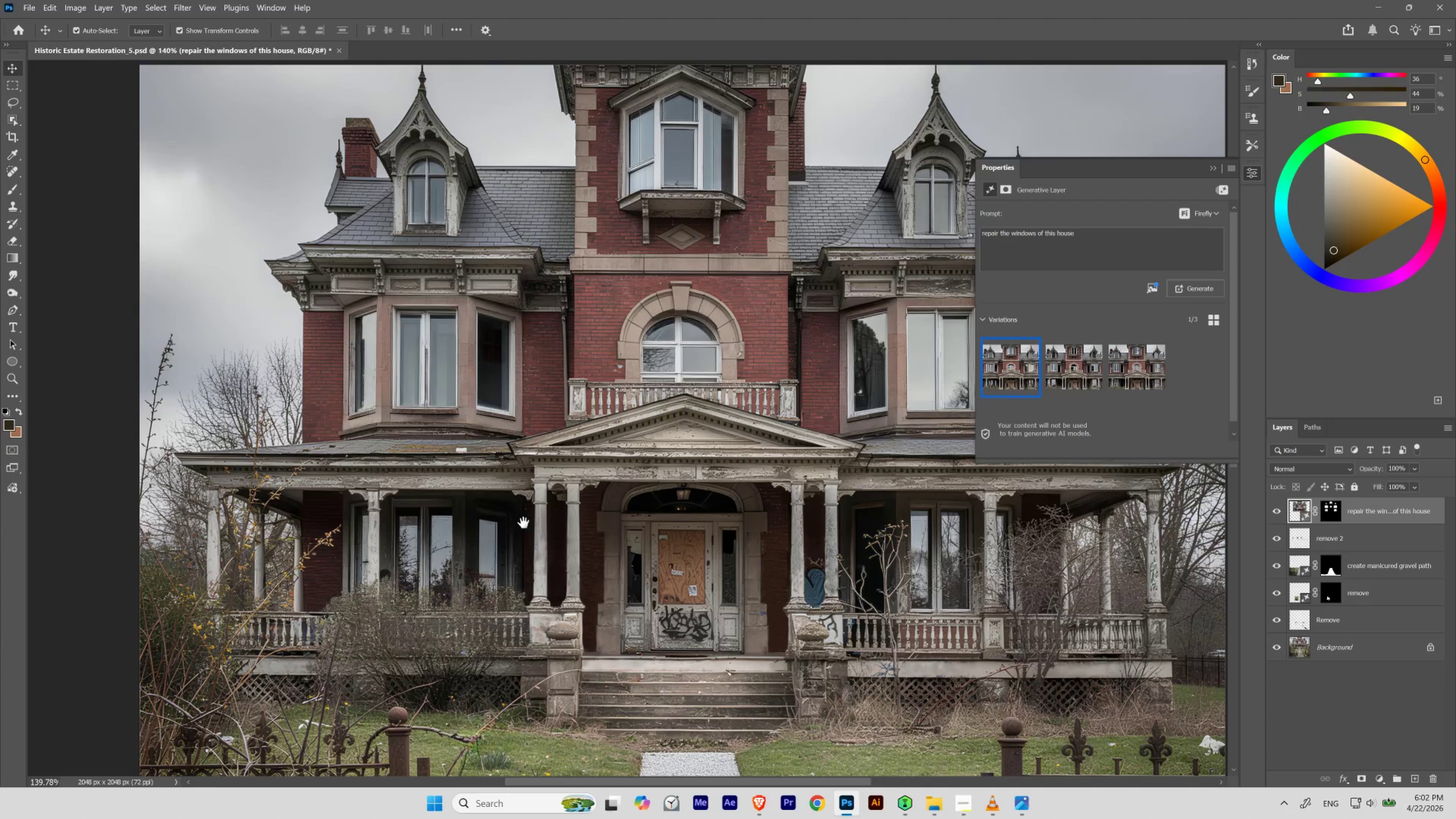 
hold_key(key=Space, duration=1.61)
 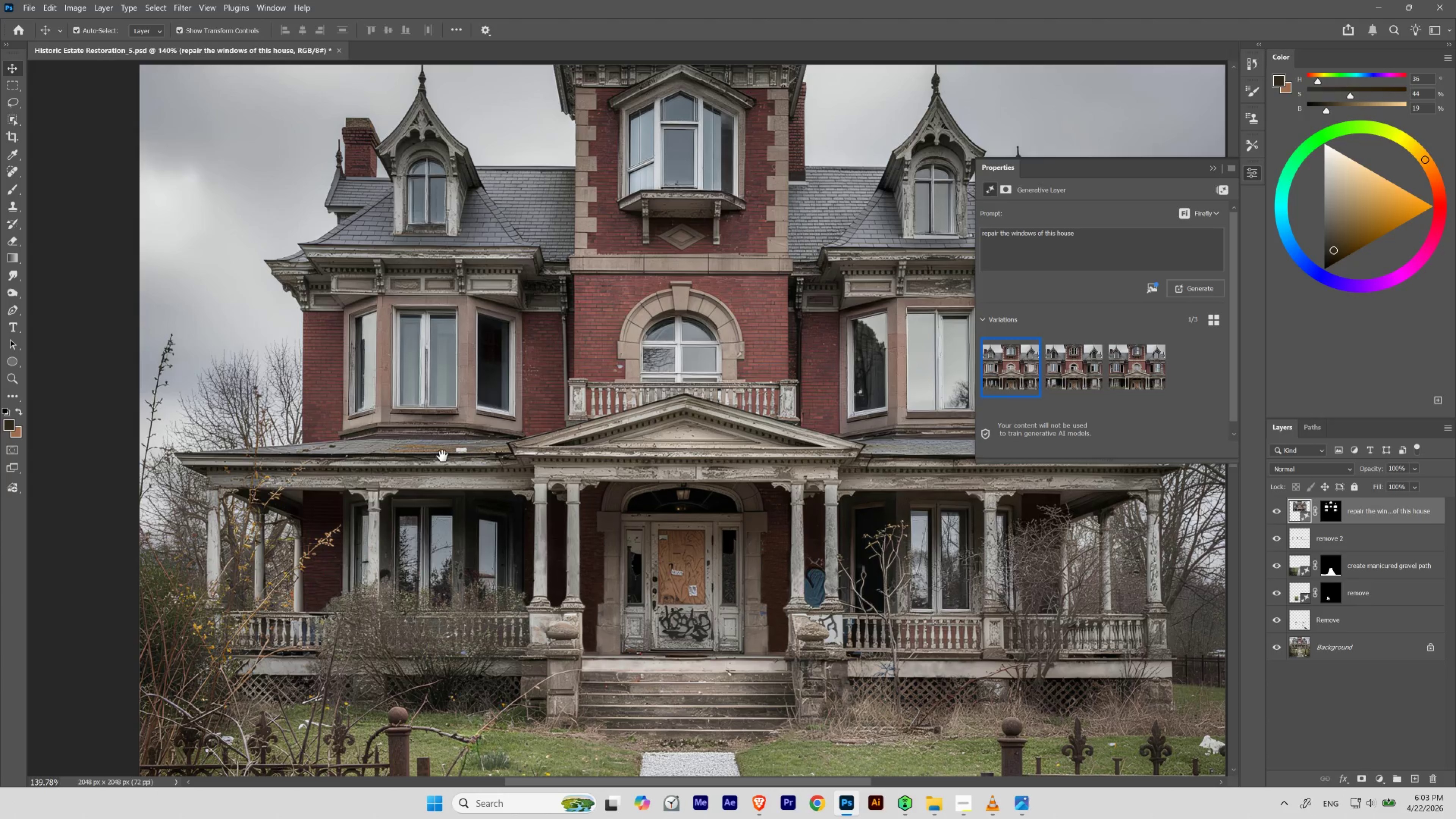 
left_click_drag(start_coordinate=[500, 580], to_coordinate=[518, 594])
 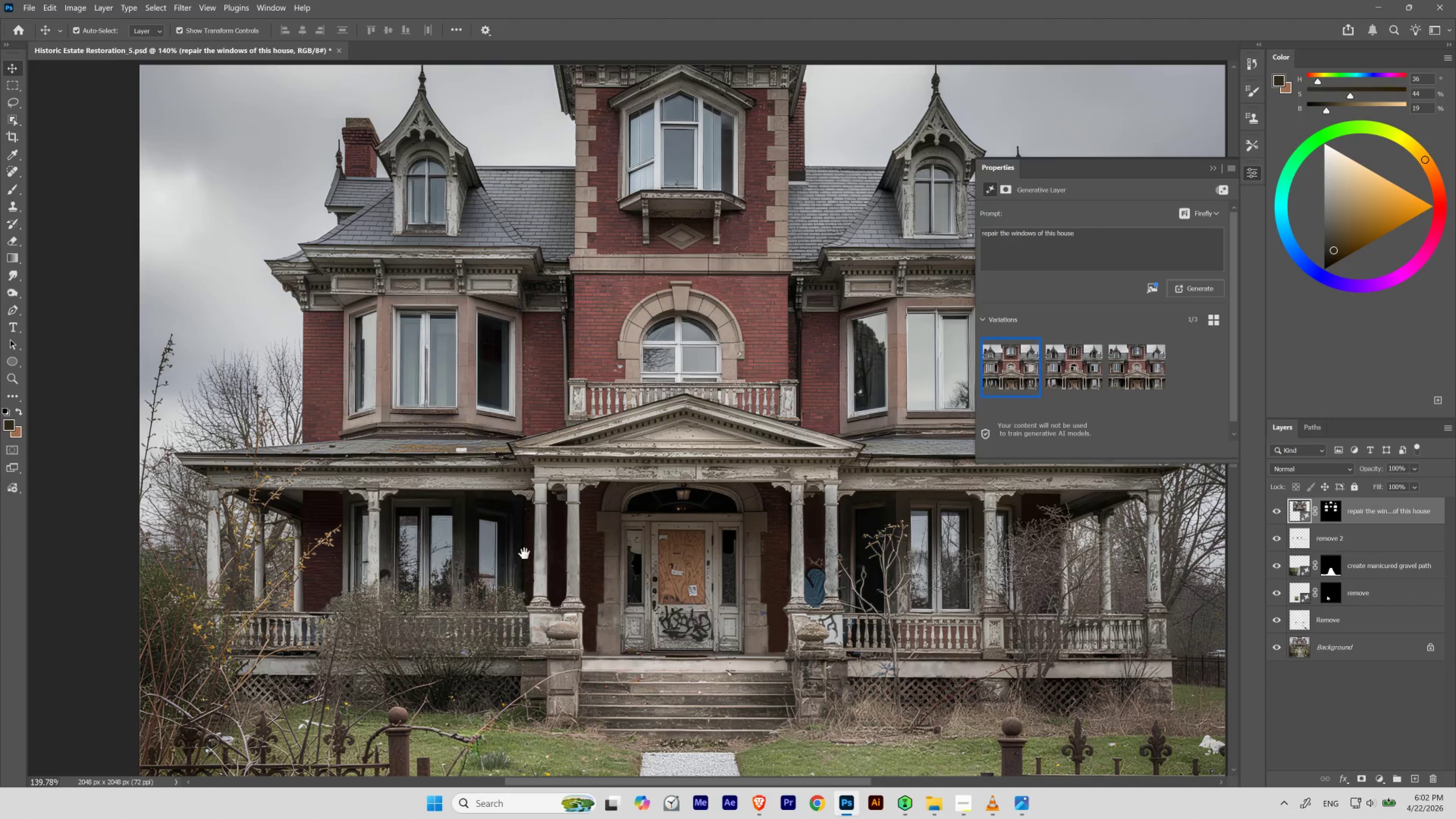 
hold_key(key=Space, duration=1.52)
 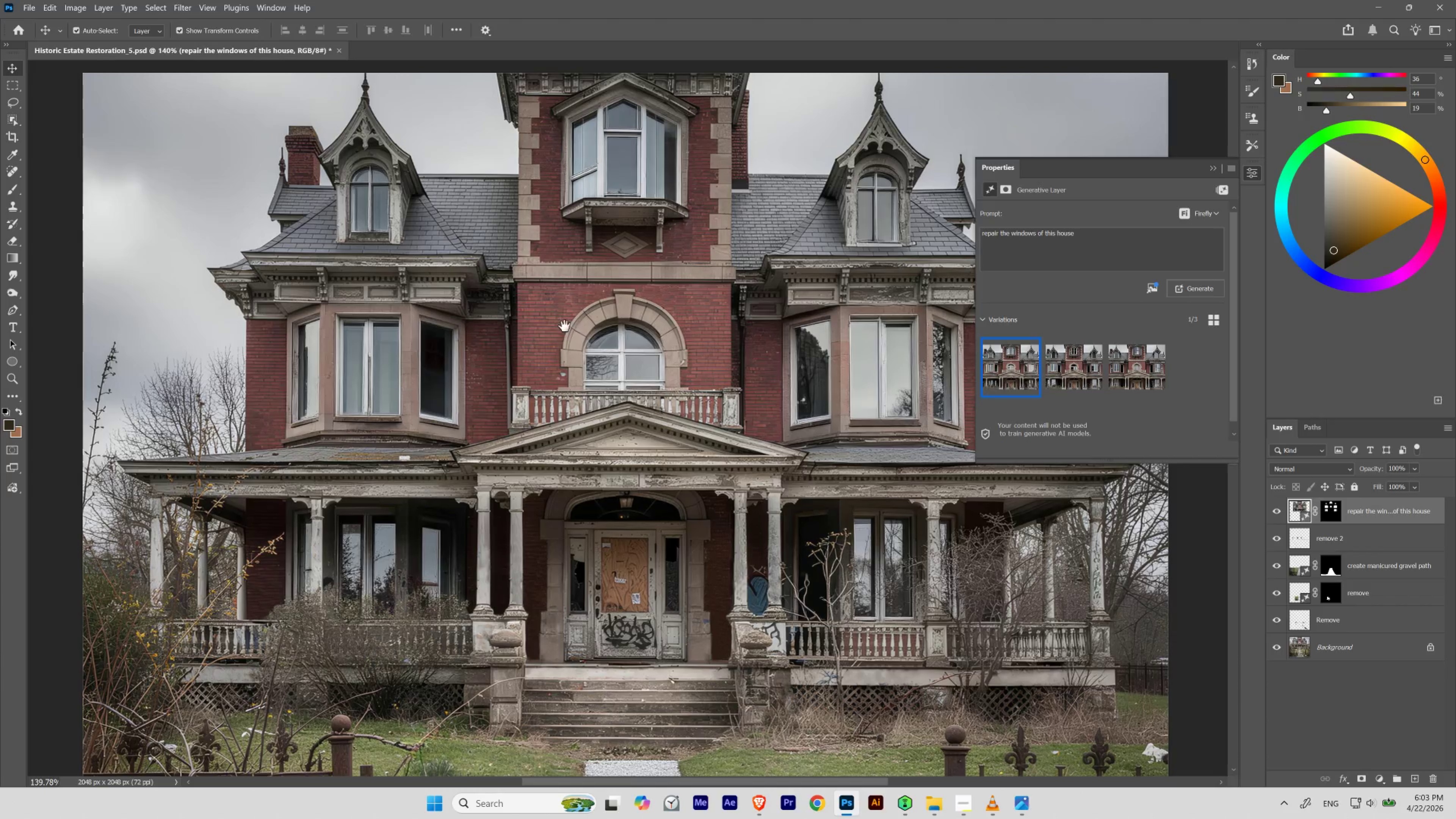 
left_click_drag(start_coordinate=[631, 315], to_coordinate=[574, 323])
 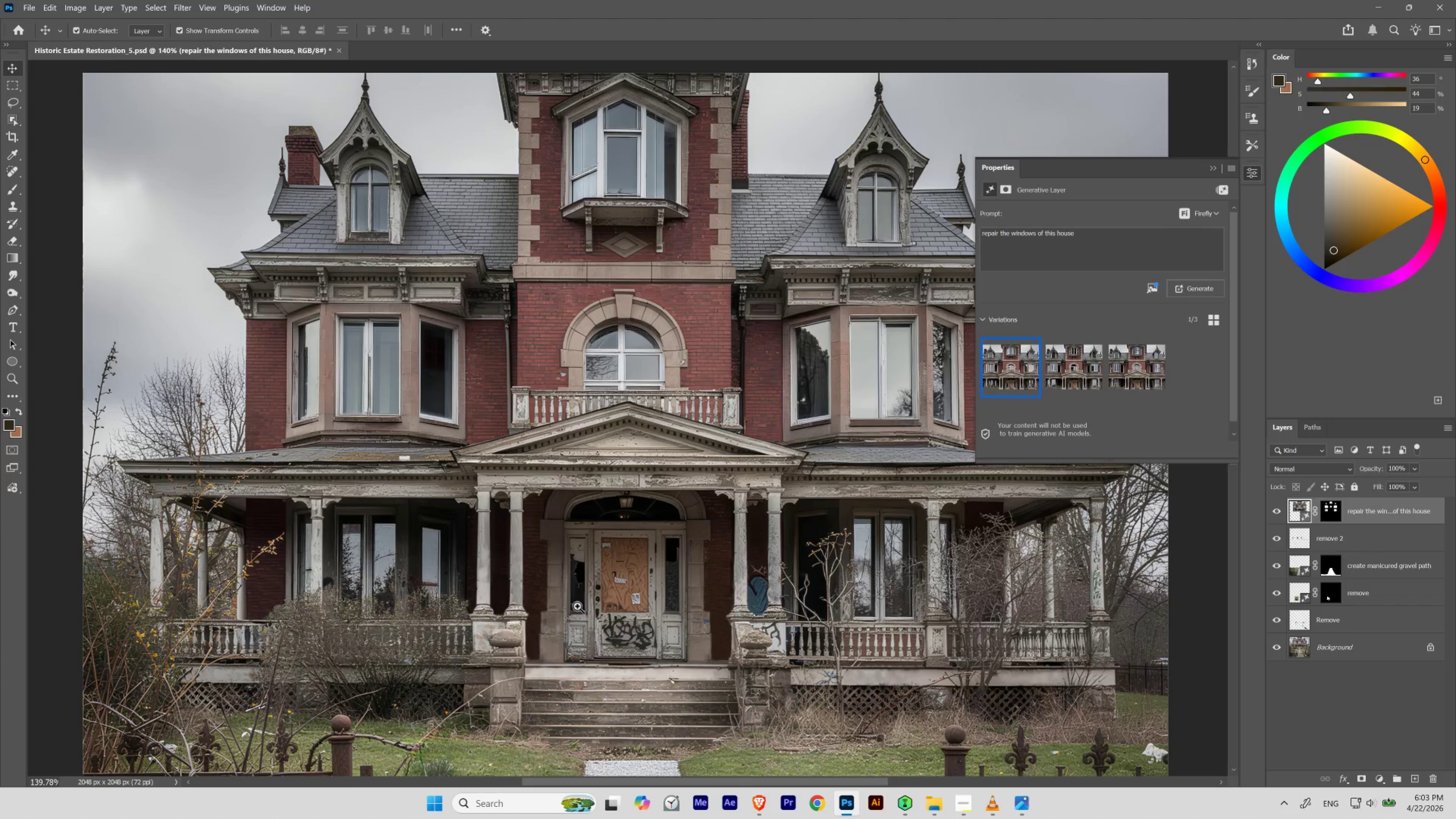 
hold_key(key=Space, duration=2.44)
 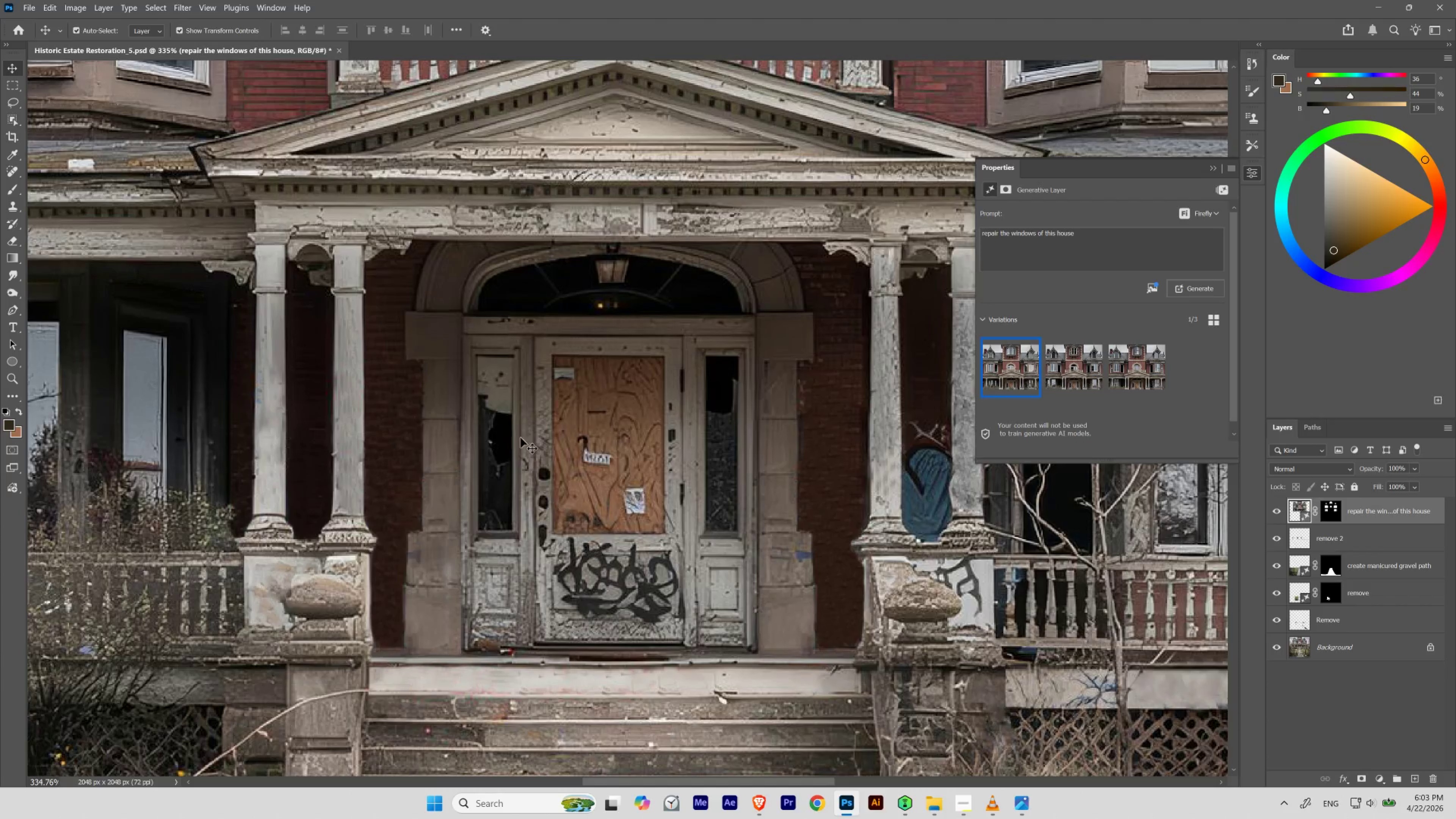 
hold_key(key=ControlLeft, duration=0.66)
left_click_drag(start_coordinate=[592, 573], to_coordinate=[628, 605])
 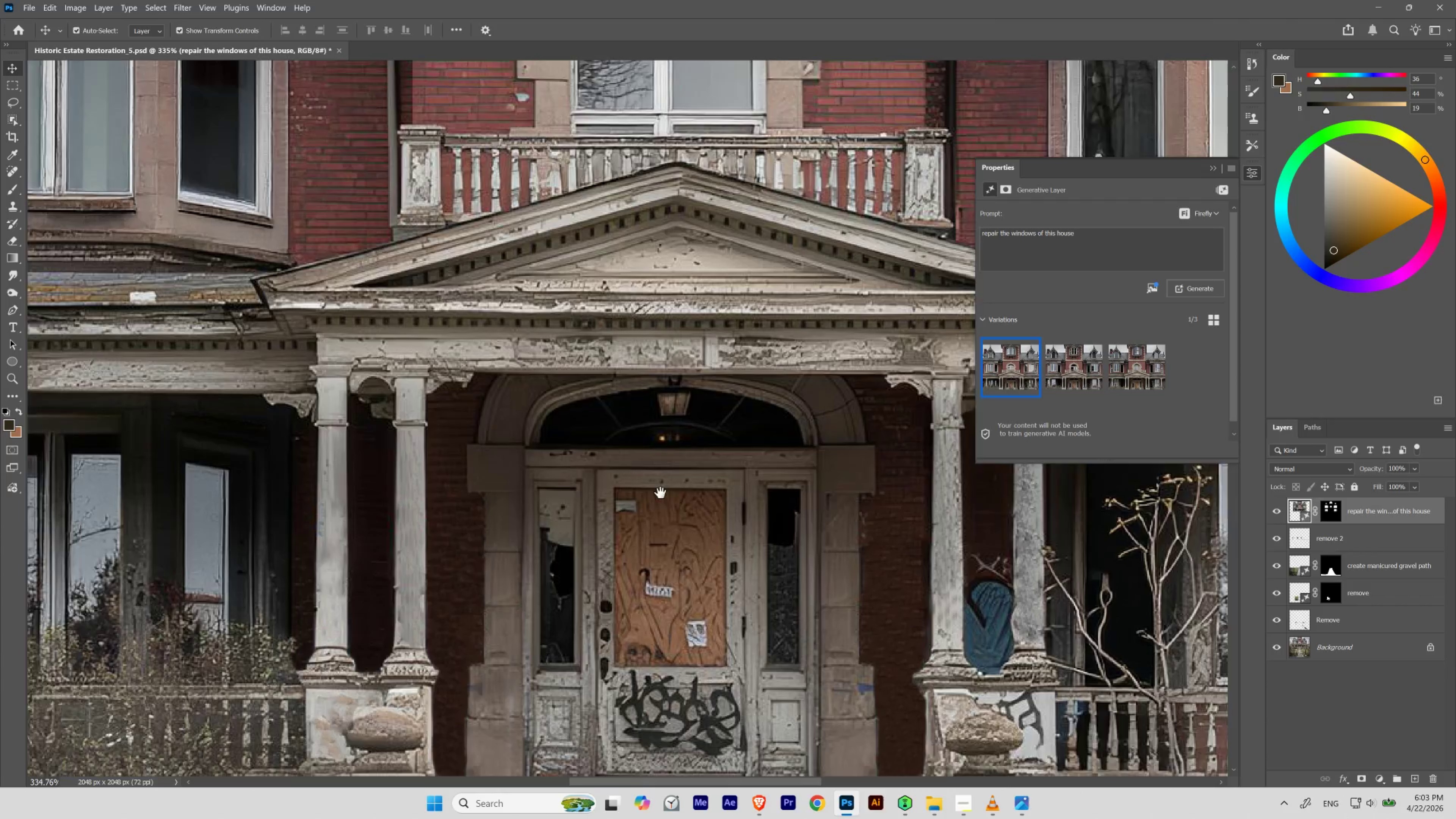 
left_click_drag(start_coordinate=[660, 493], to_coordinate=[599, 360])
 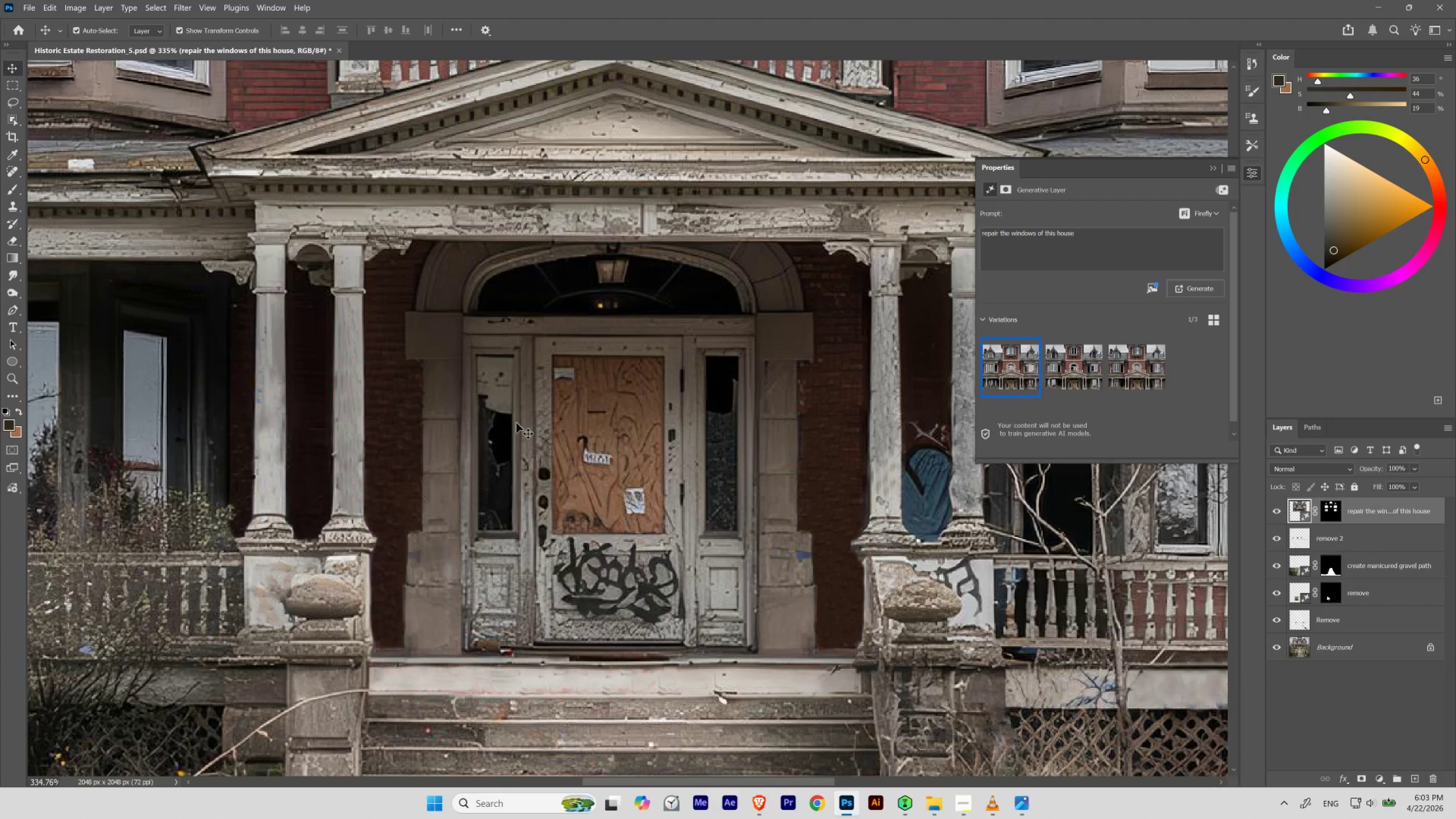 
key(L)
 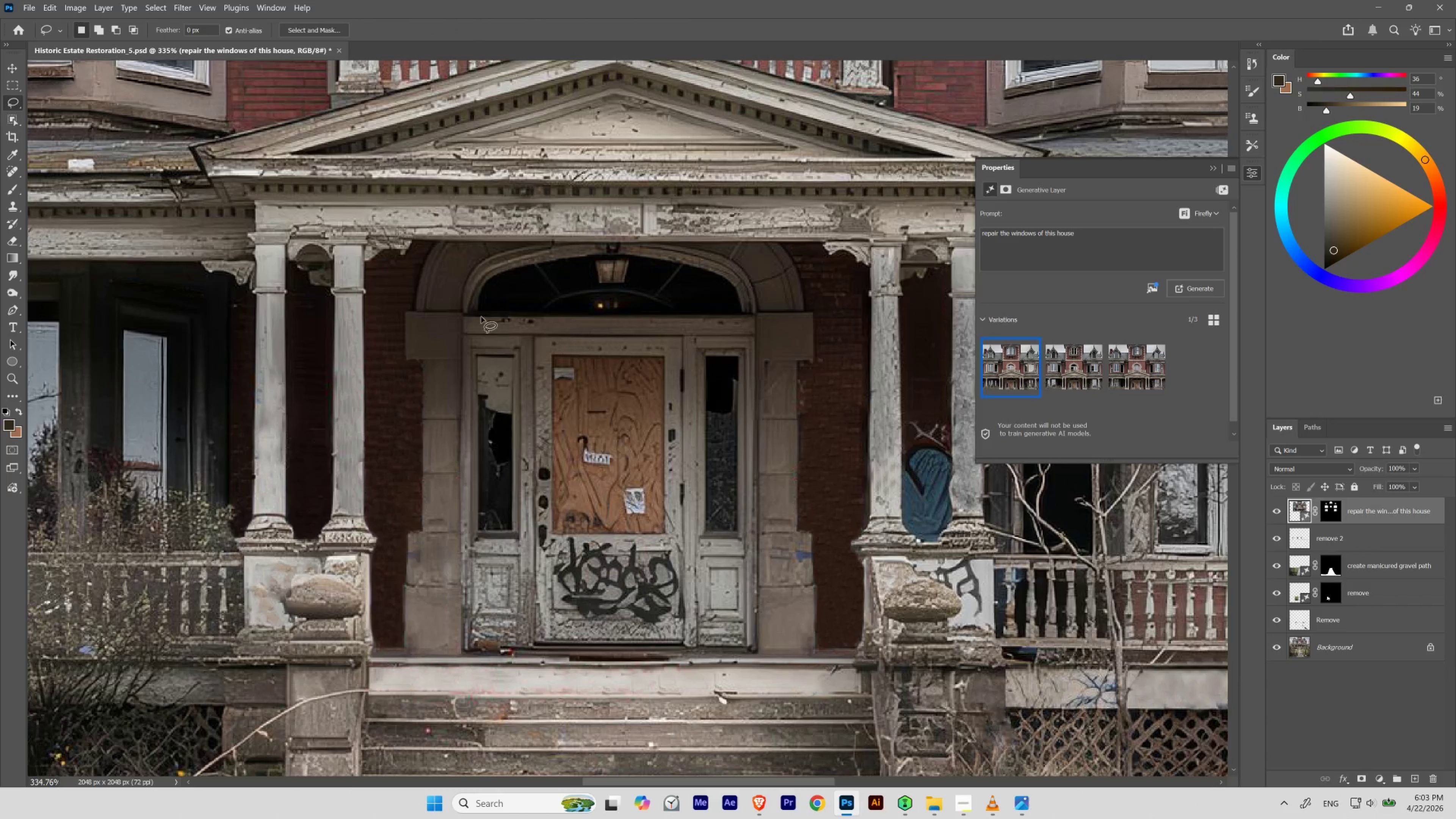 
hold_key(key=ControlLeft, duration=0.94)
 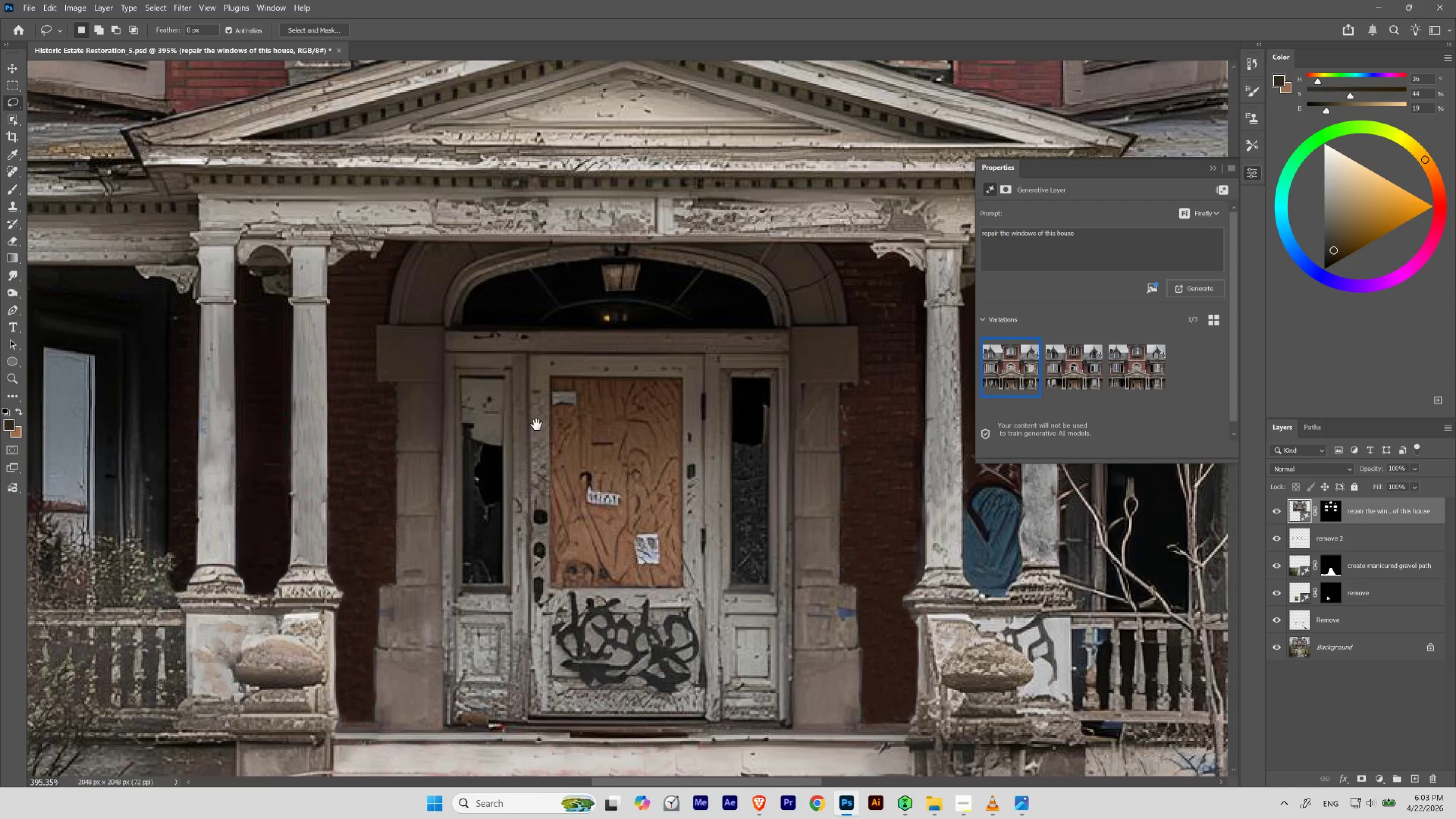 
hold_key(key=Space, duration=1.51)
 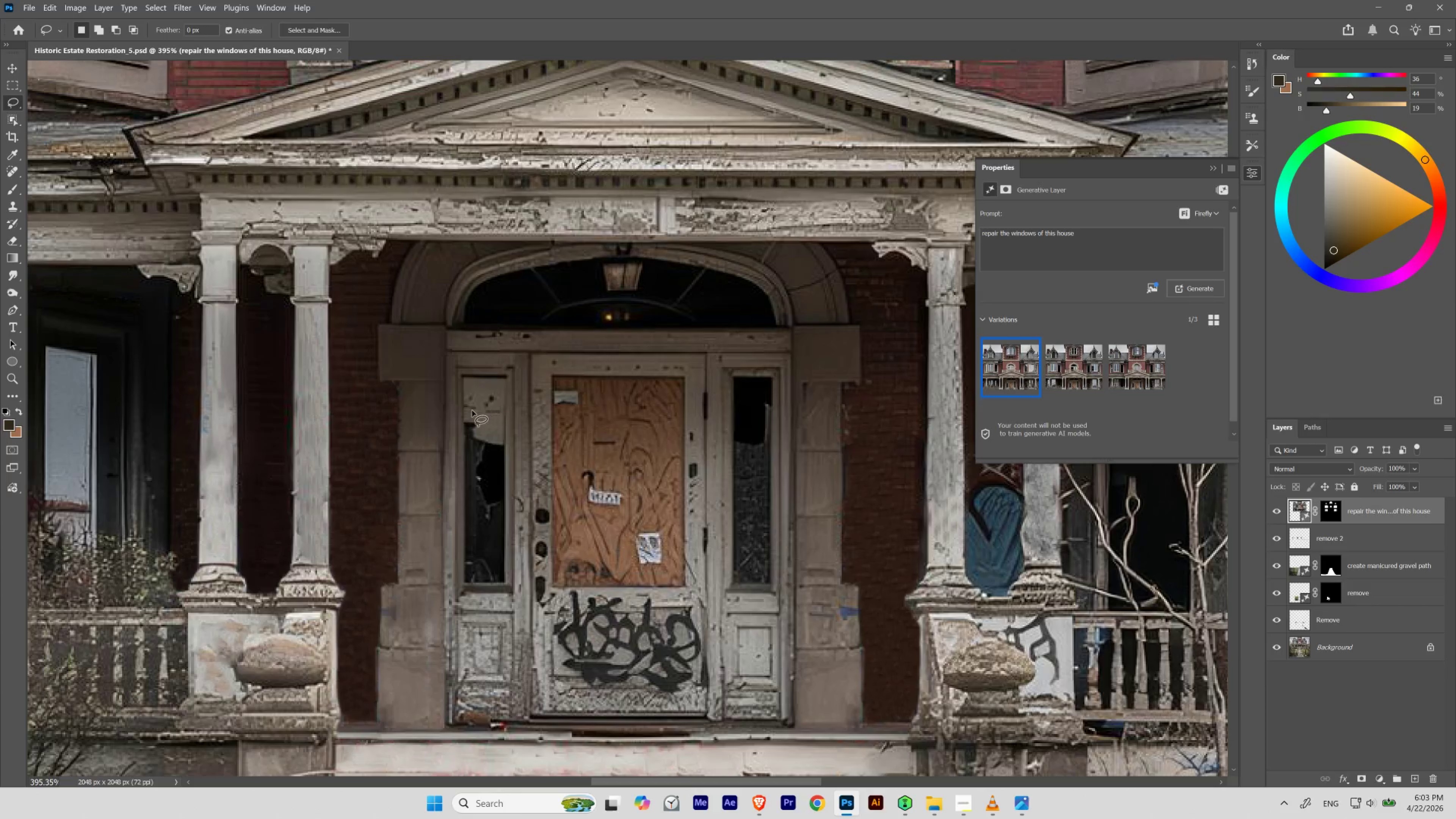 
left_click_drag(start_coordinate=[476, 364], to_coordinate=[488, 391])
 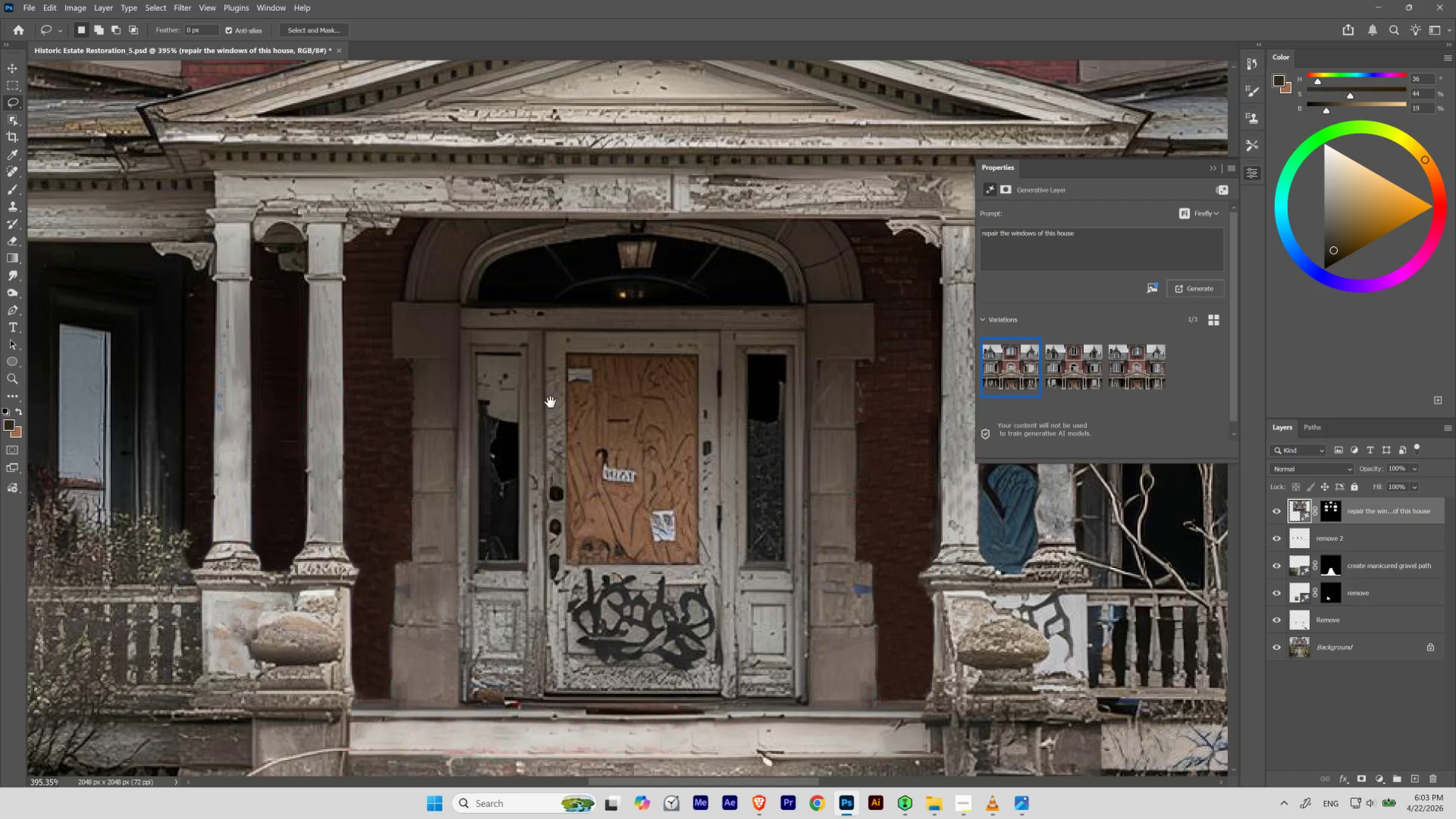 
left_click_drag(start_coordinate=[550, 402], to_coordinate=[536, 424])
 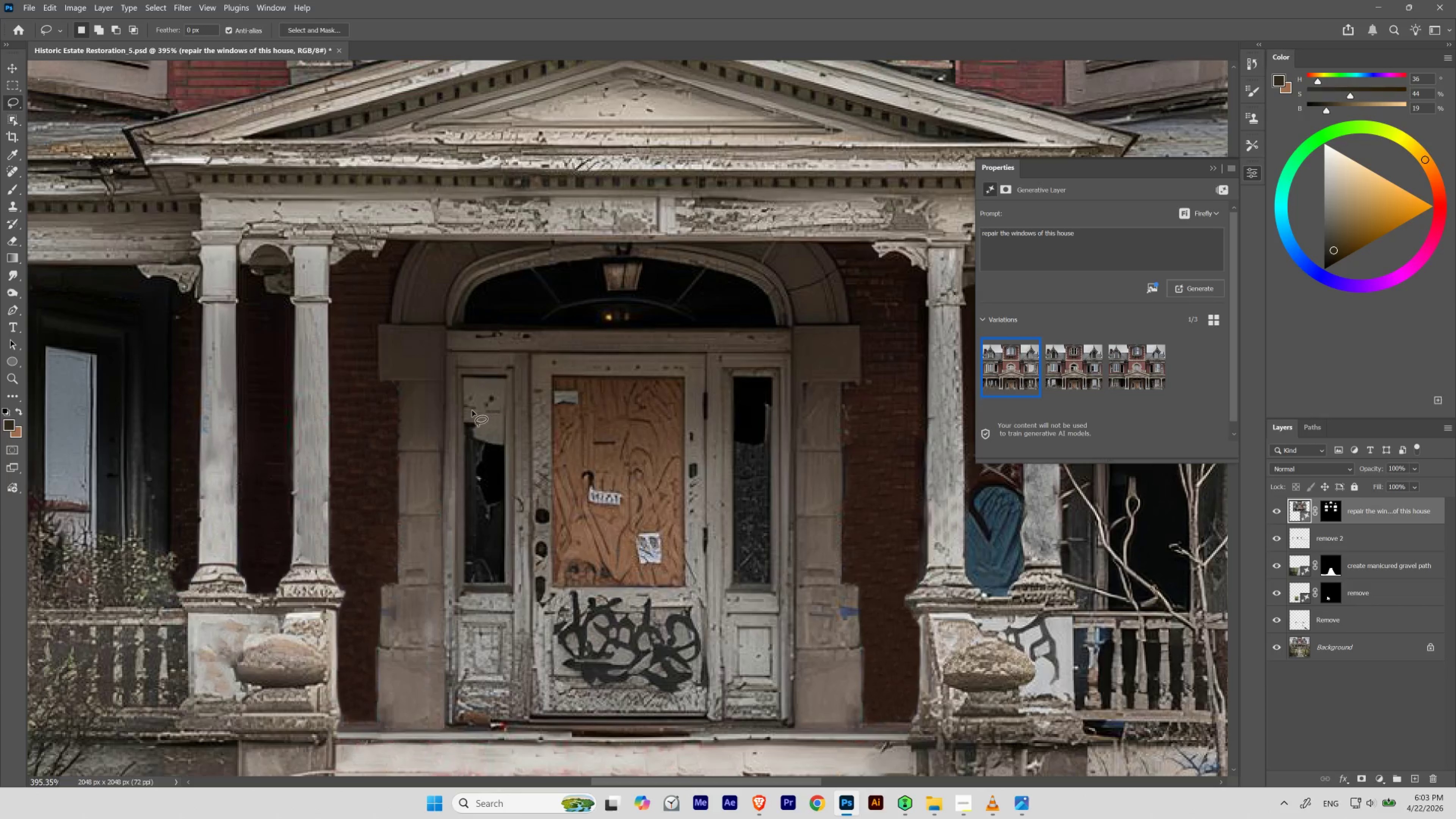 
key(Space)
 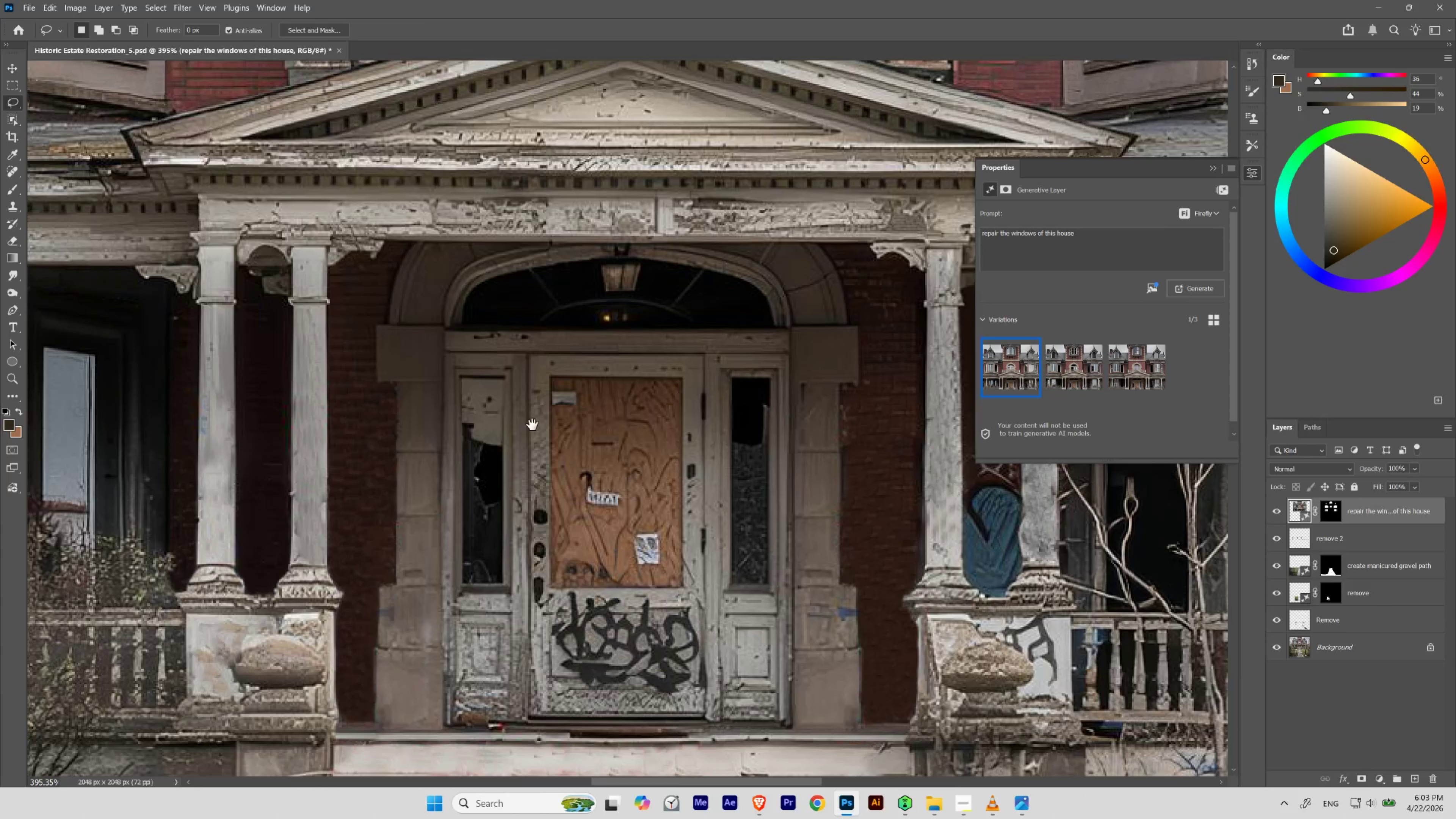 
key(Space)
 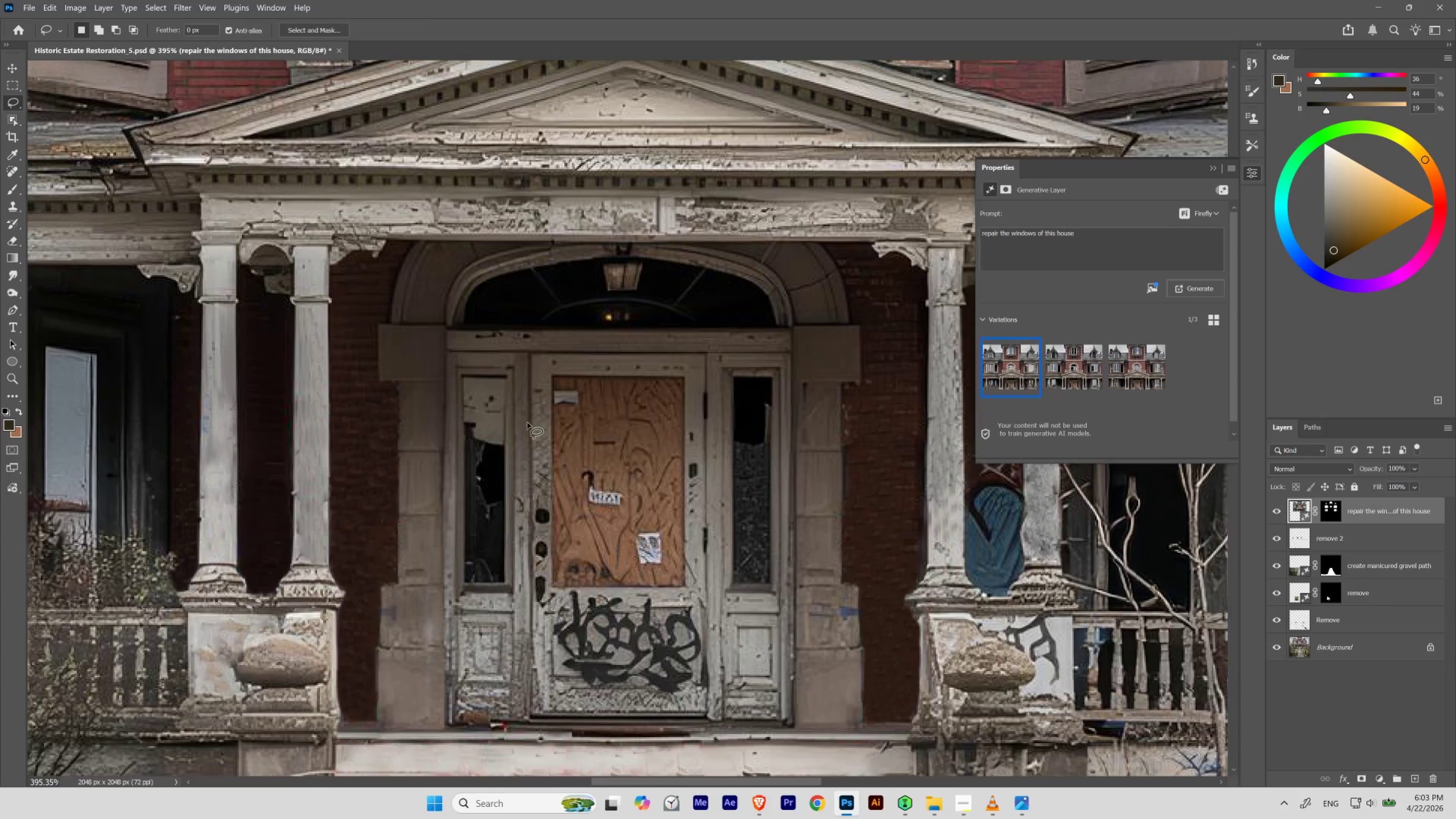 
key(Space)
 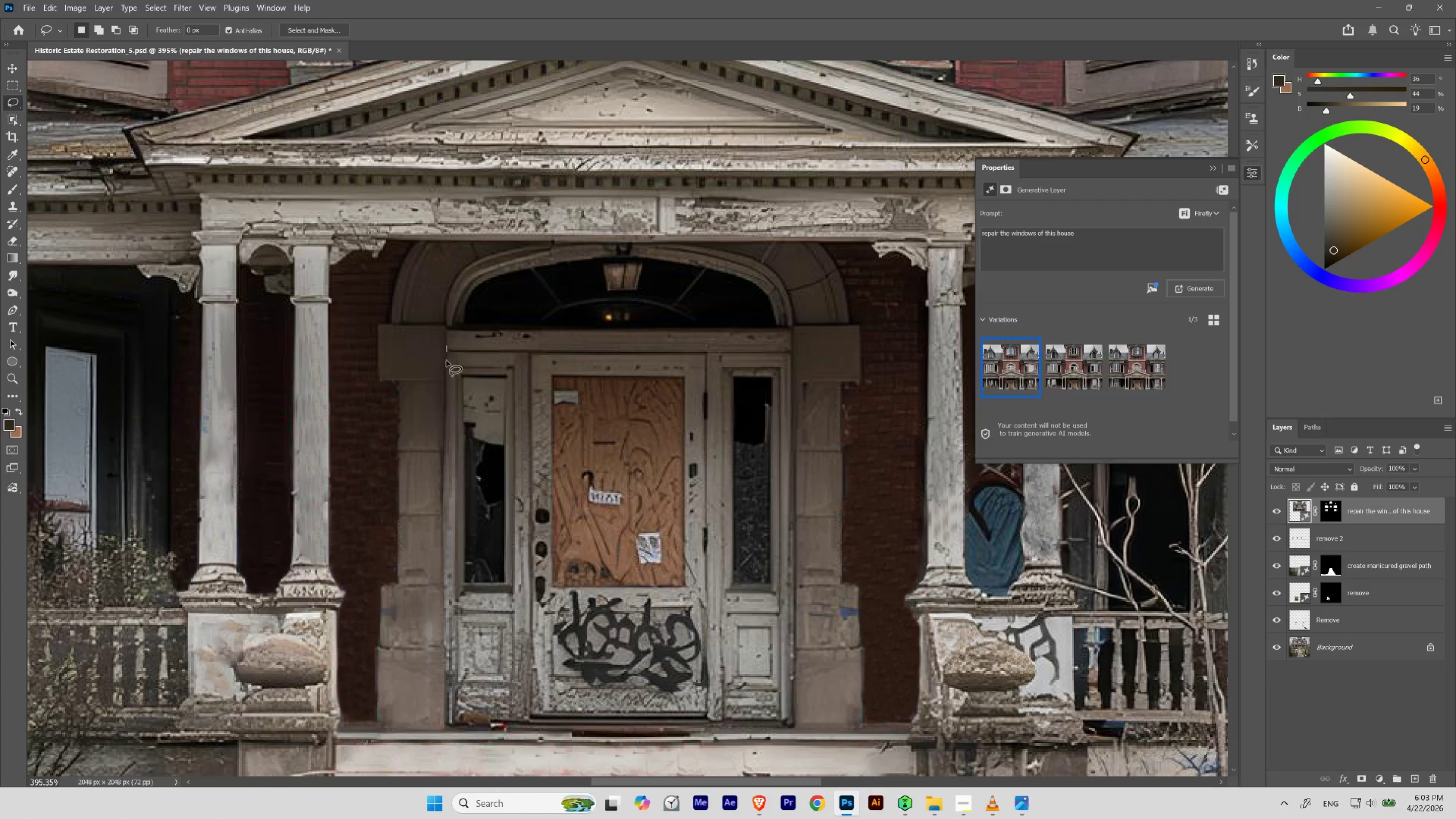 
hold_key(key=AltLeft, duration=1.59)
 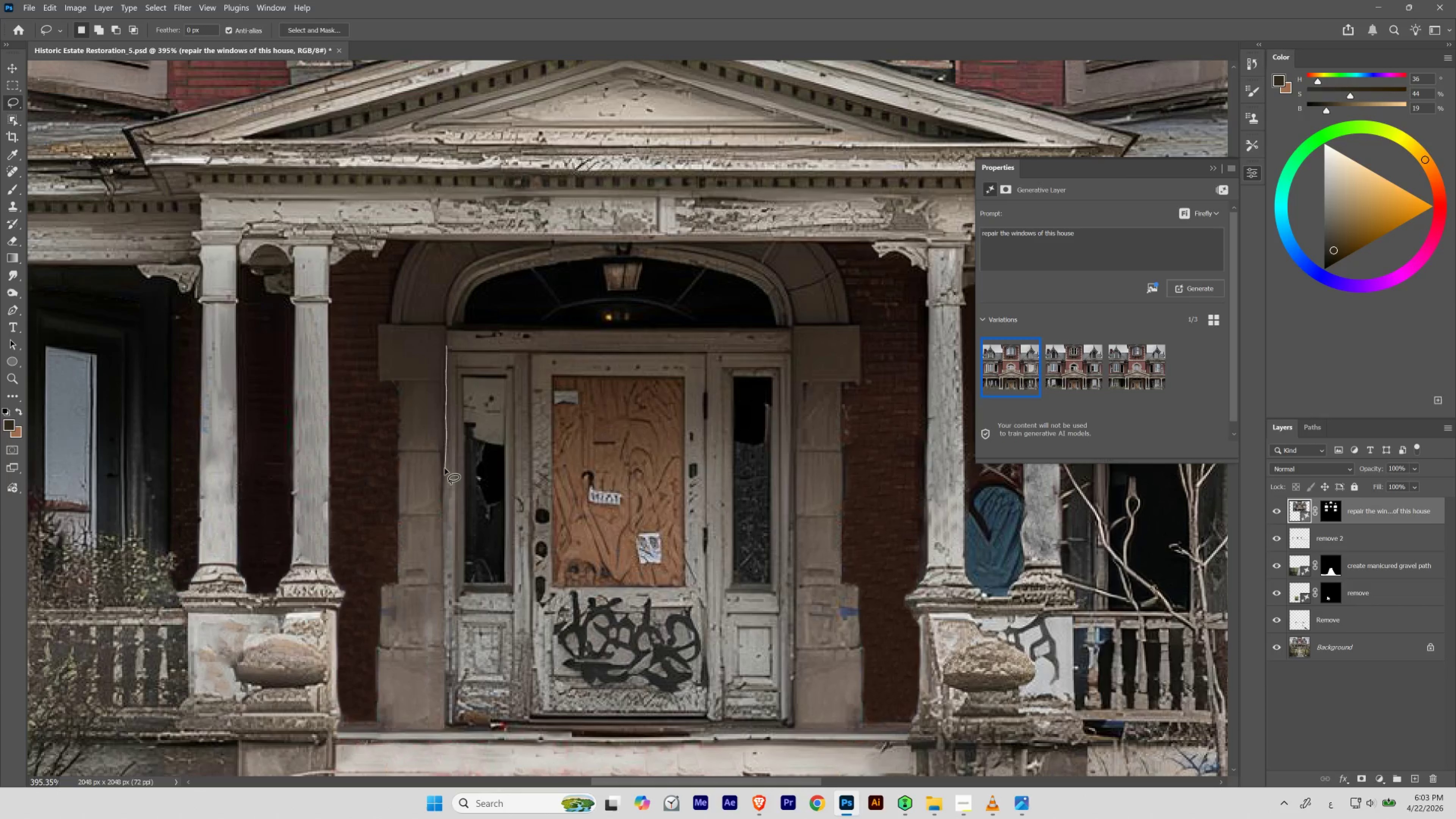 
hold_key(key=ShiftLeft, duration=0.8)
 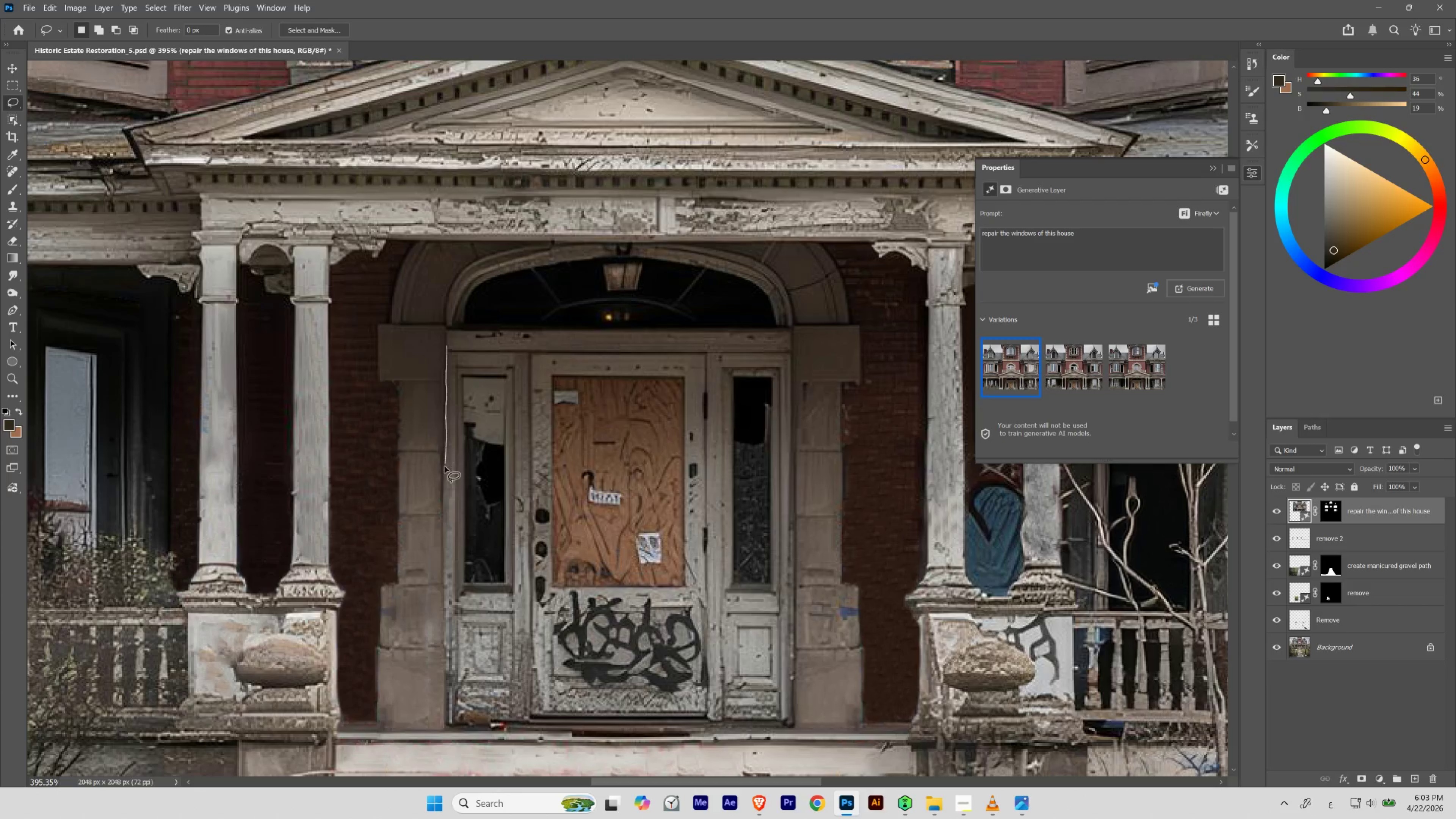 
hold_key(key=AltLeft, duration=7.45)
left_click_drag(start_coordinate=[791, 333], to_coordinate=[446, 343])
 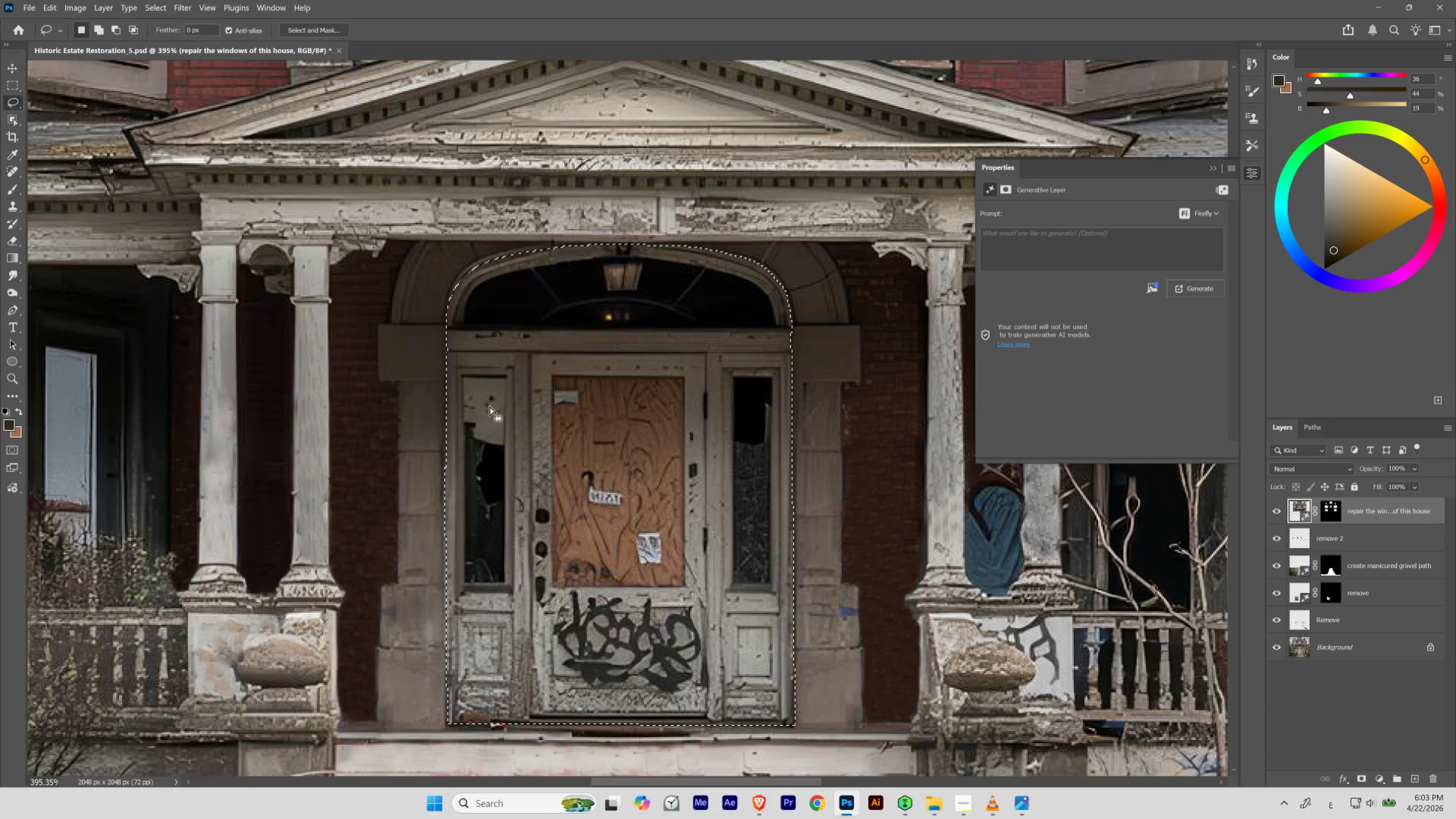 
hold_key(key=ControlLeft, duration=0.97)
 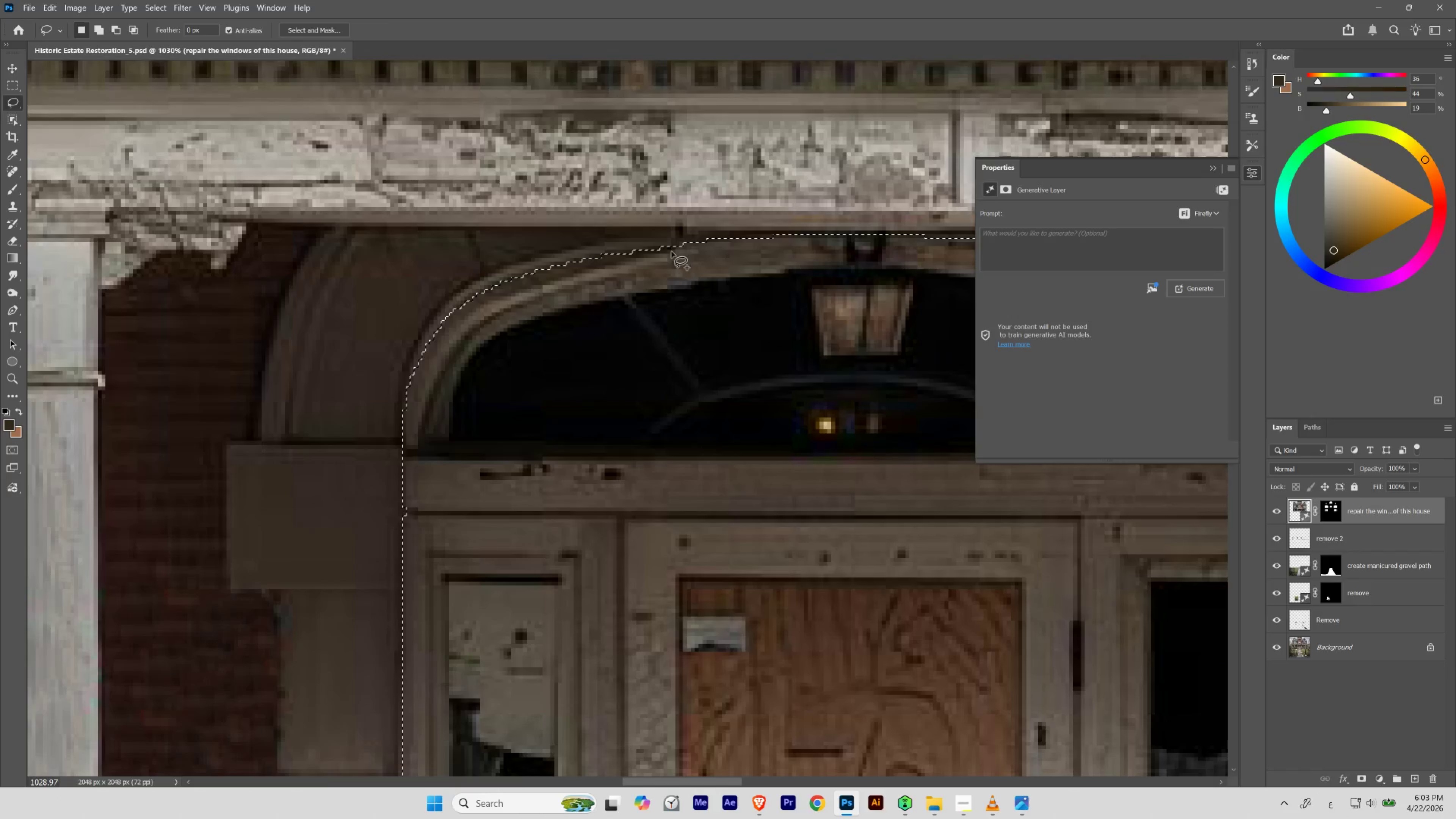 
hold_key(key=Space, duration=1.03)
 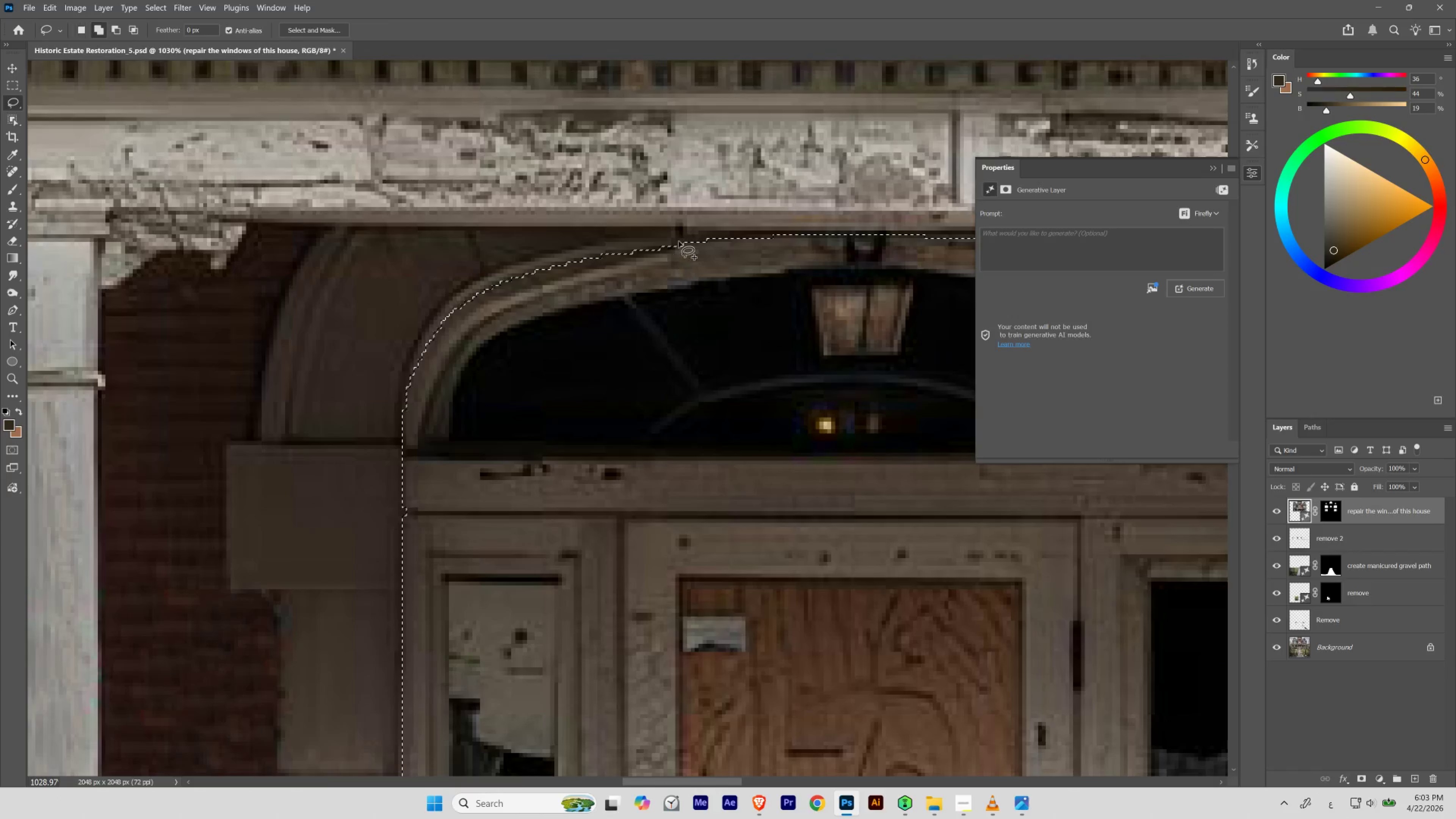 
left_click_drag(start_coordinate=[473, 250], to_coordinate=[505, 312])
 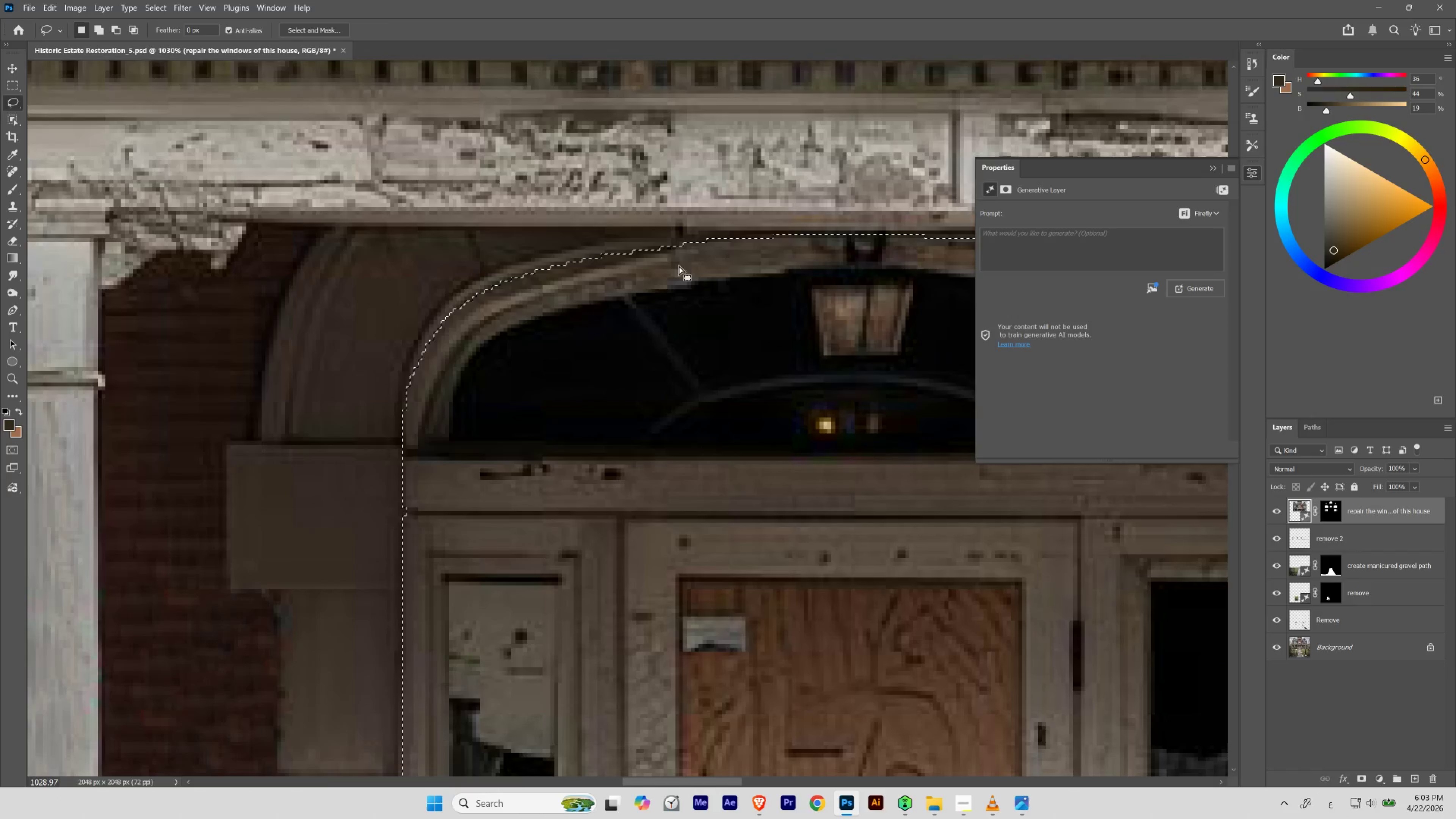 
hold_key(key=ShiftLeft, duration=1.09)
 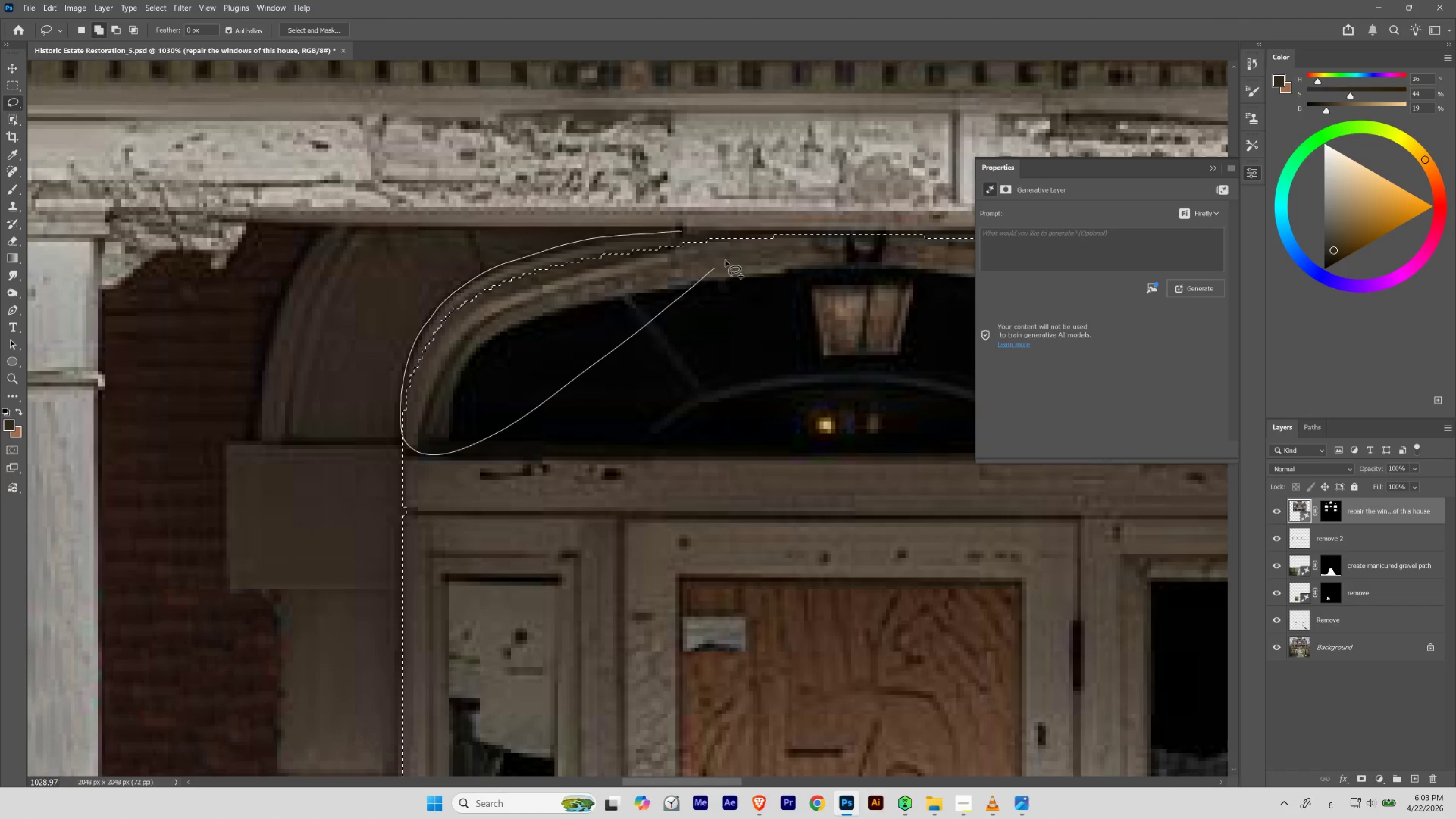 
hold_key(key=Space, duration=0.88)
 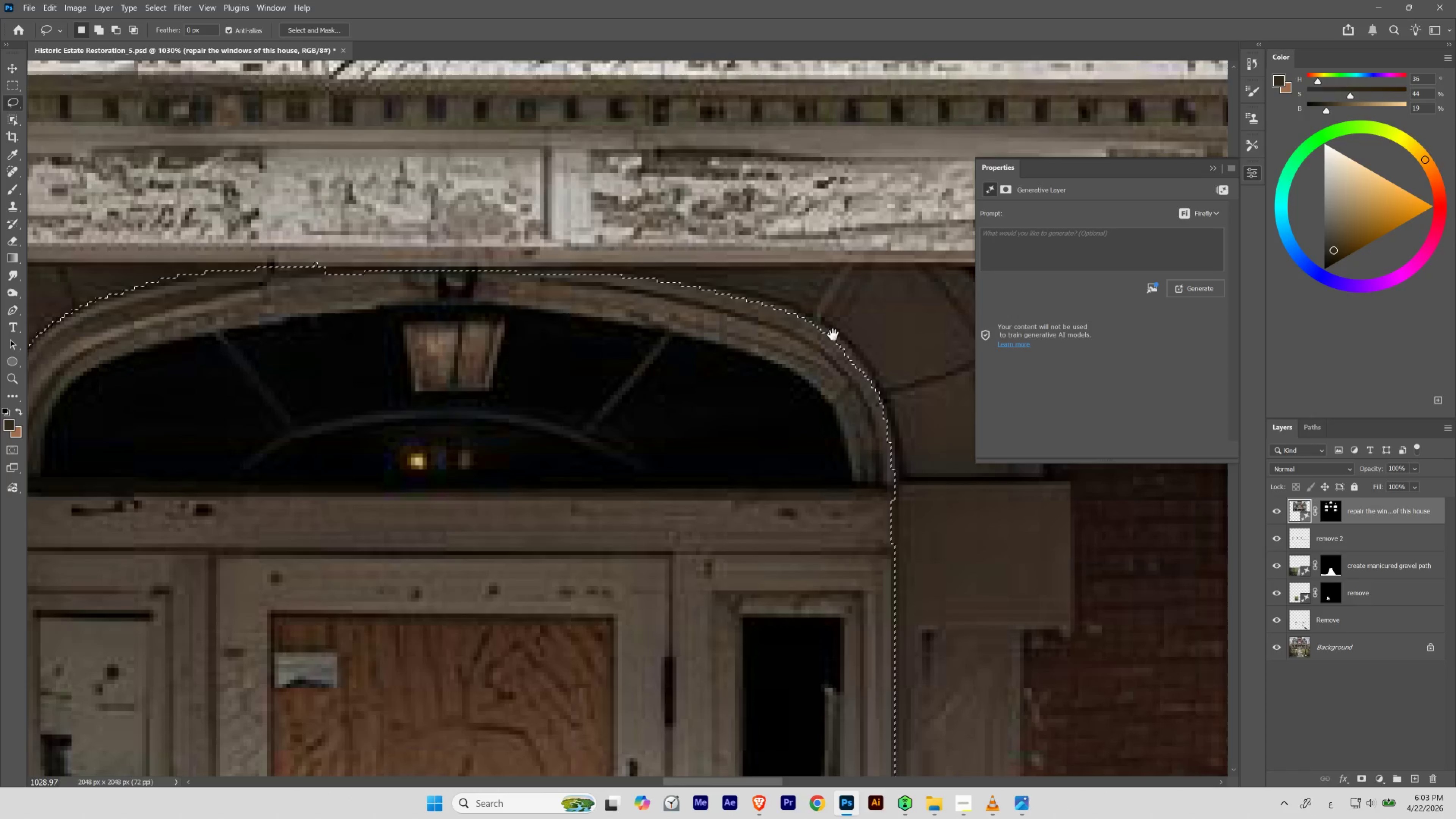 
left_click_drag(start_coordinate=[869, 290], to_coordinate=[461, 326])
 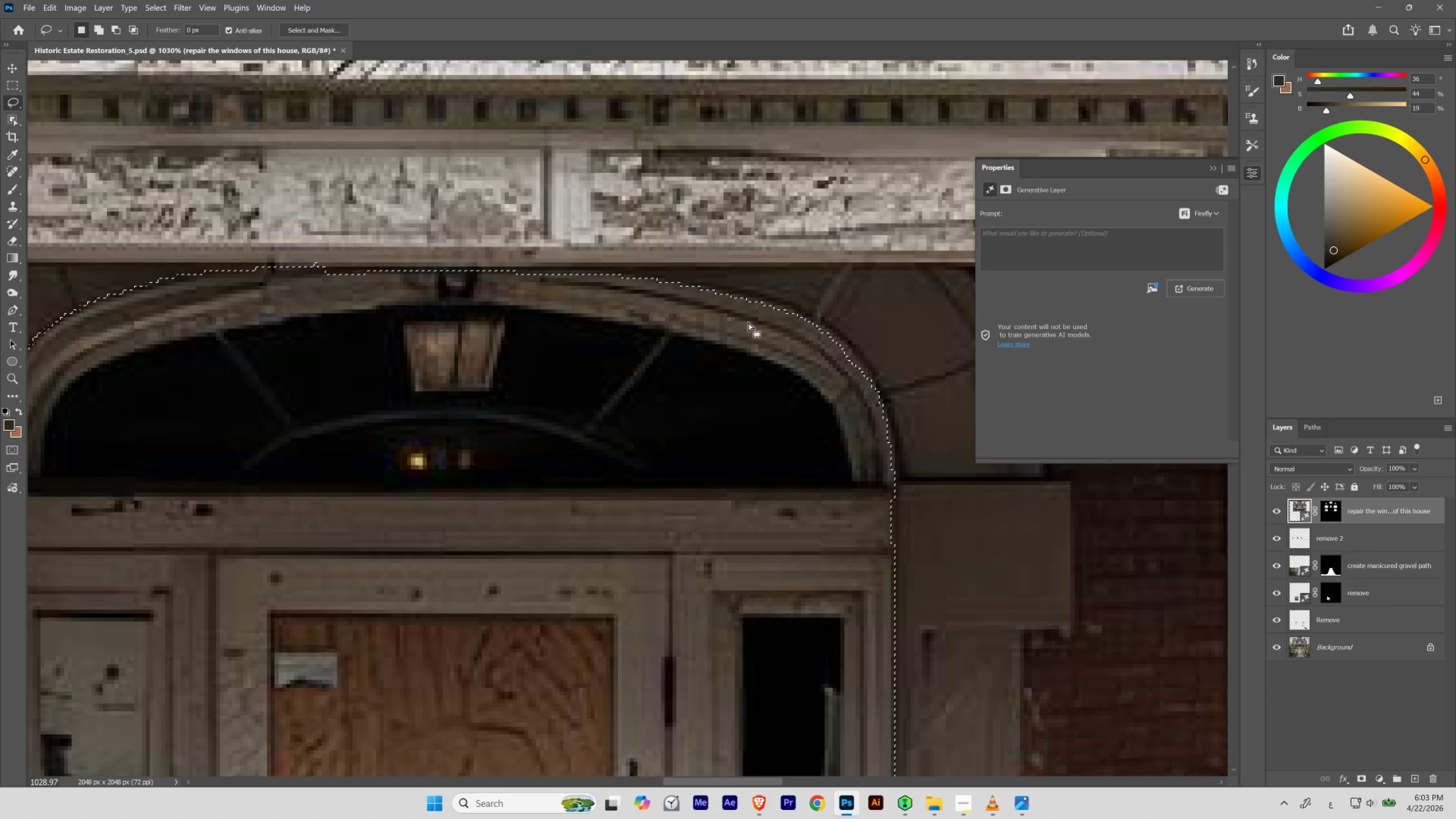 
hold_key(key=Space, duration=0.55)
 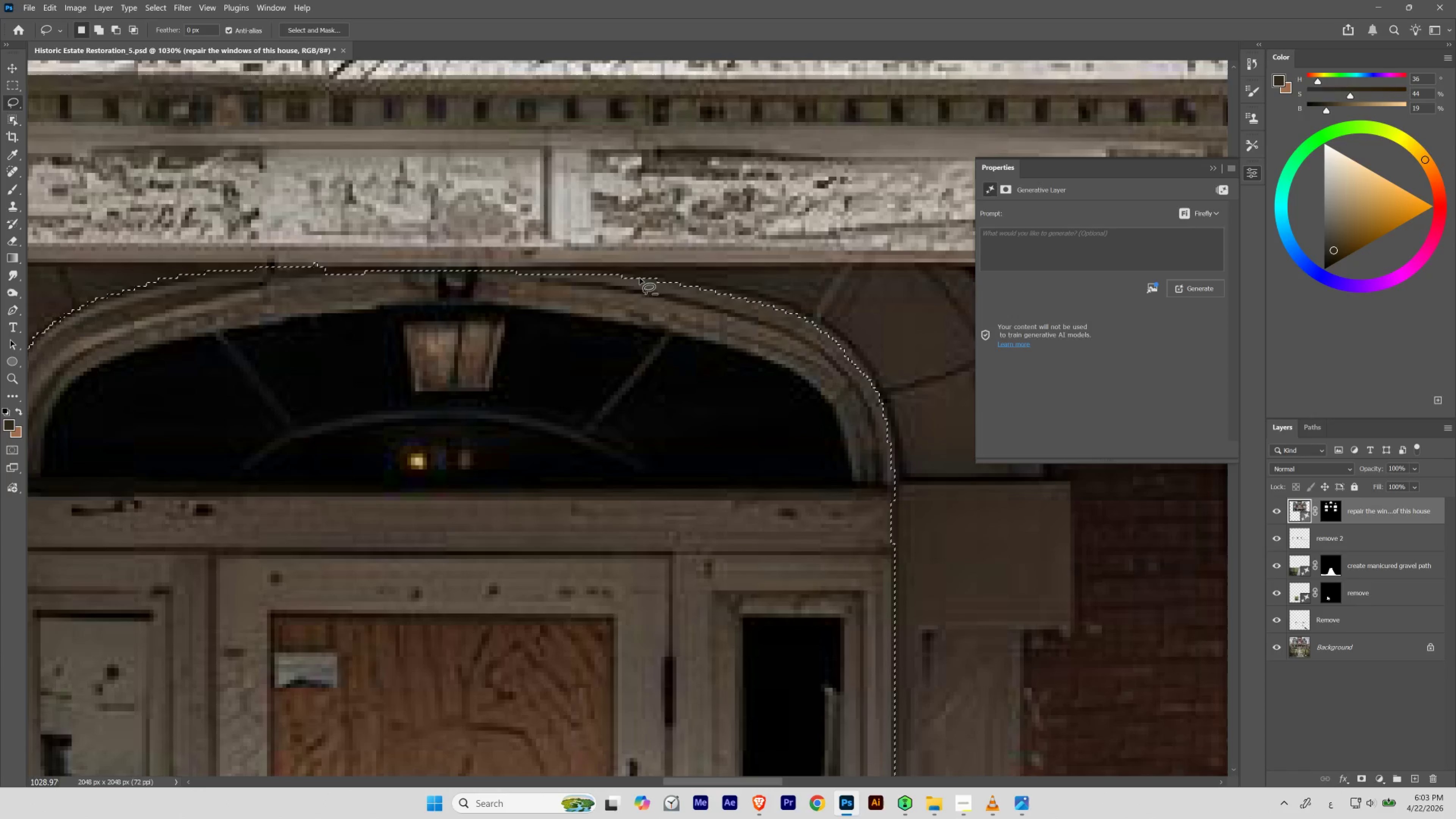 
hold_key(key=AltLeft, duration=0.61)
 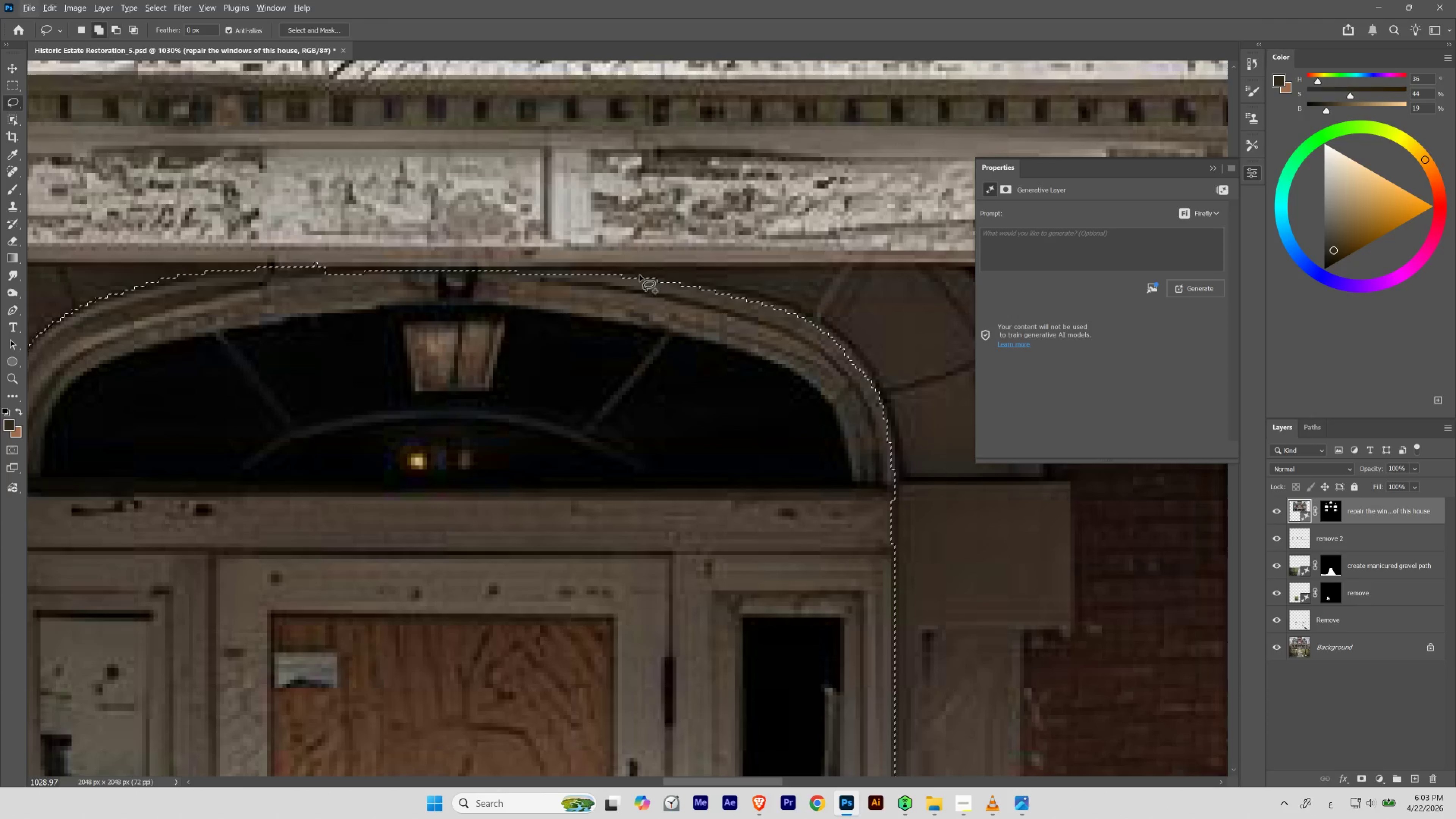 
hold_key(key=ShiftLeft, duration=1.47)
 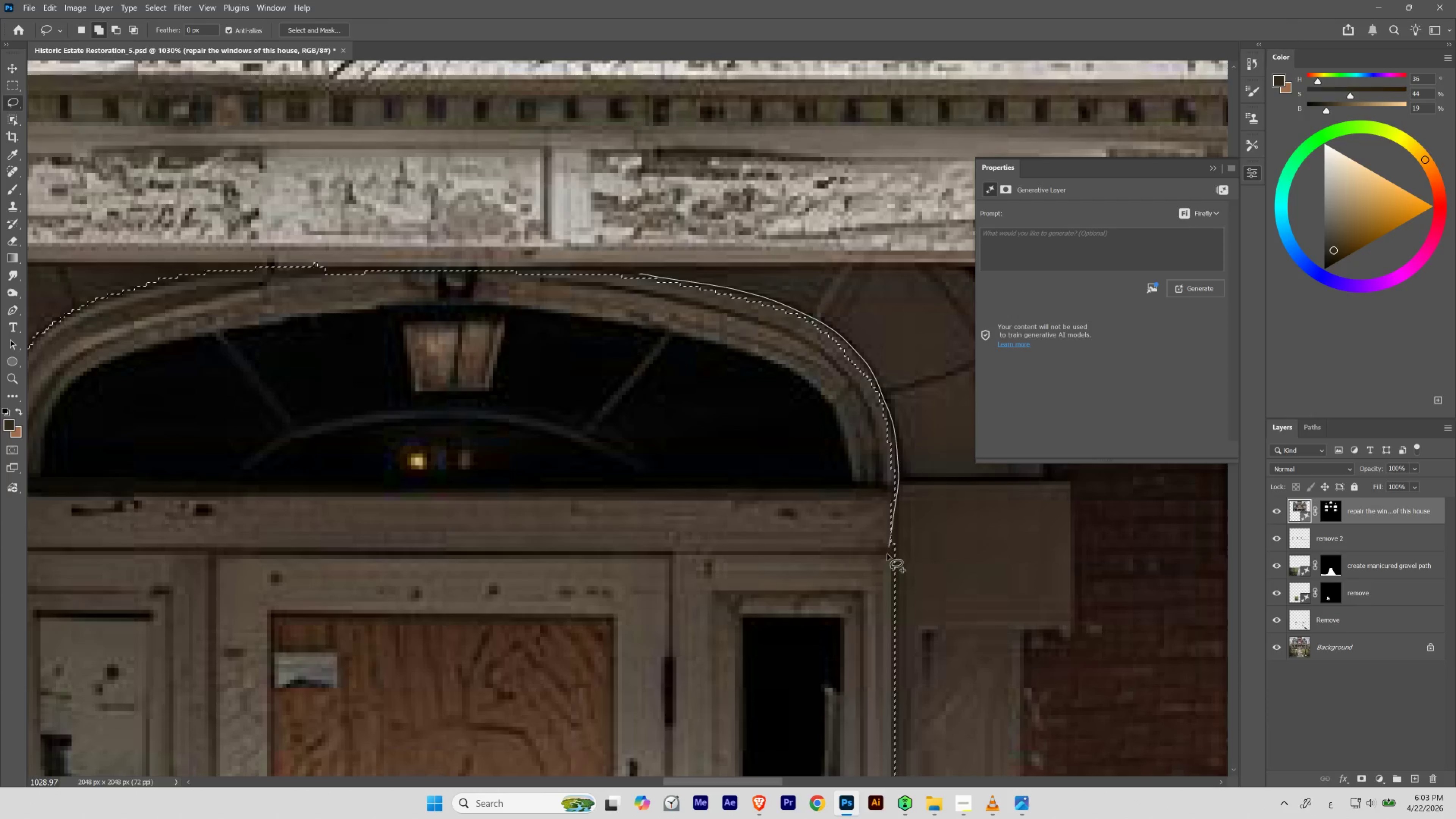 
wait(5.19)
 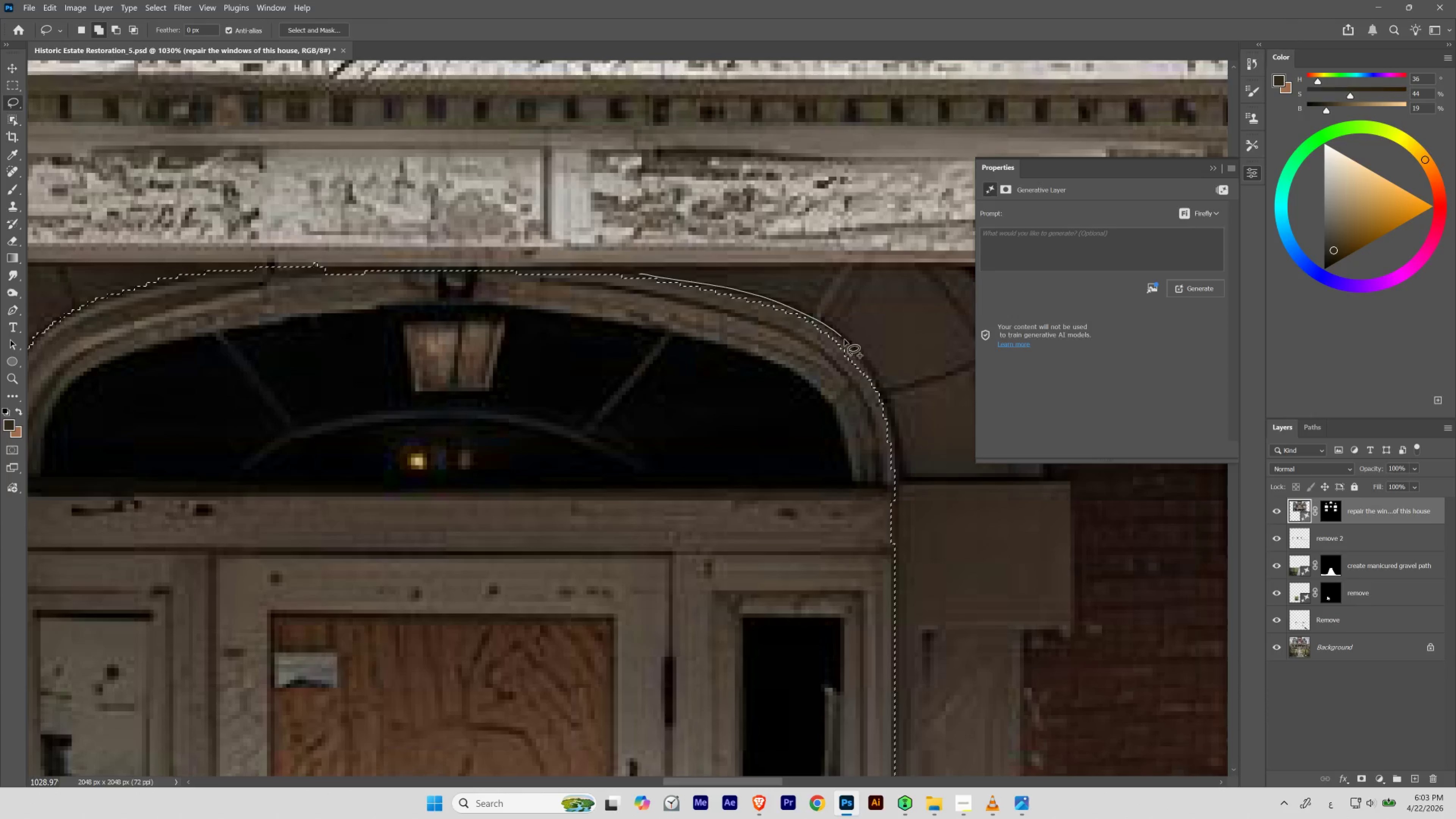 
hold_key(key=ControlLeft, duration=0.45)
 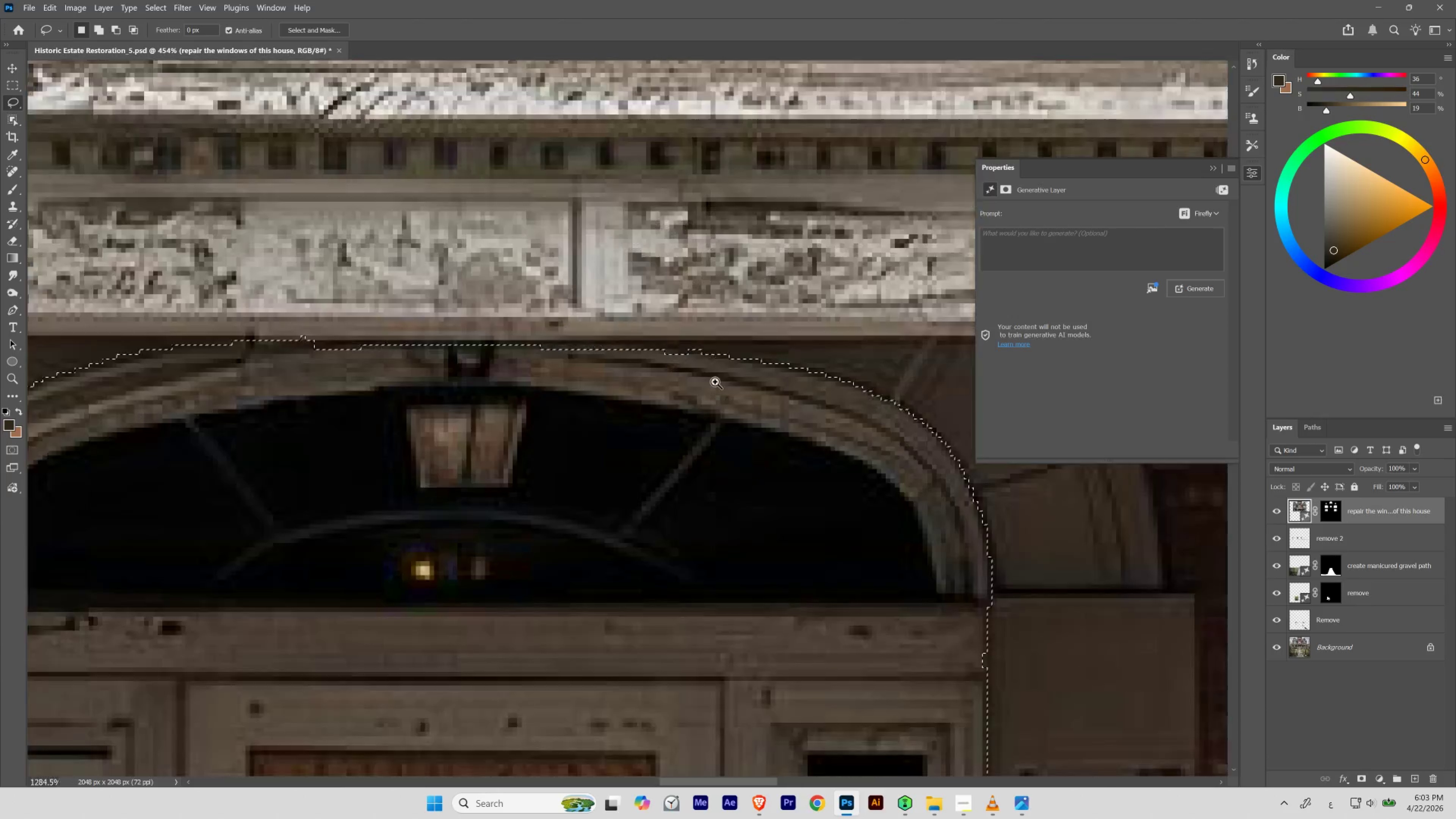 
hold_key(key=Space, duration=7.23)
 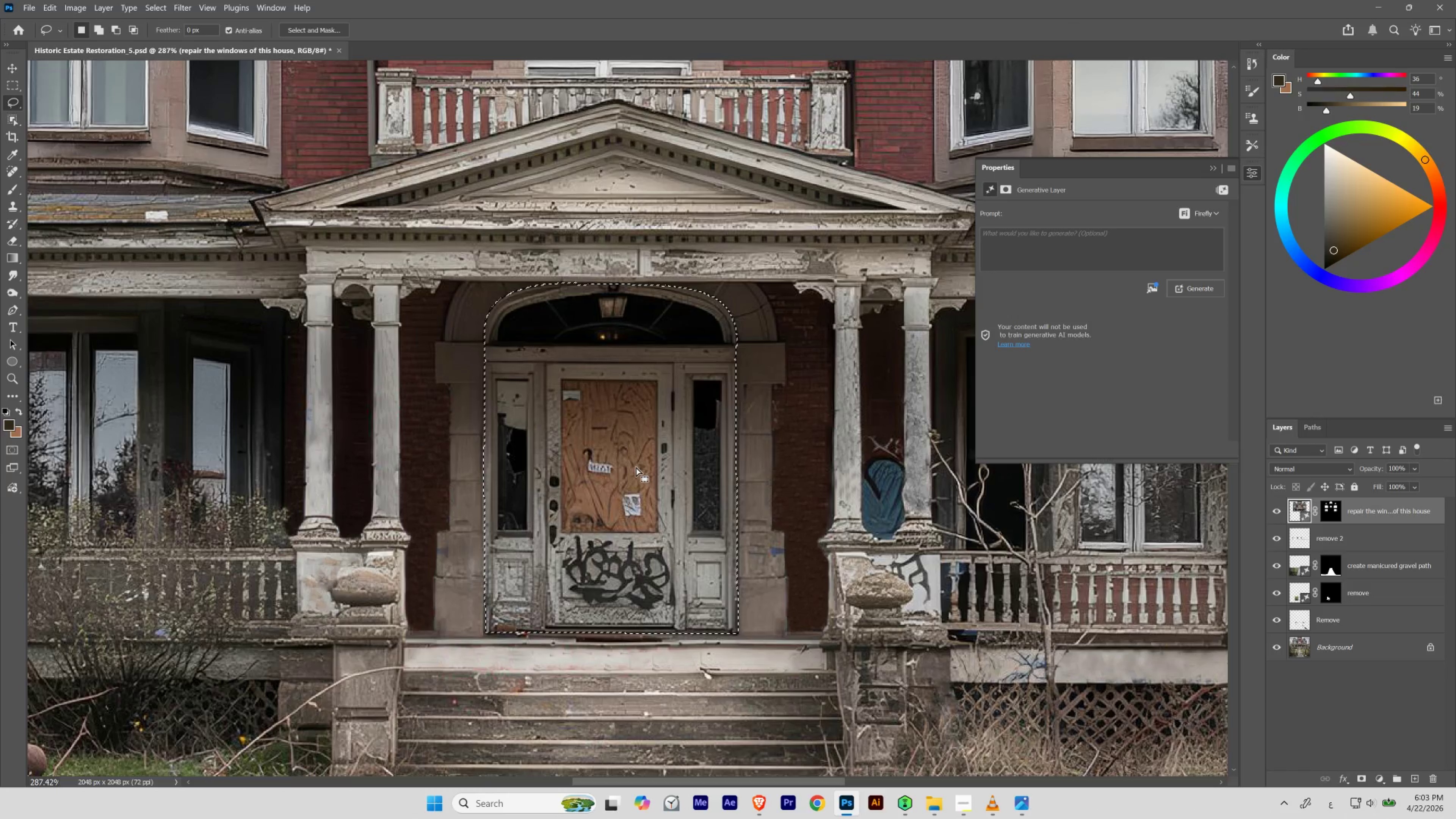 
left_click_drag(start_coordinate=[705, 386], to_coordinate=[671, 428])
 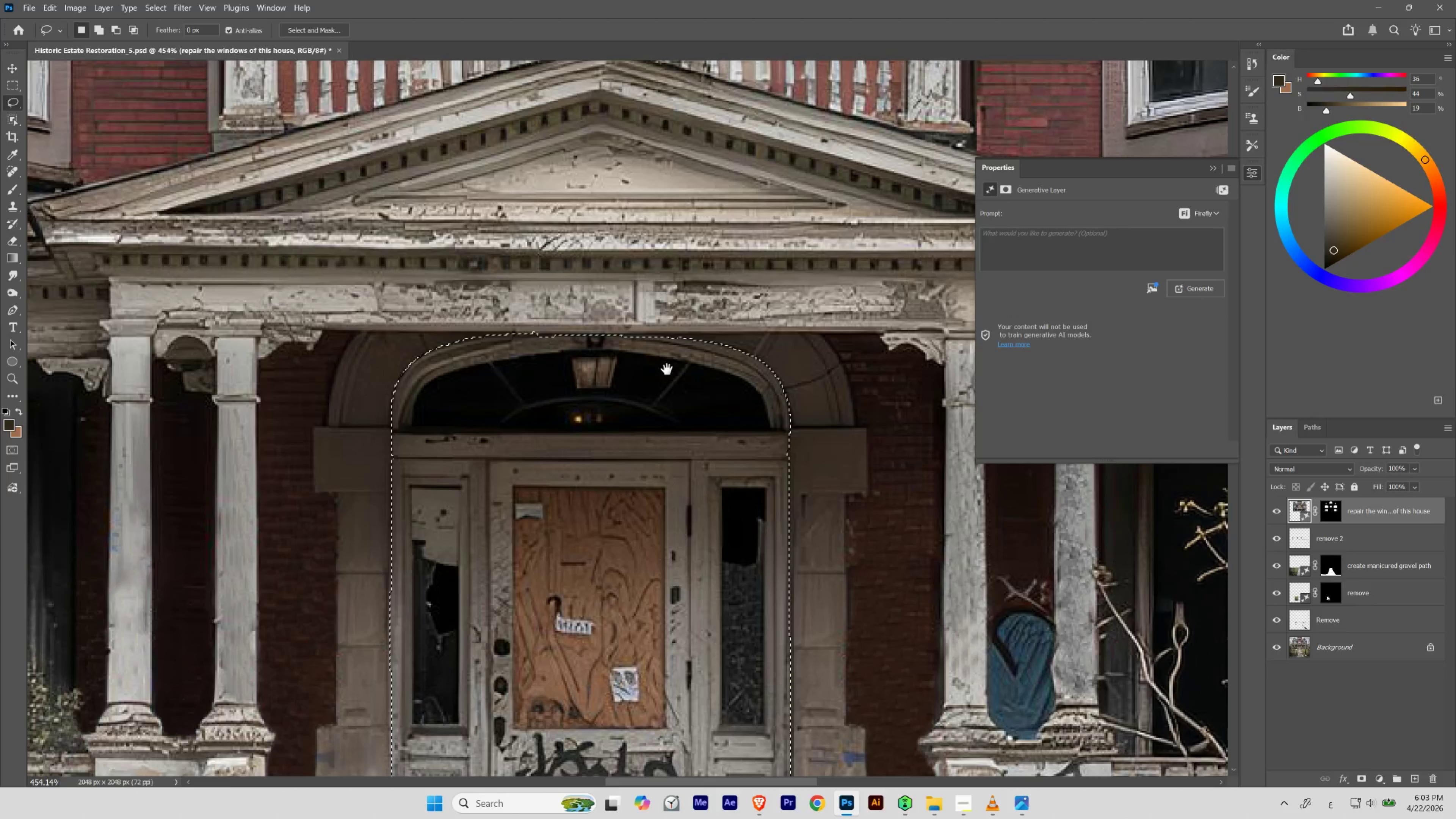 
hold_key(key=ControlLeft, duration=0.61)
left_click_drag(start_coordinate=[671, 329], to_coordinate=[717, 387])
 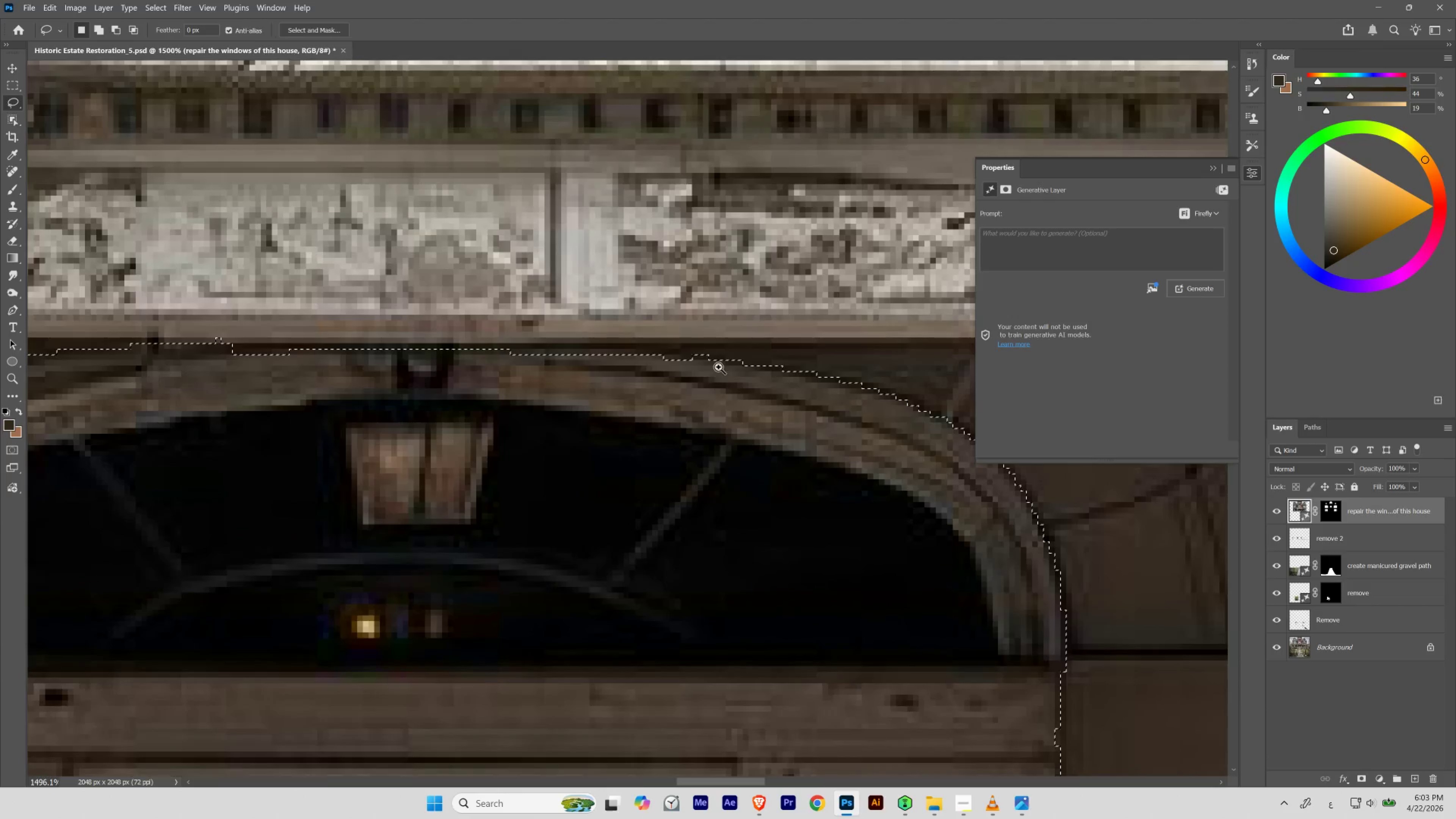 
hold_key(key=ControlLeft, duration=0.41)
left_click_drag(start_coordinate=[718, 367], to_coordinate=[669, 399])
 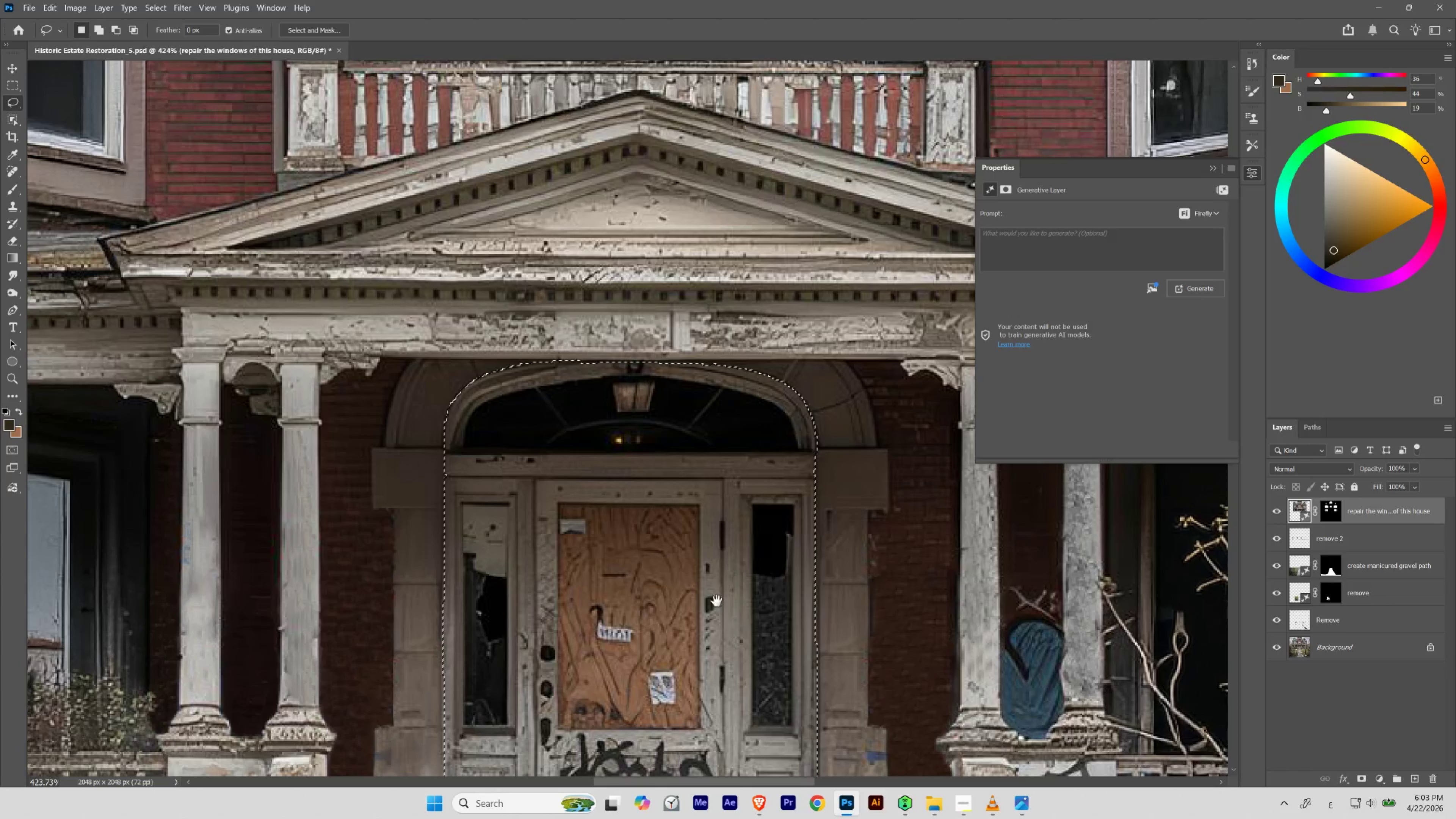 
left_click_drag(start_coordinate=[725, 584], to_coordinate=[650, 368])
 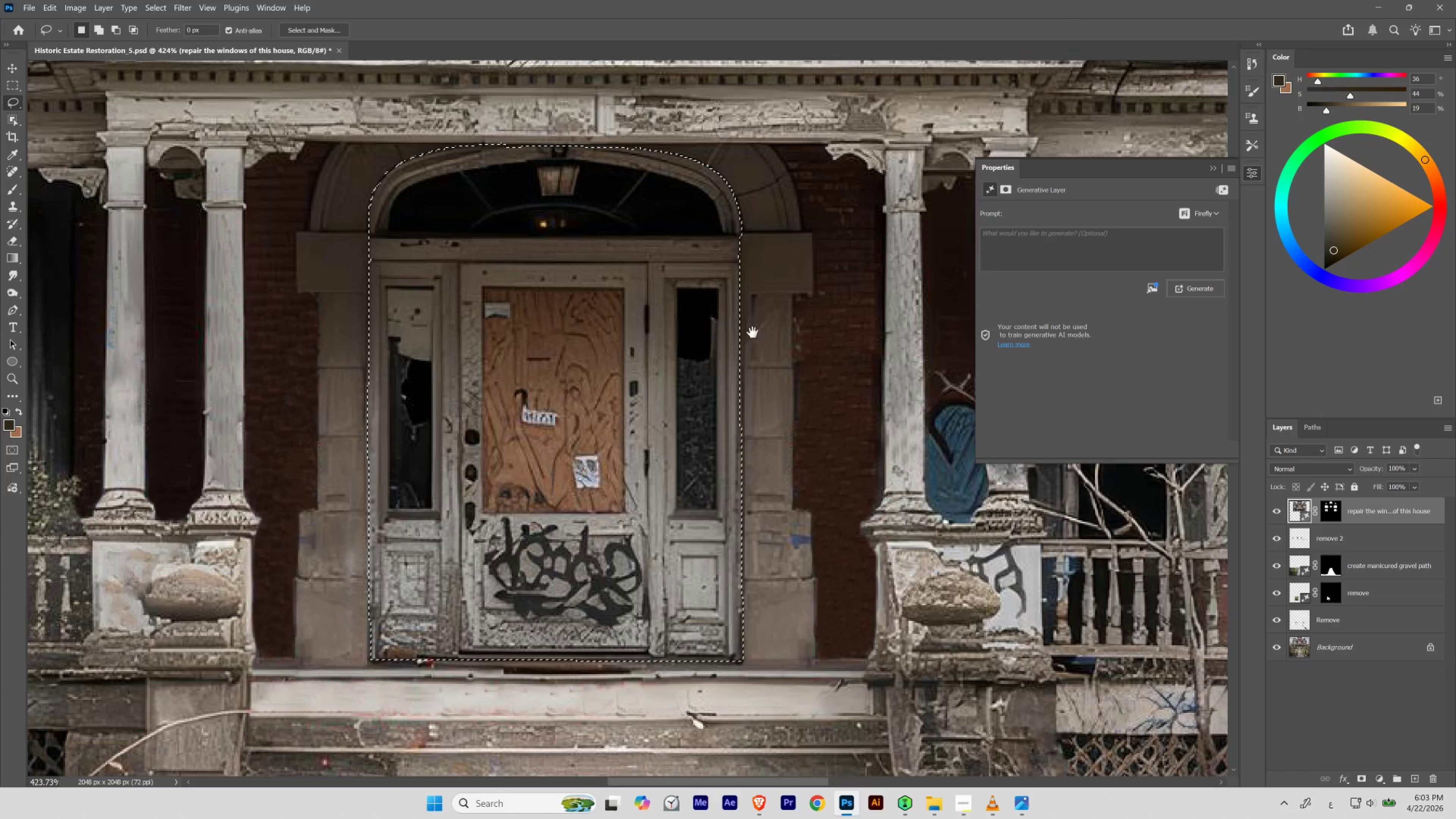 
hold_key(key=ControlLeft, duration=0.58)
left_click_drag(start_coordinate=[749, 303], to_coordinate=[761, 330])
 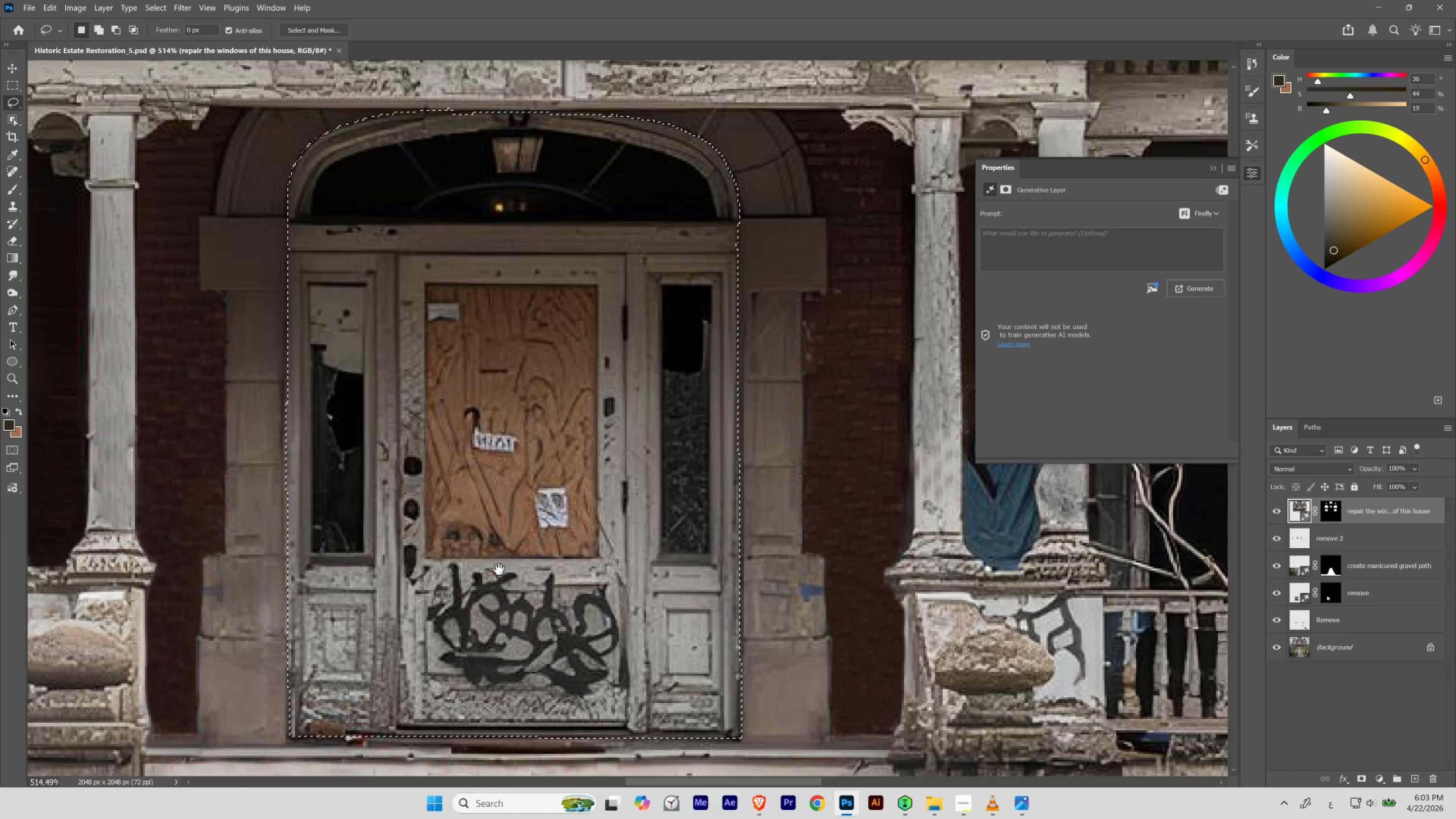 
left_click_drag(start_coordinate=[547, 584], to_coordinate=[608, 451])
 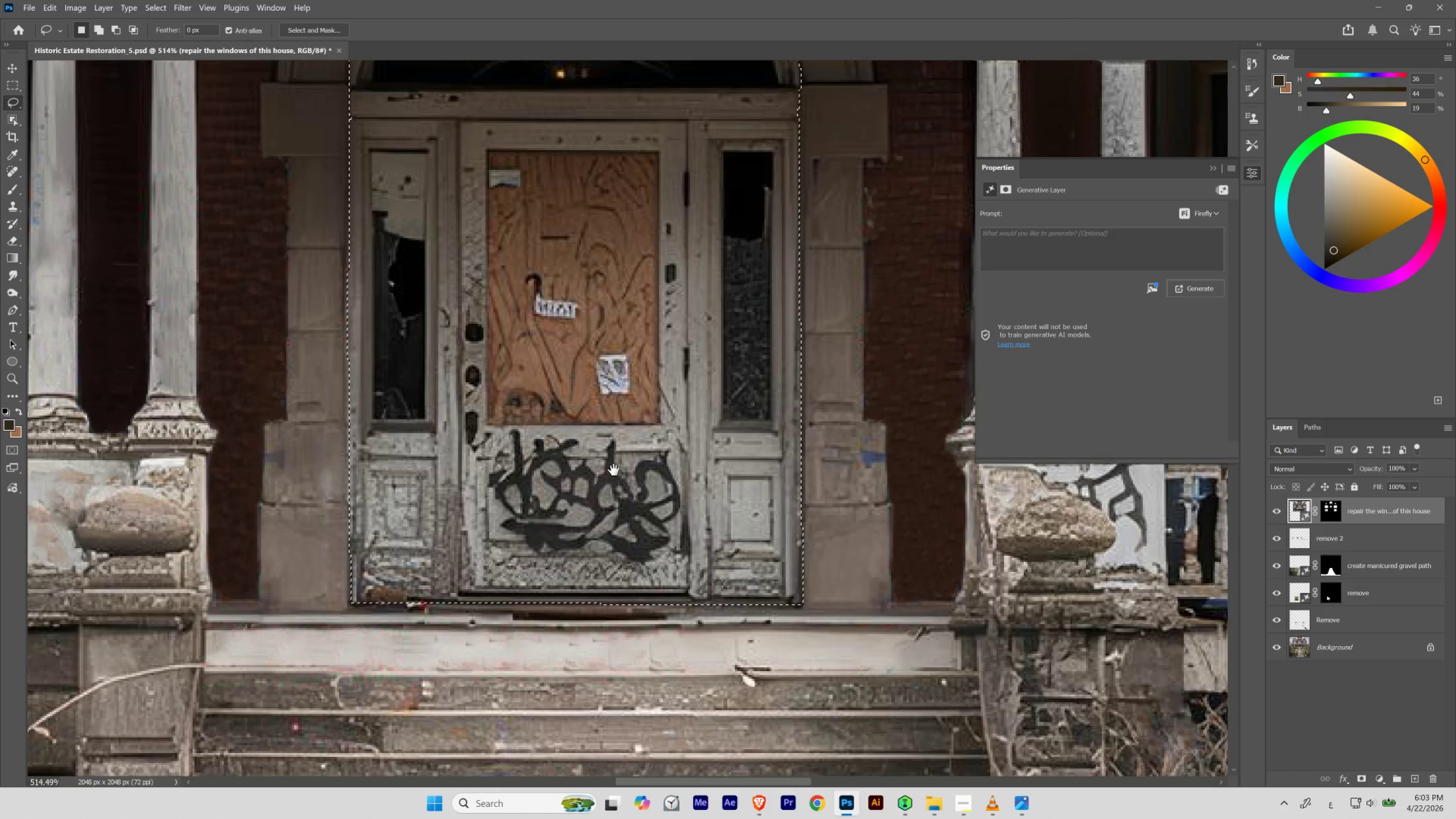 
hold_key(key=ControlLeft, duration=0.83)
left_click_drag(start_coordinate=[645, 438], to_coordinate=[616, 464])
 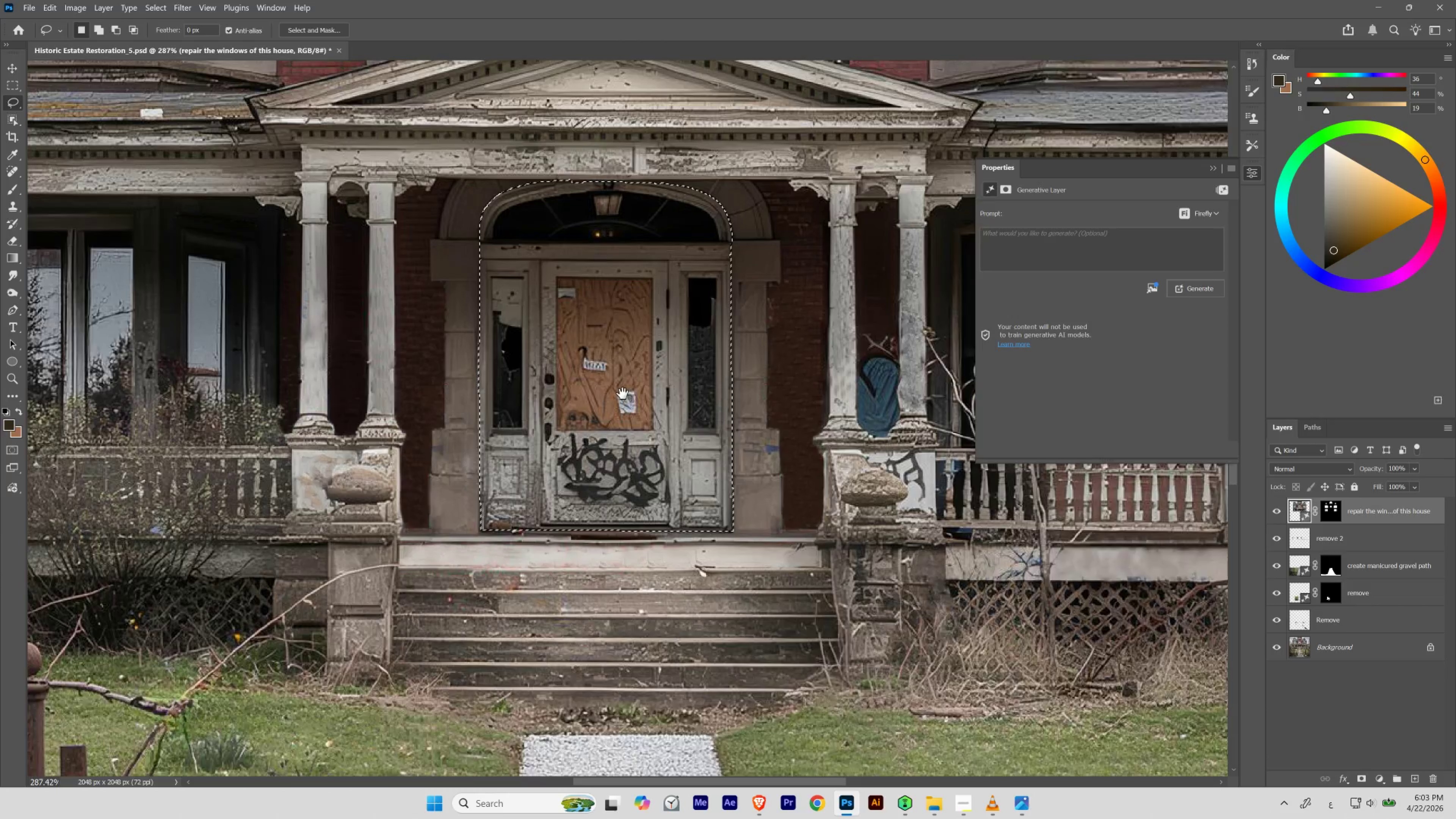 
left_click_drag(start_coordinate=[622, 393], to_coordinate=[627, 496])
 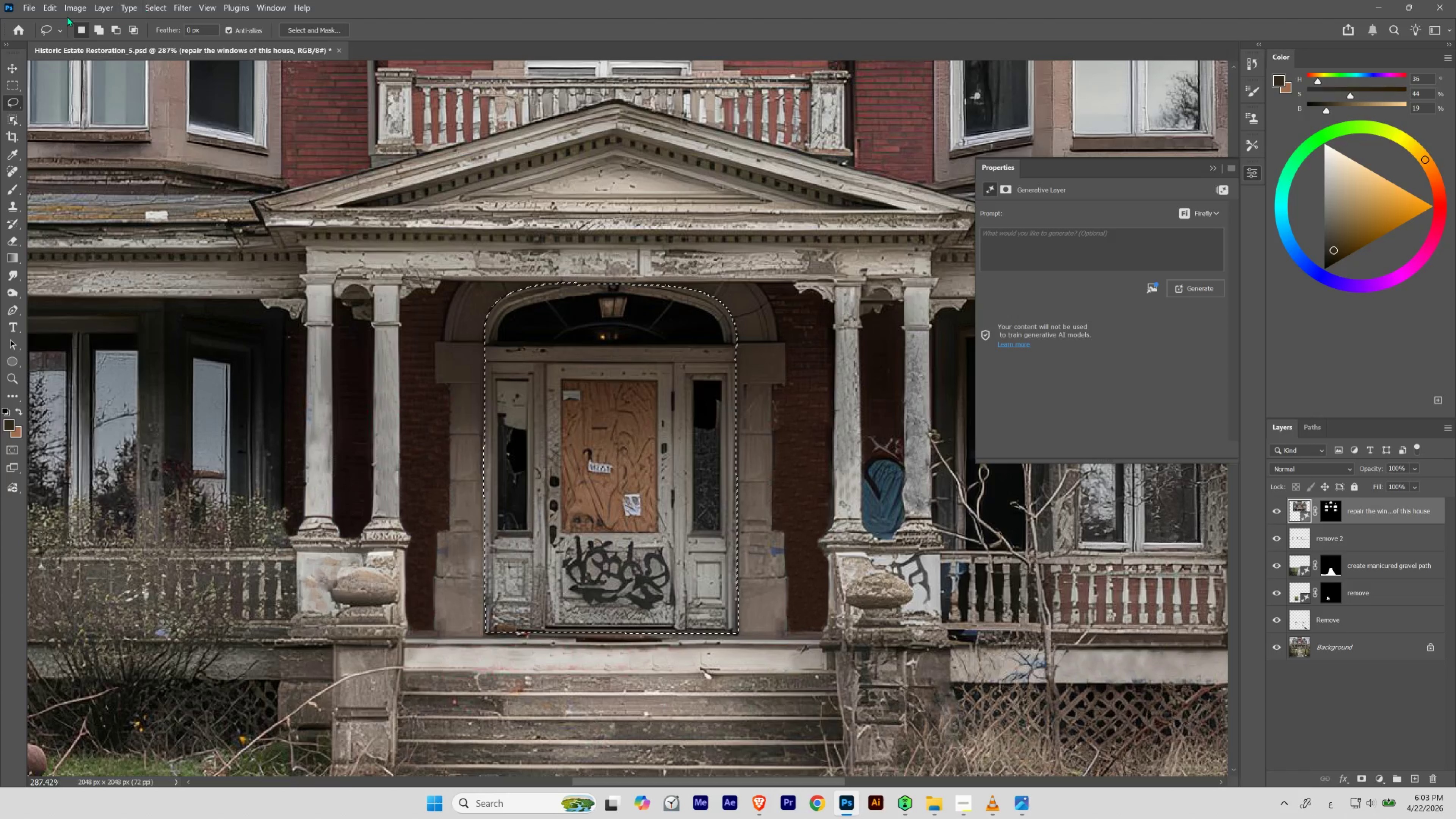 
left_click([44, 12])
 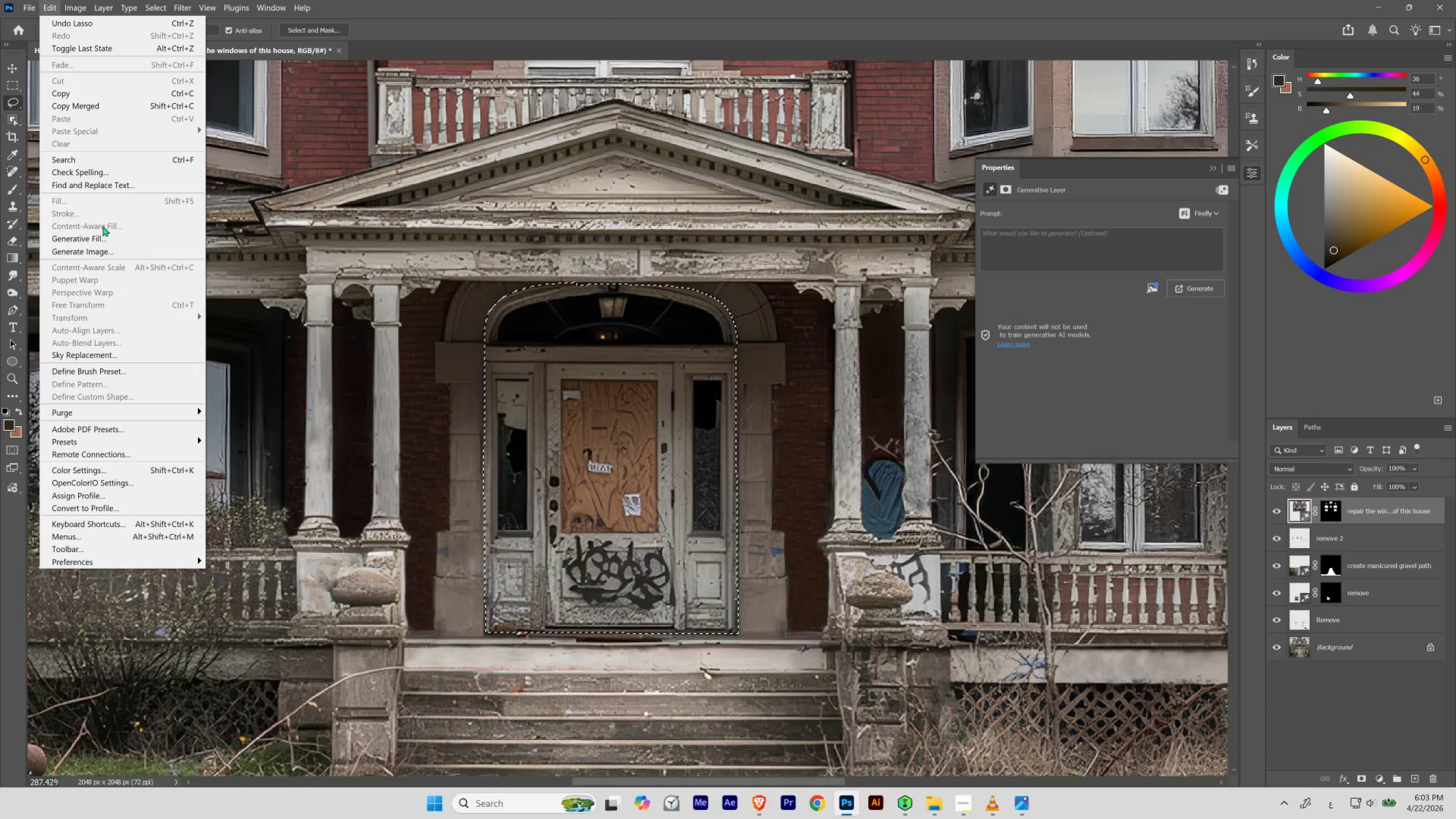 
left_click([101, 236])
 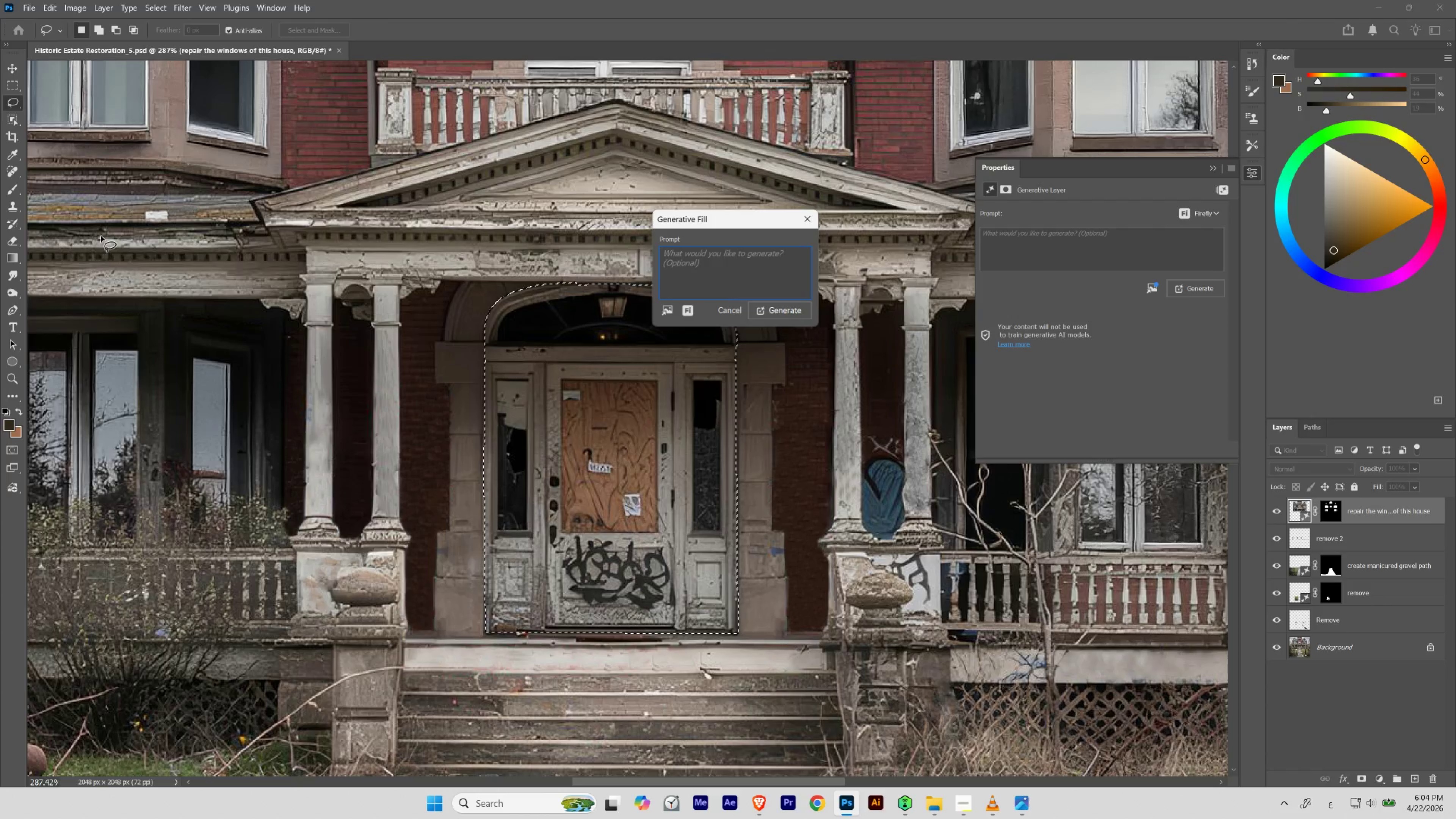 
type(create )
 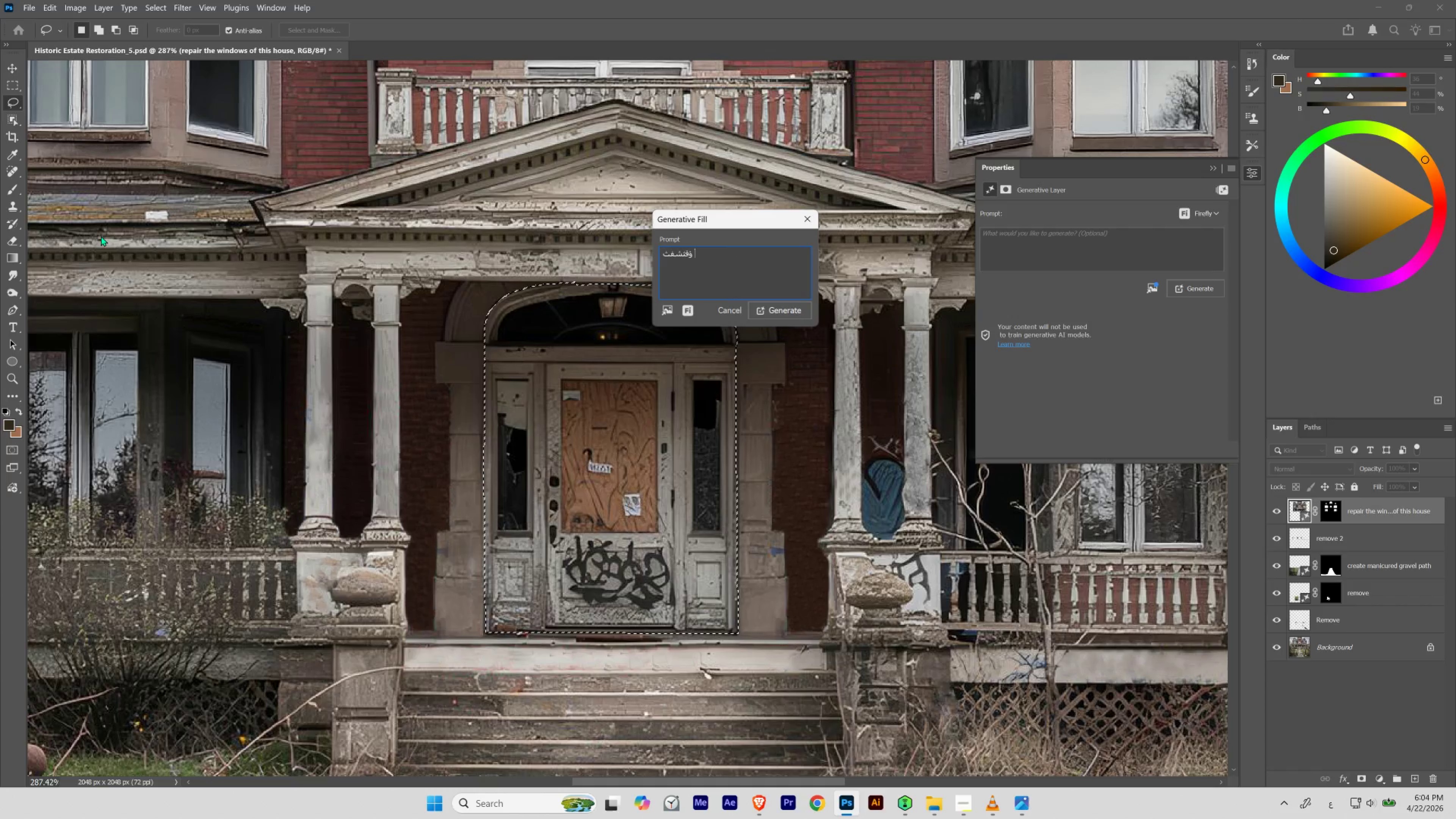 
key(Control+A)
 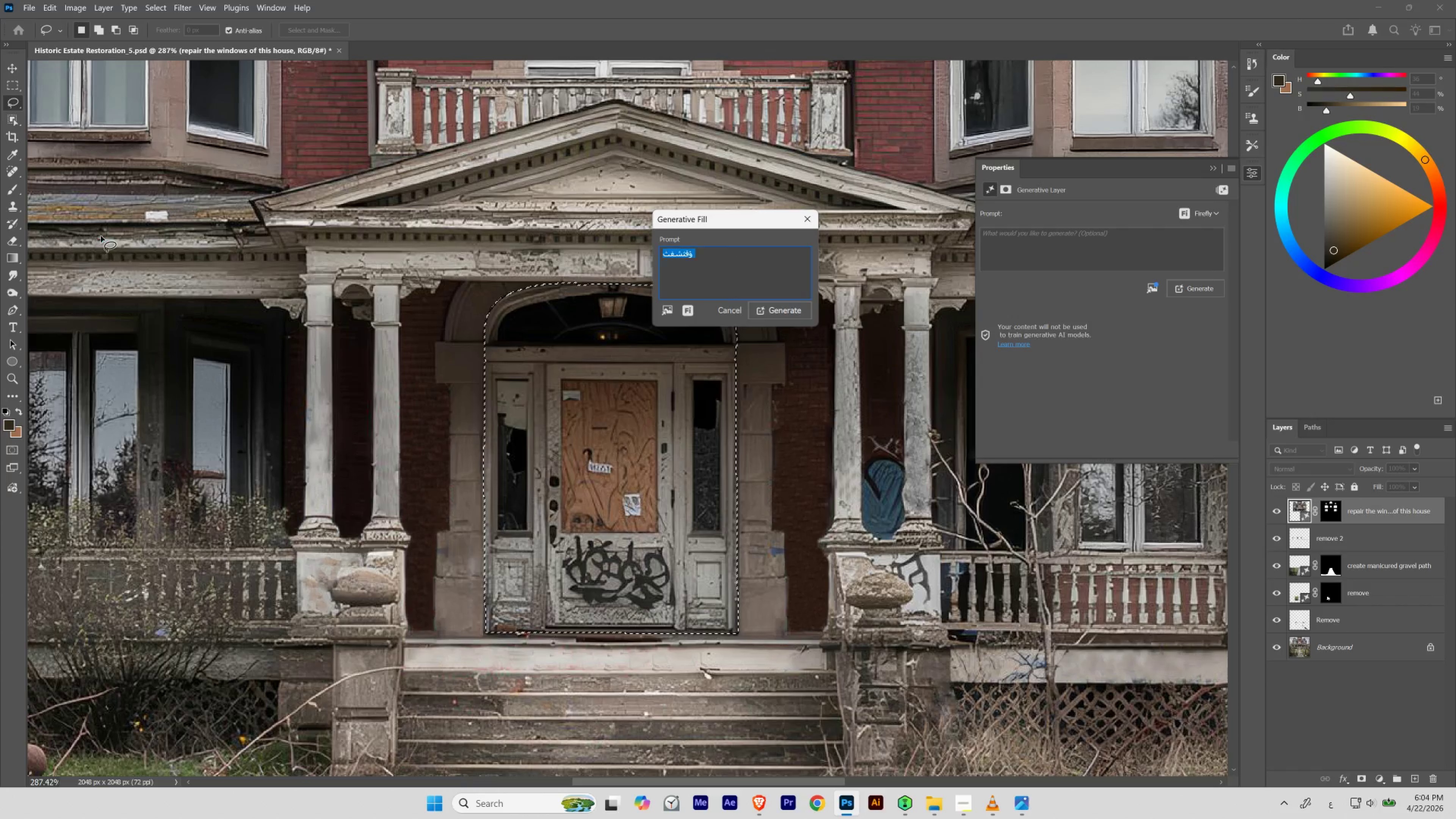 
key(Control+Backspace)
 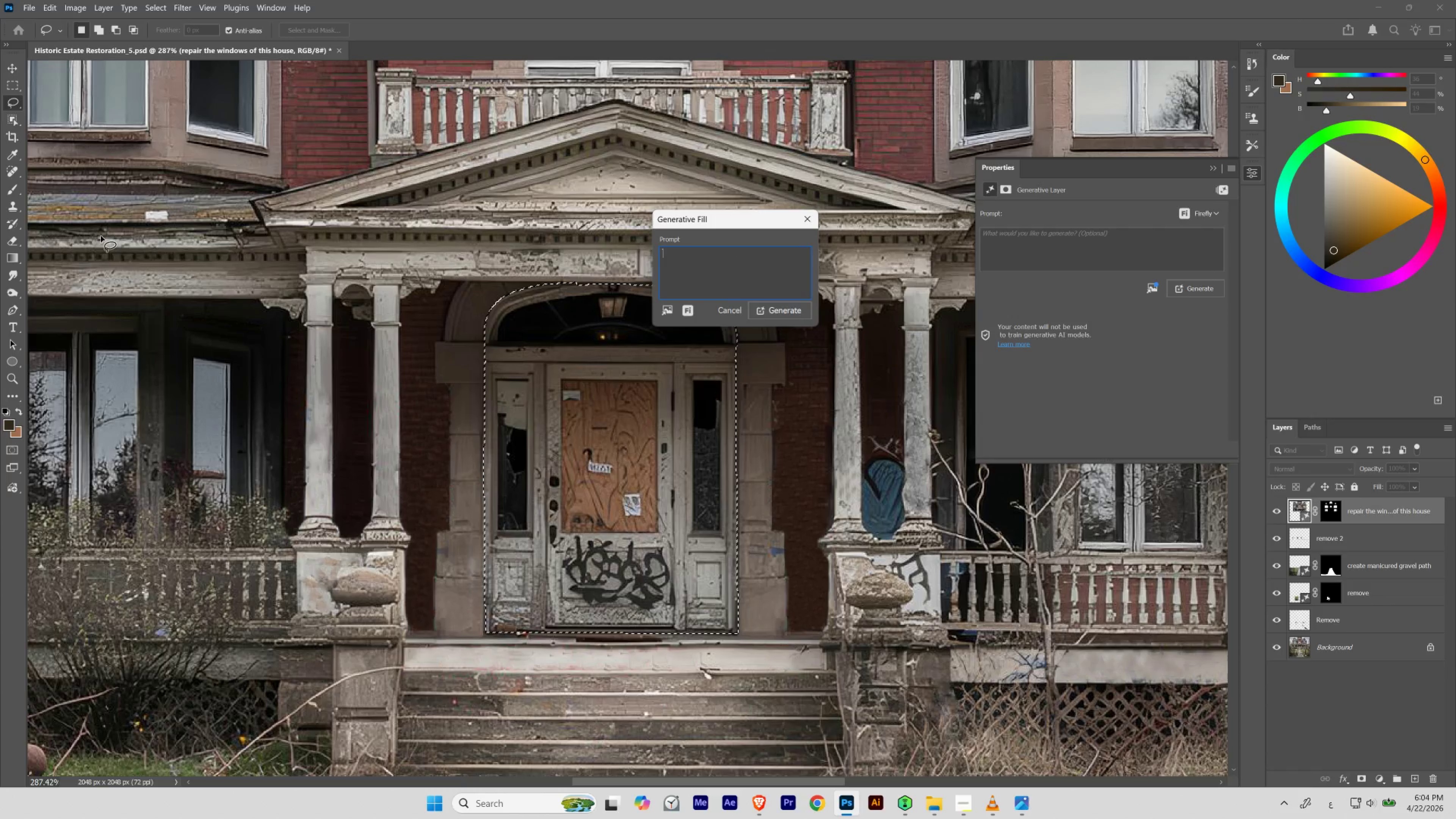 
key(Alt+Control+AltLeft)
 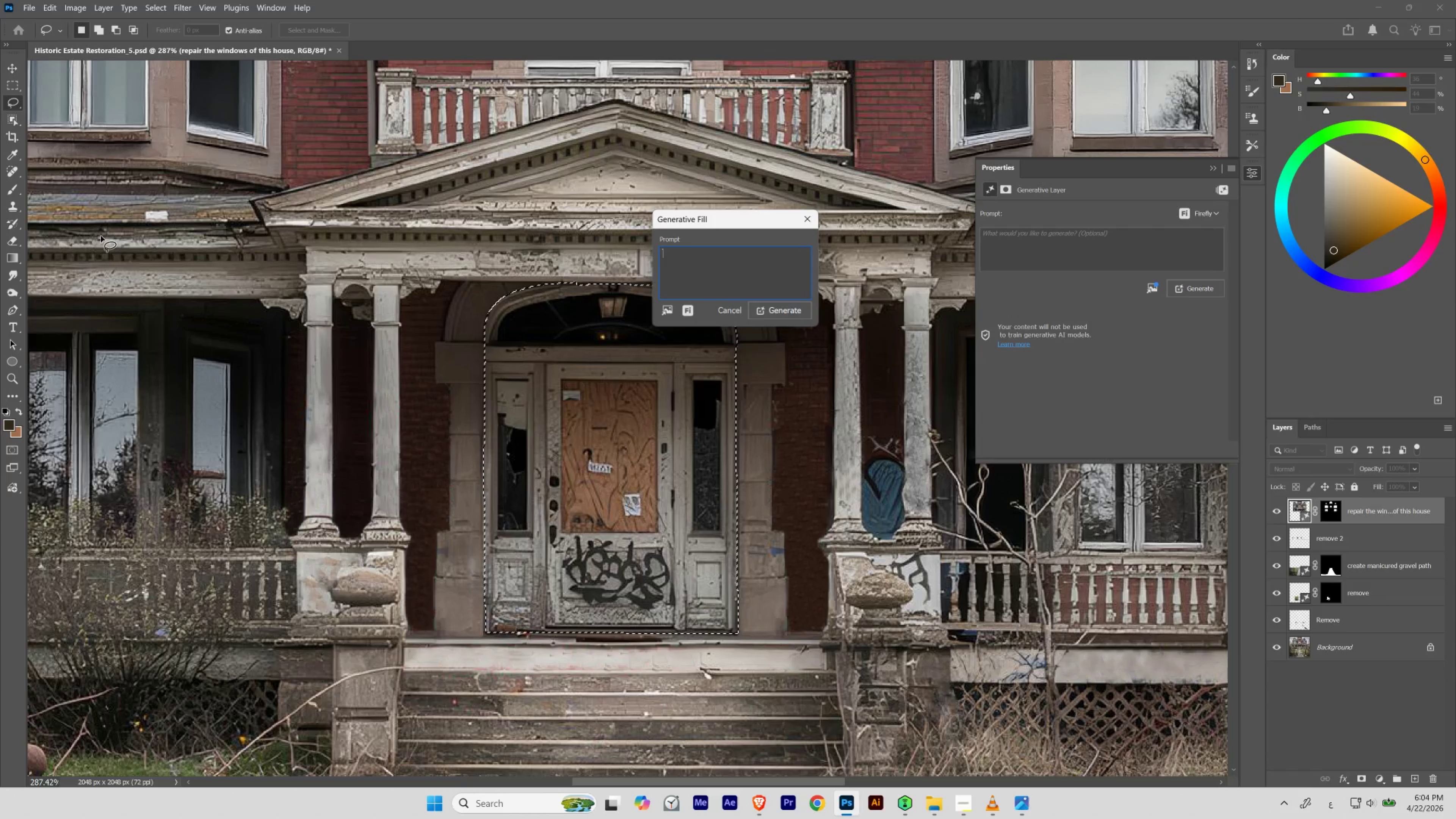 
key(Alt+Control+Shift+ShiftLeft)
 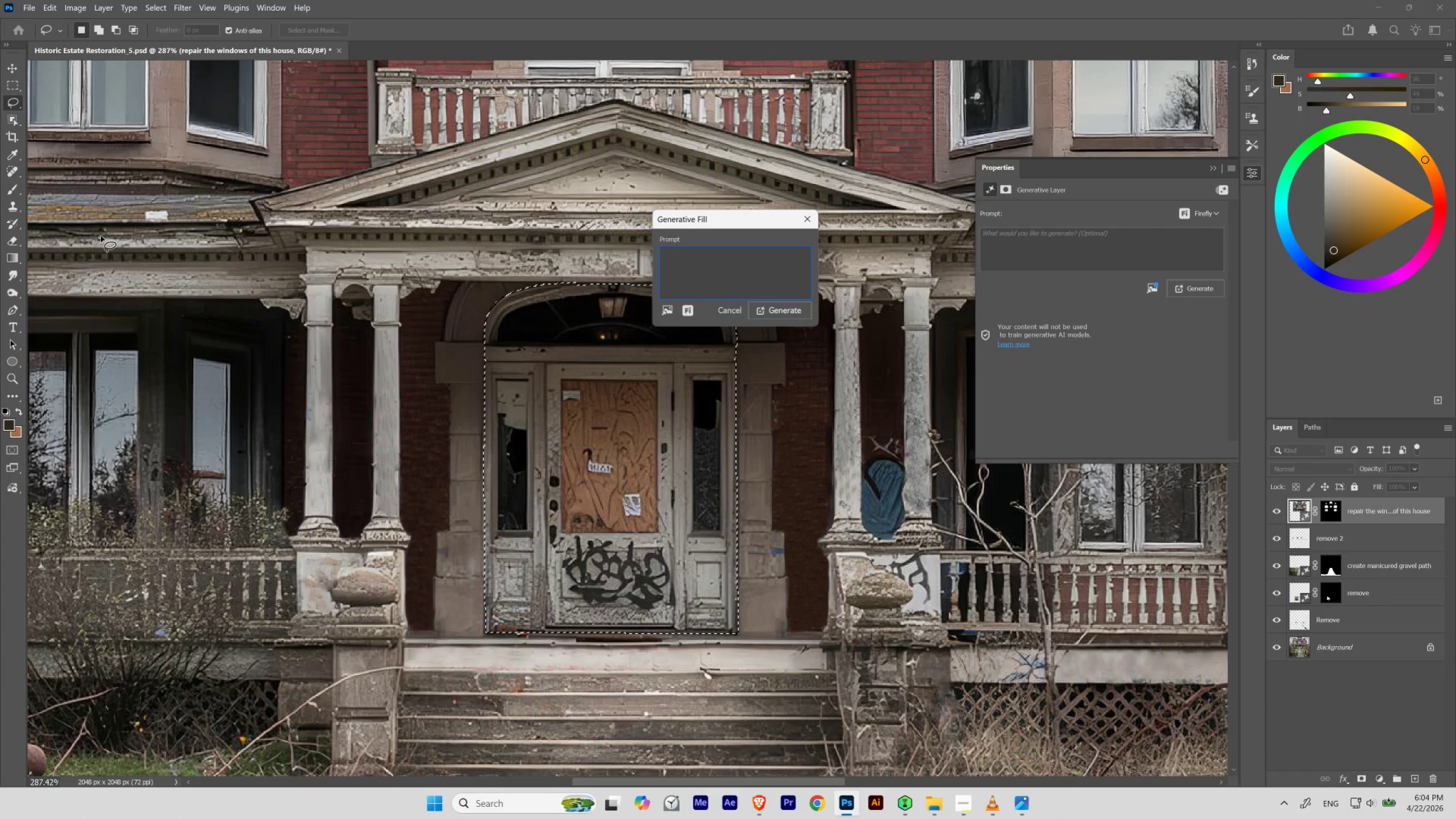 
type(create a suitable door for this house)
 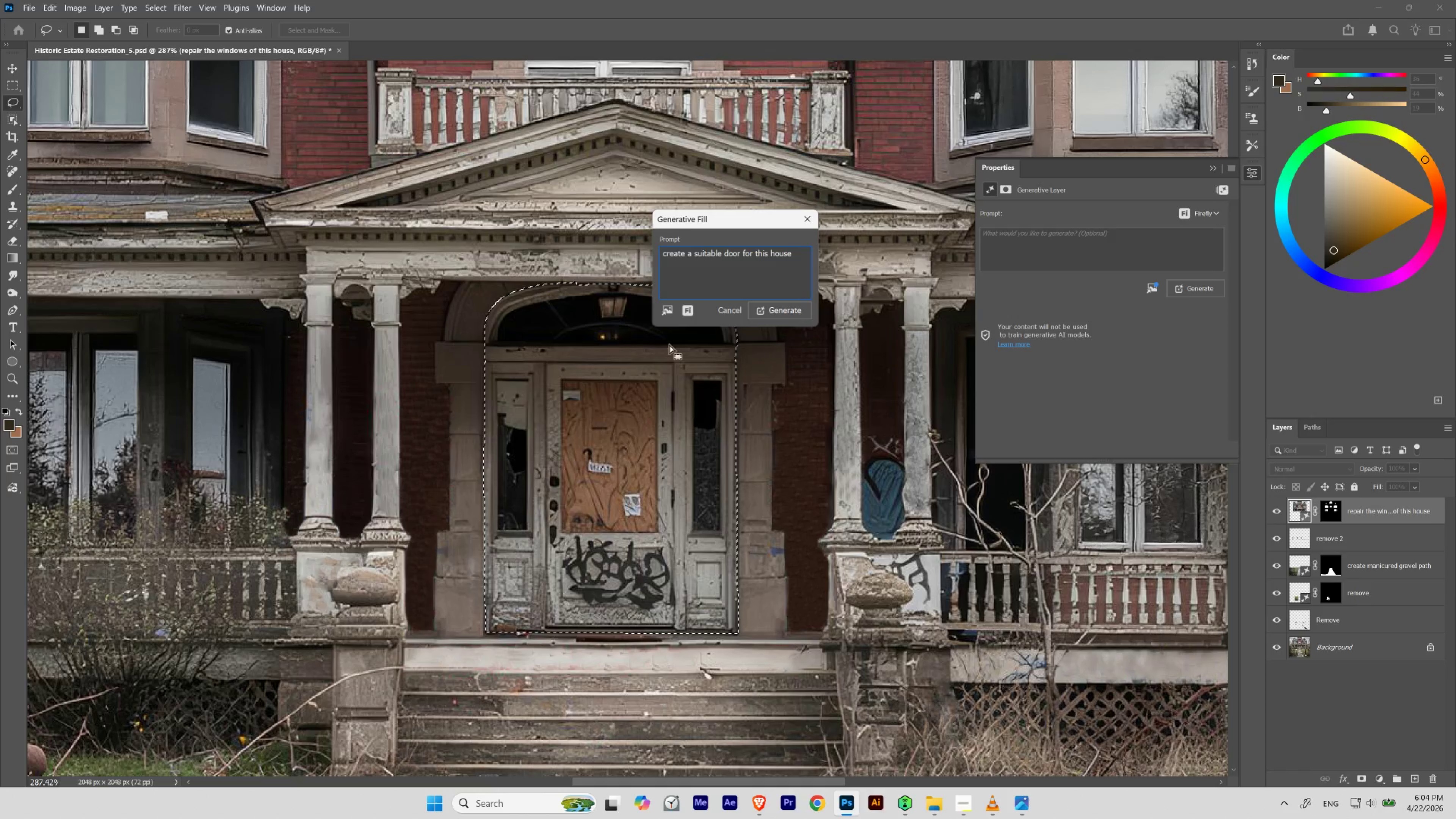 
left_click([759, 312])